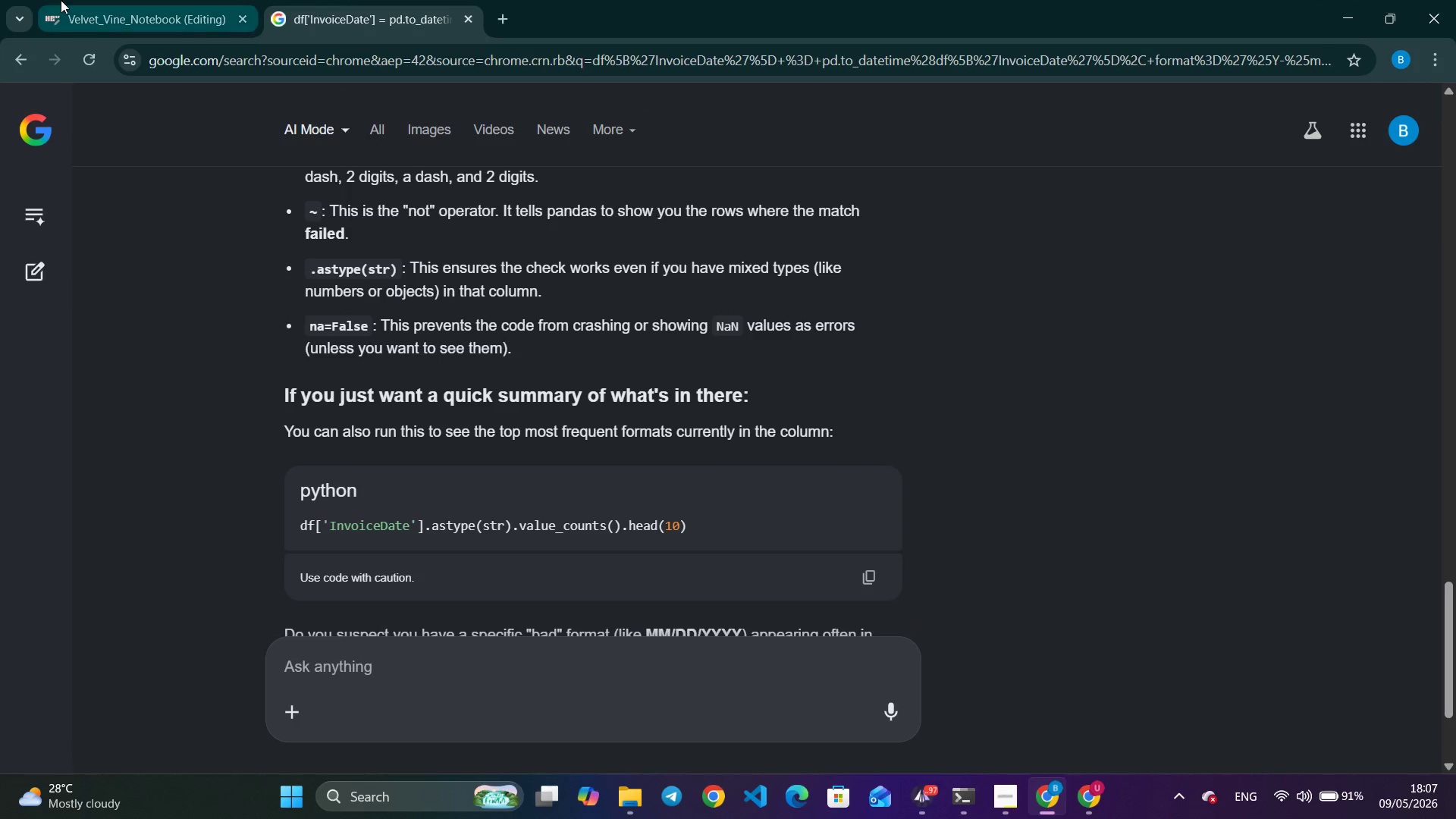 
left_click([61, 0])
 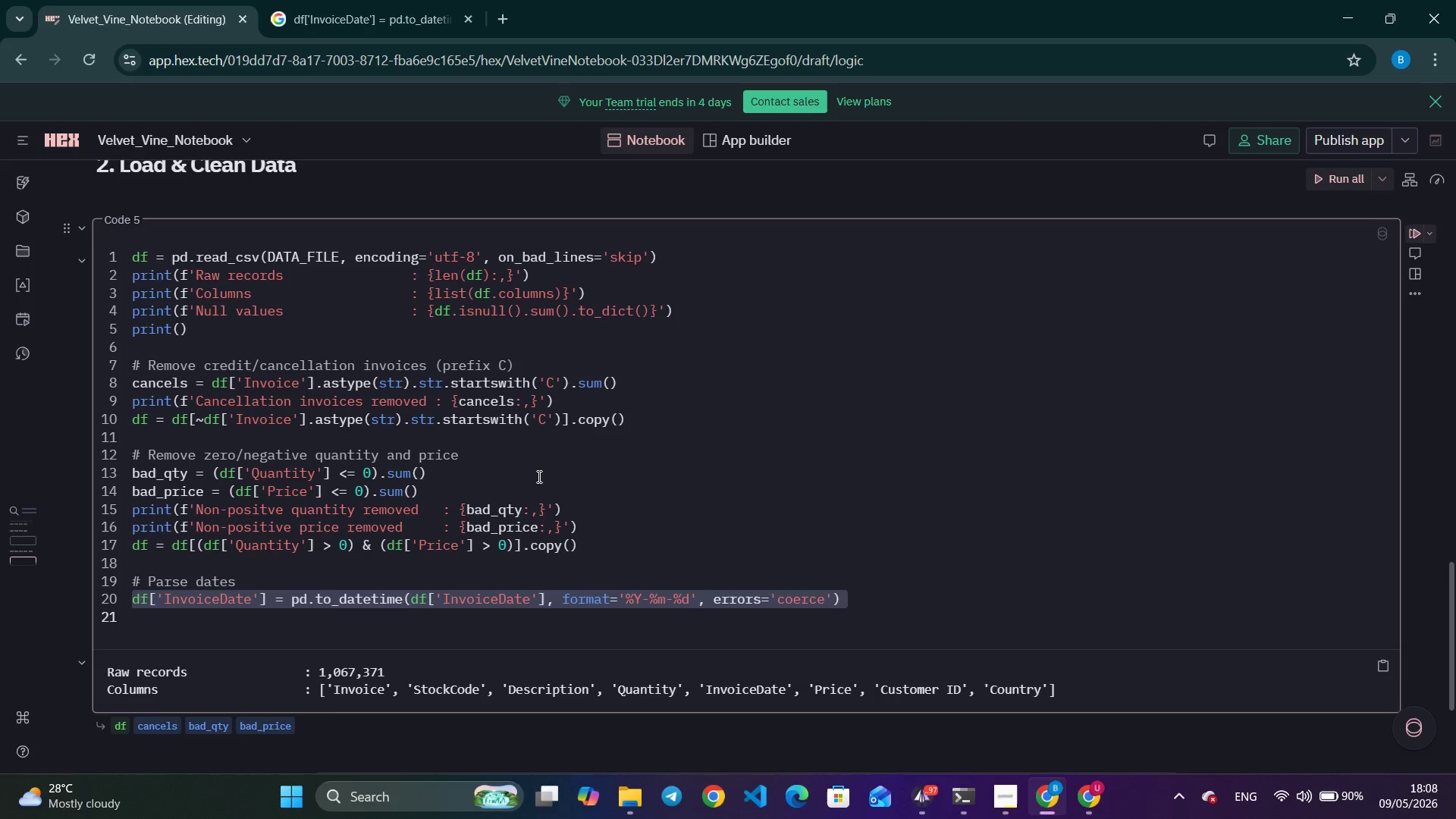 
wait(20.52)
 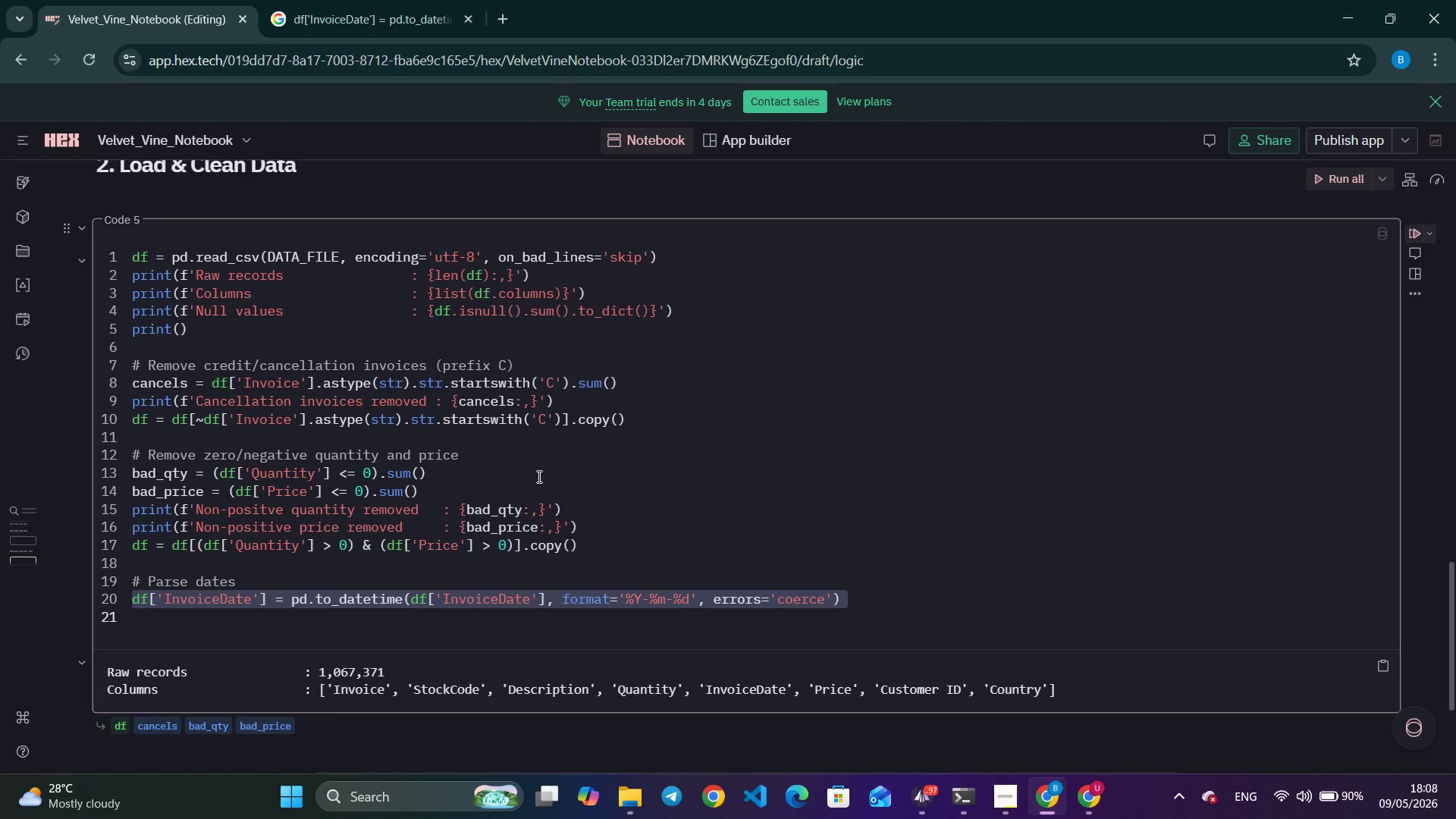 
key(Control+V)
 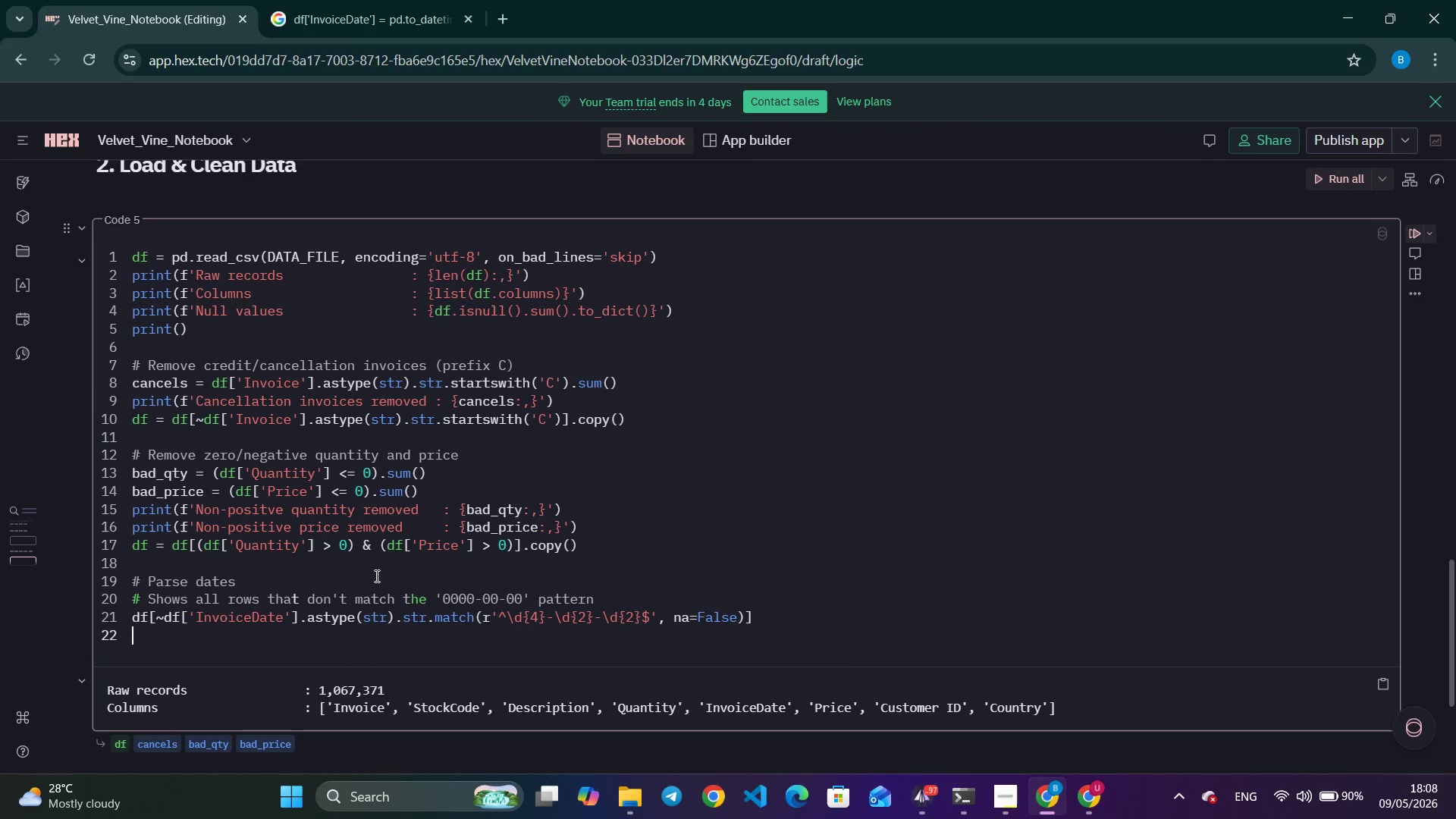 
left_click([852, 613])
 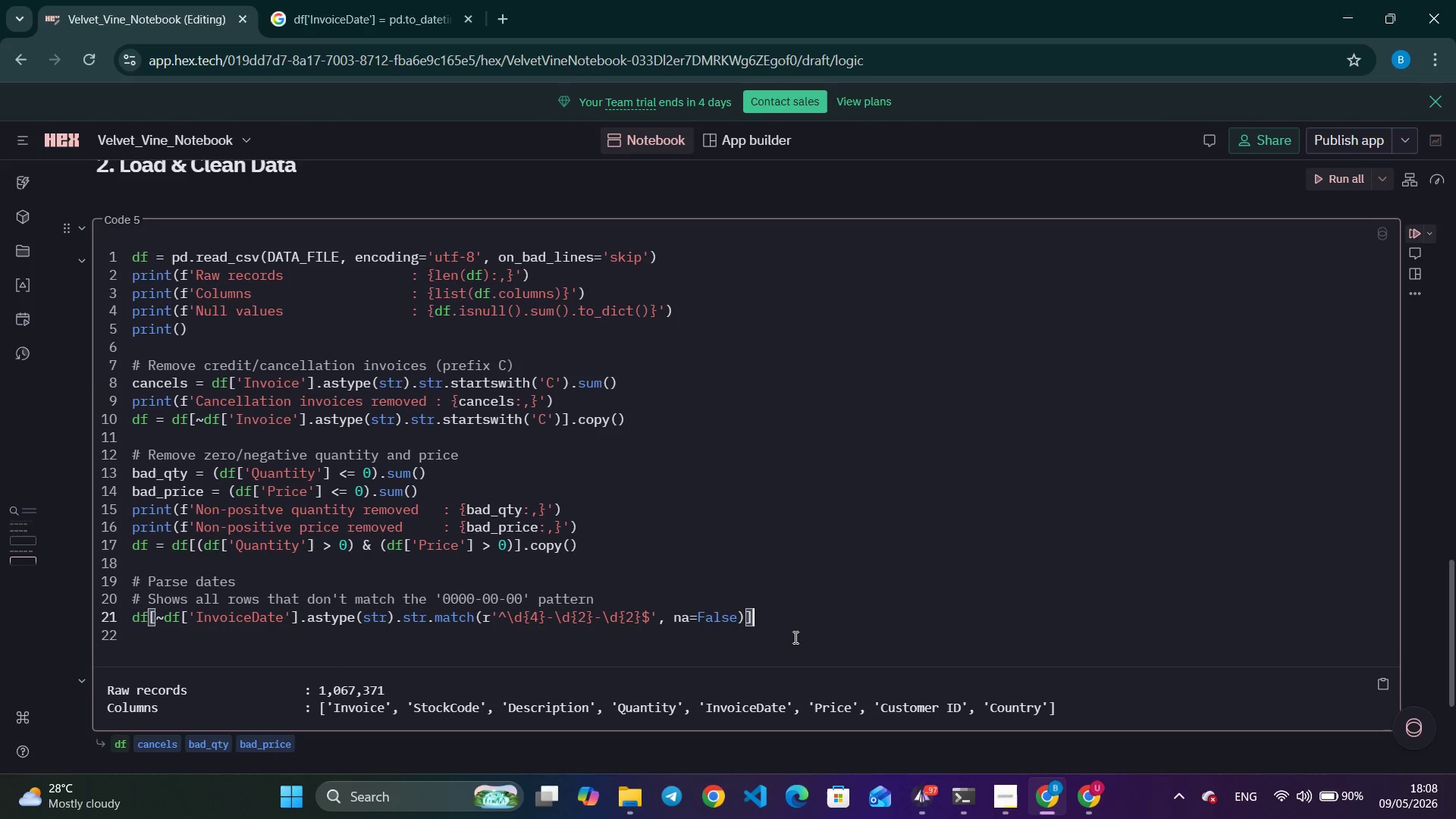 
wait(6.03)
 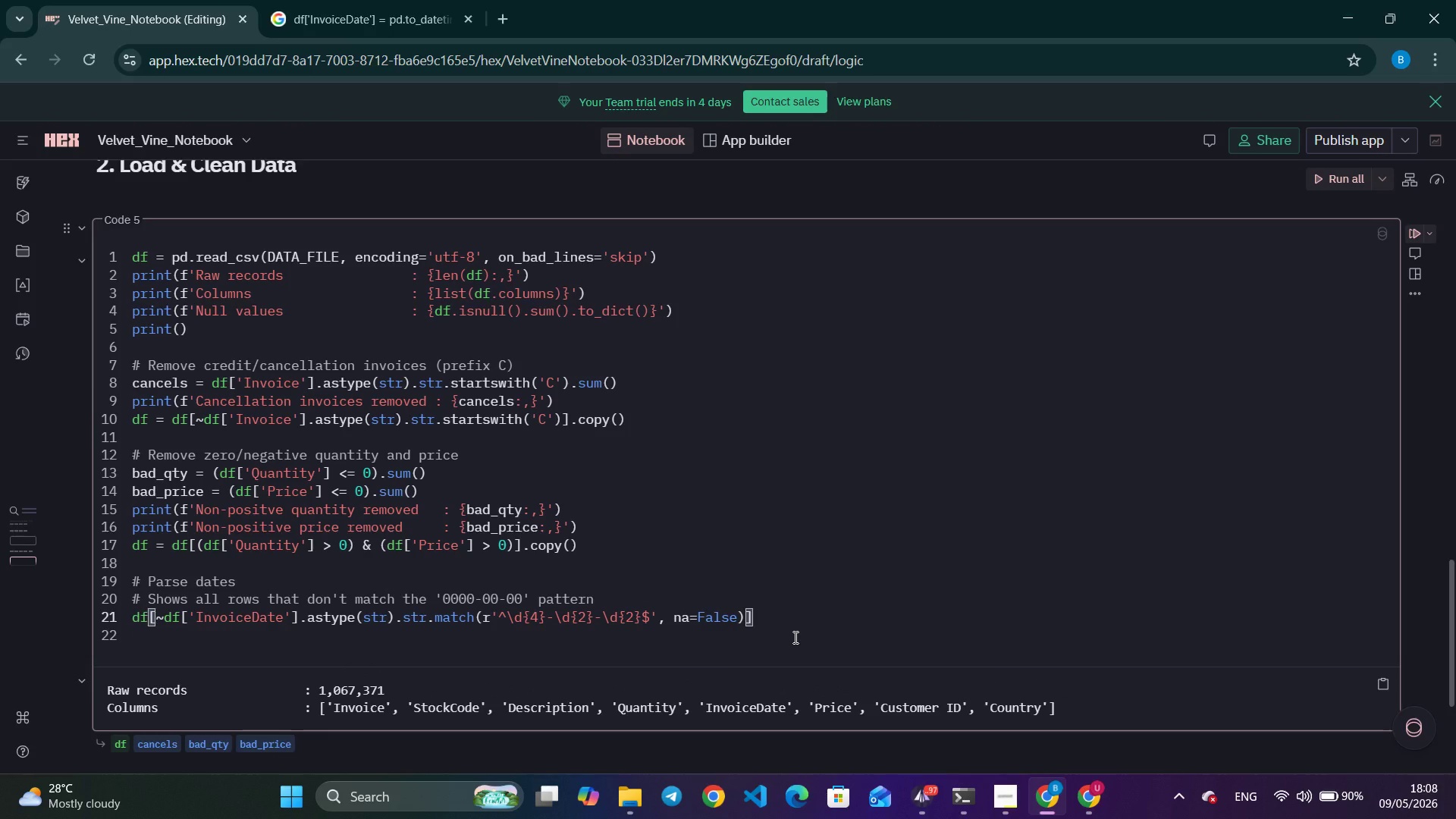 
key(Control+Z)
 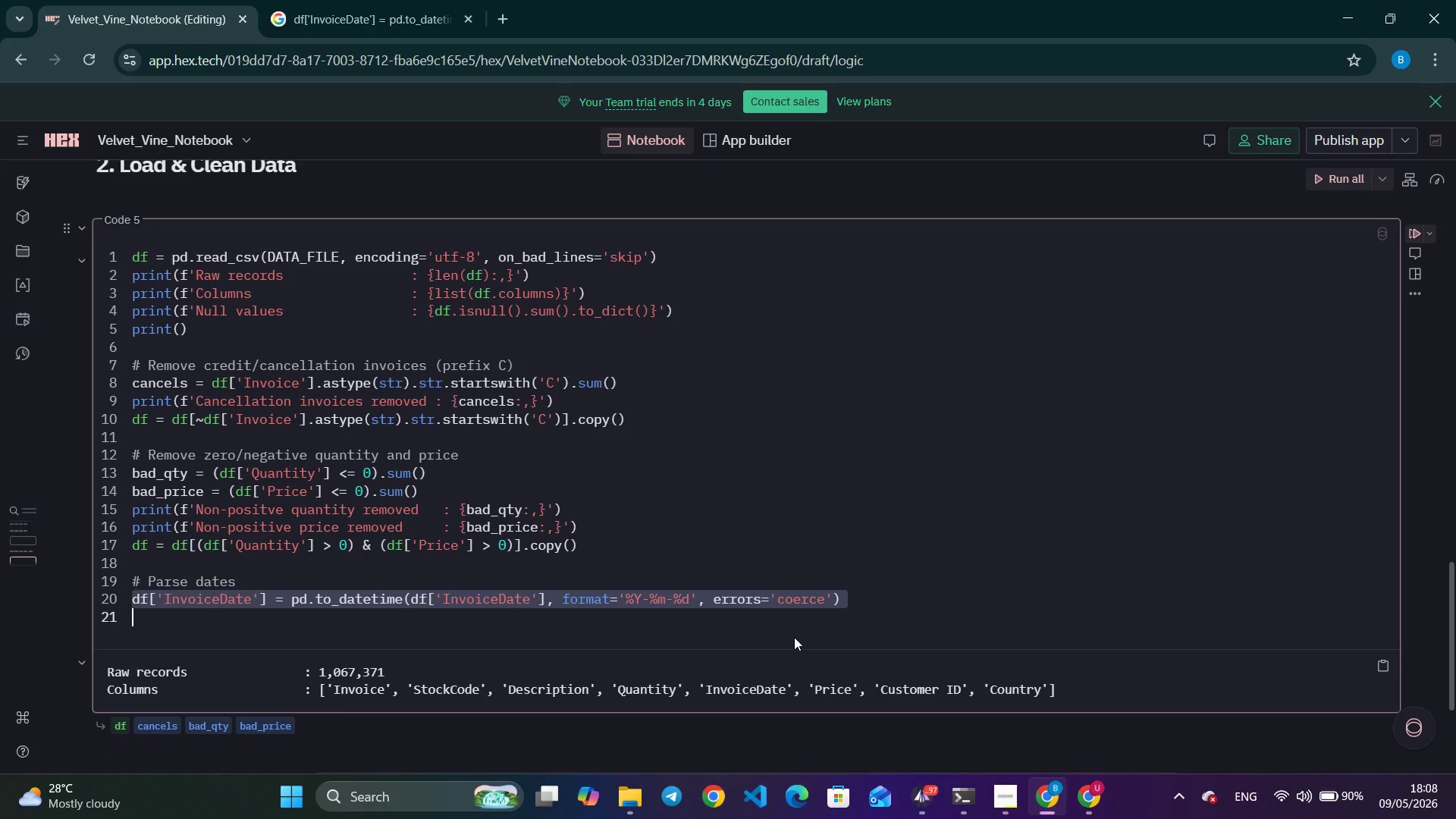 
type(print()
 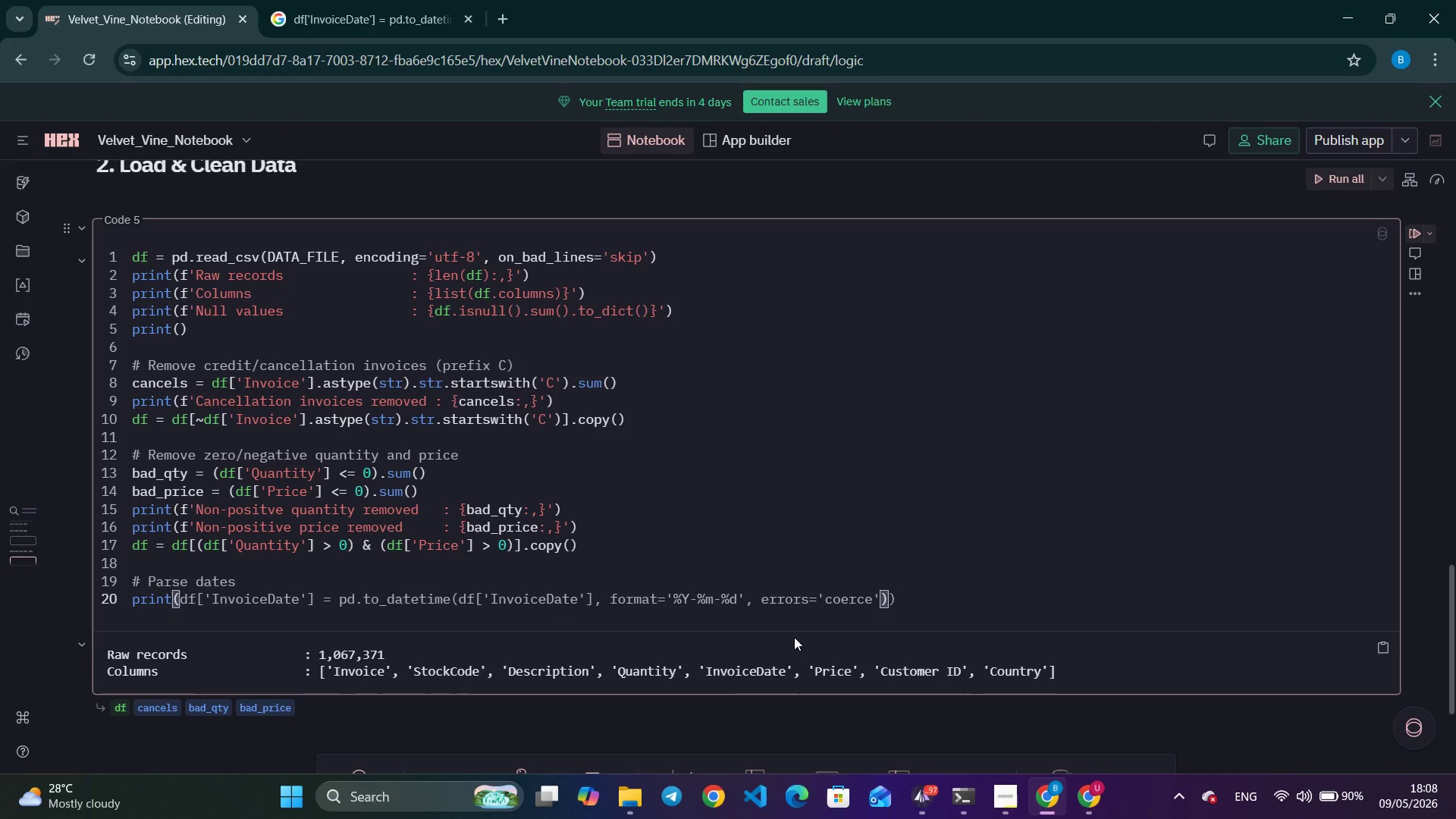 
key(Control+V)
 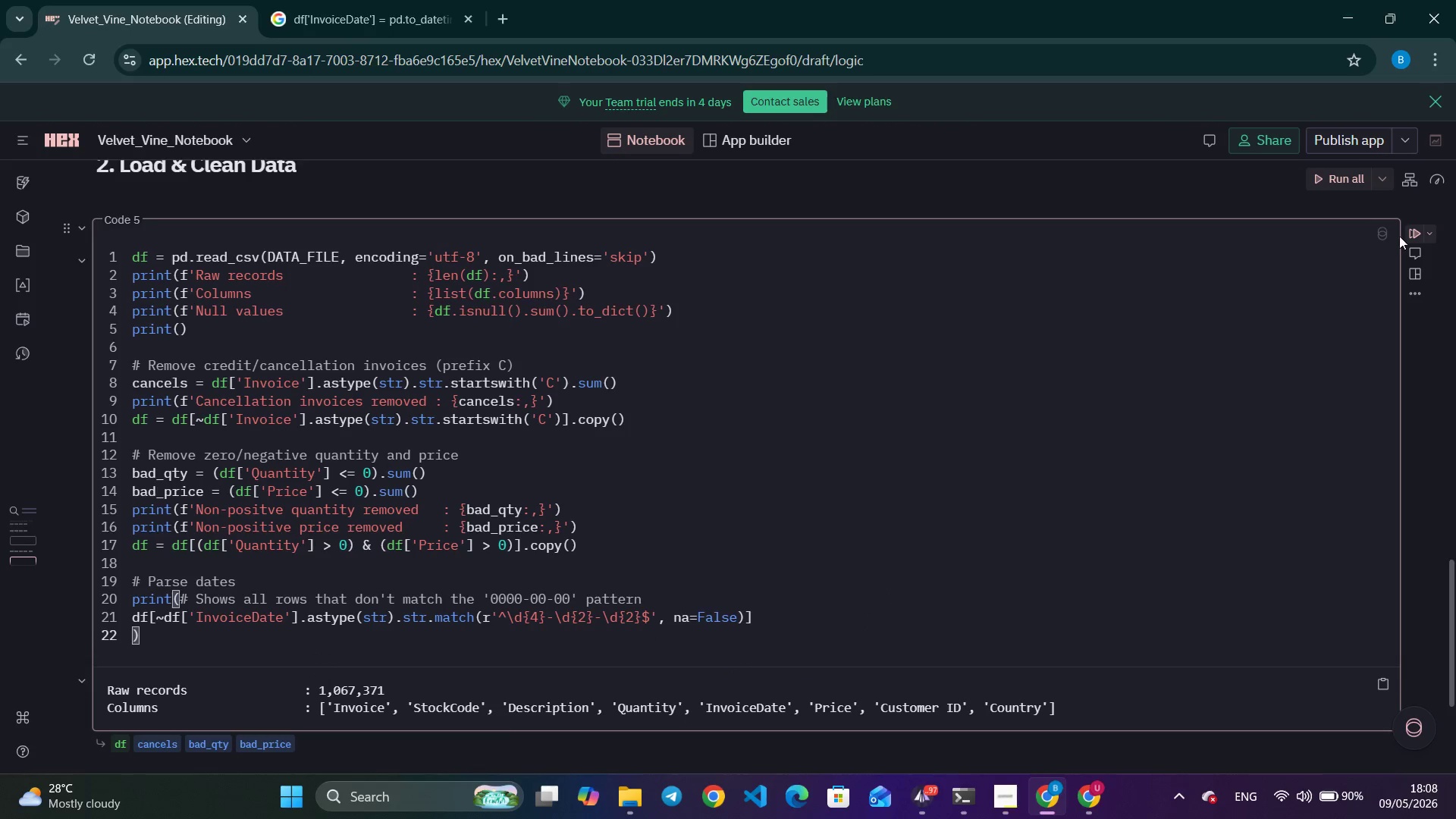 
left_click([1408, 230])
 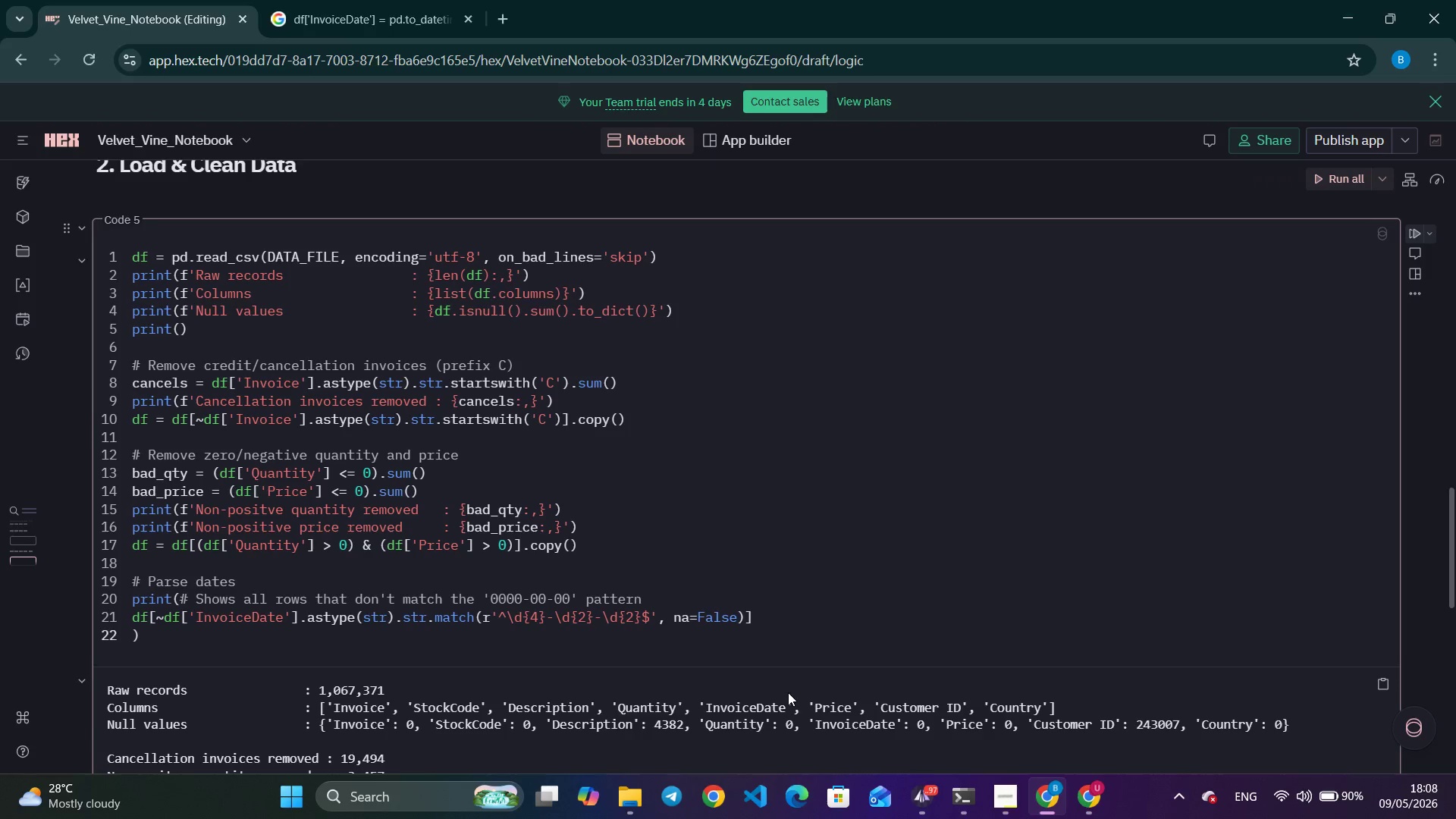 
wait(6.67)
 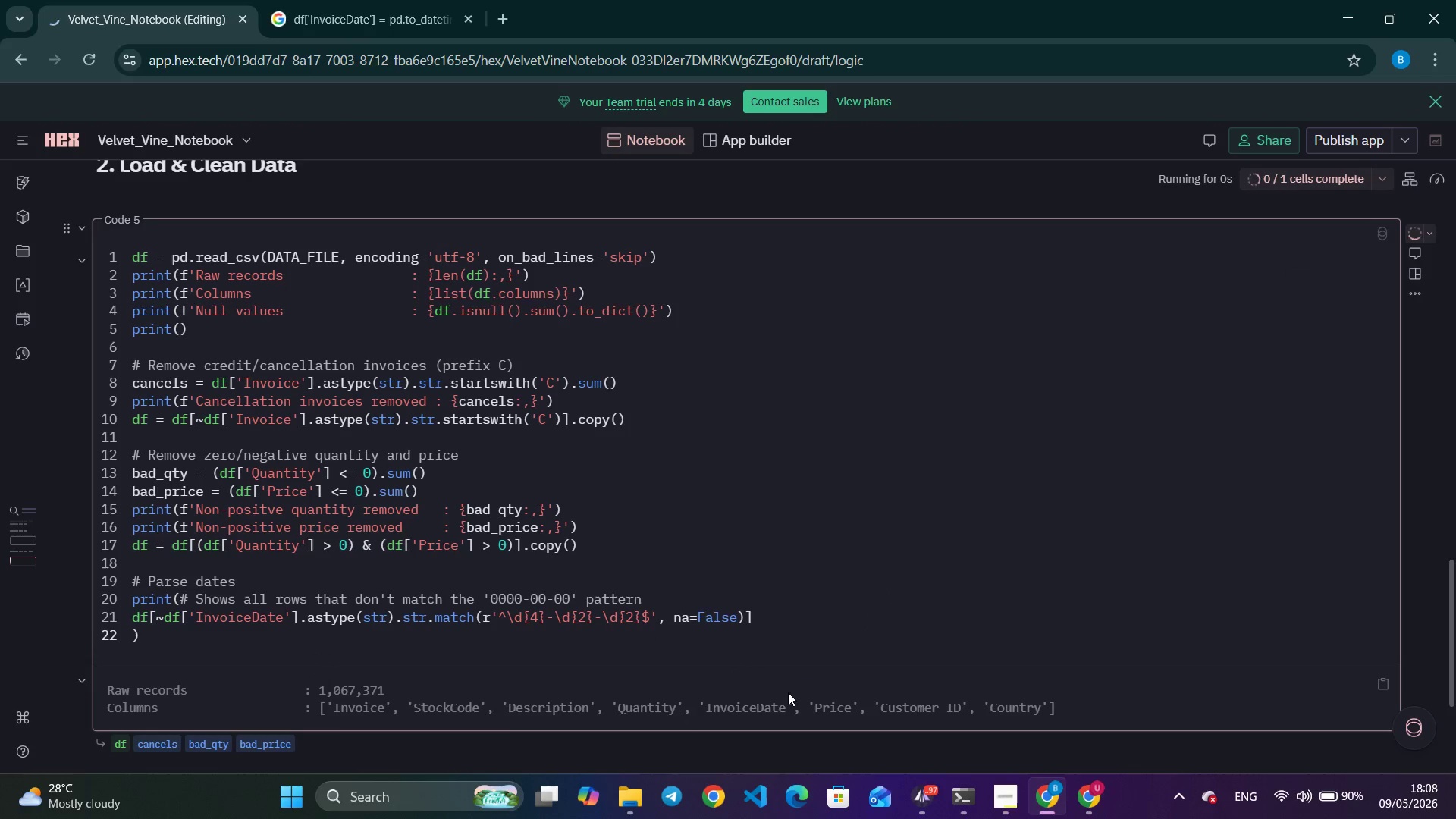 
scroll: coordinate [475, 675], scroll_direction: down, amount: 3.0
 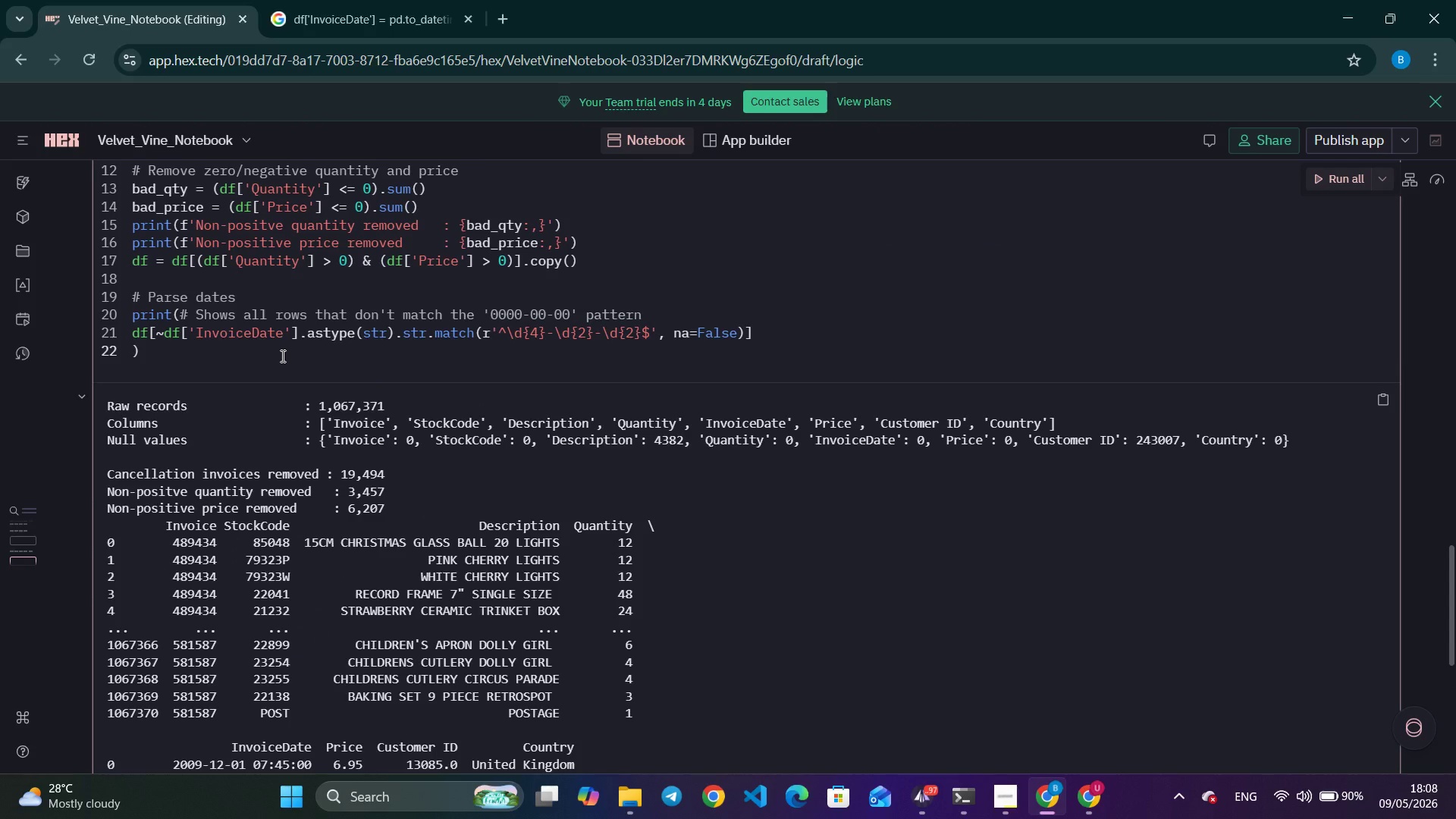 
wait(6.5)
 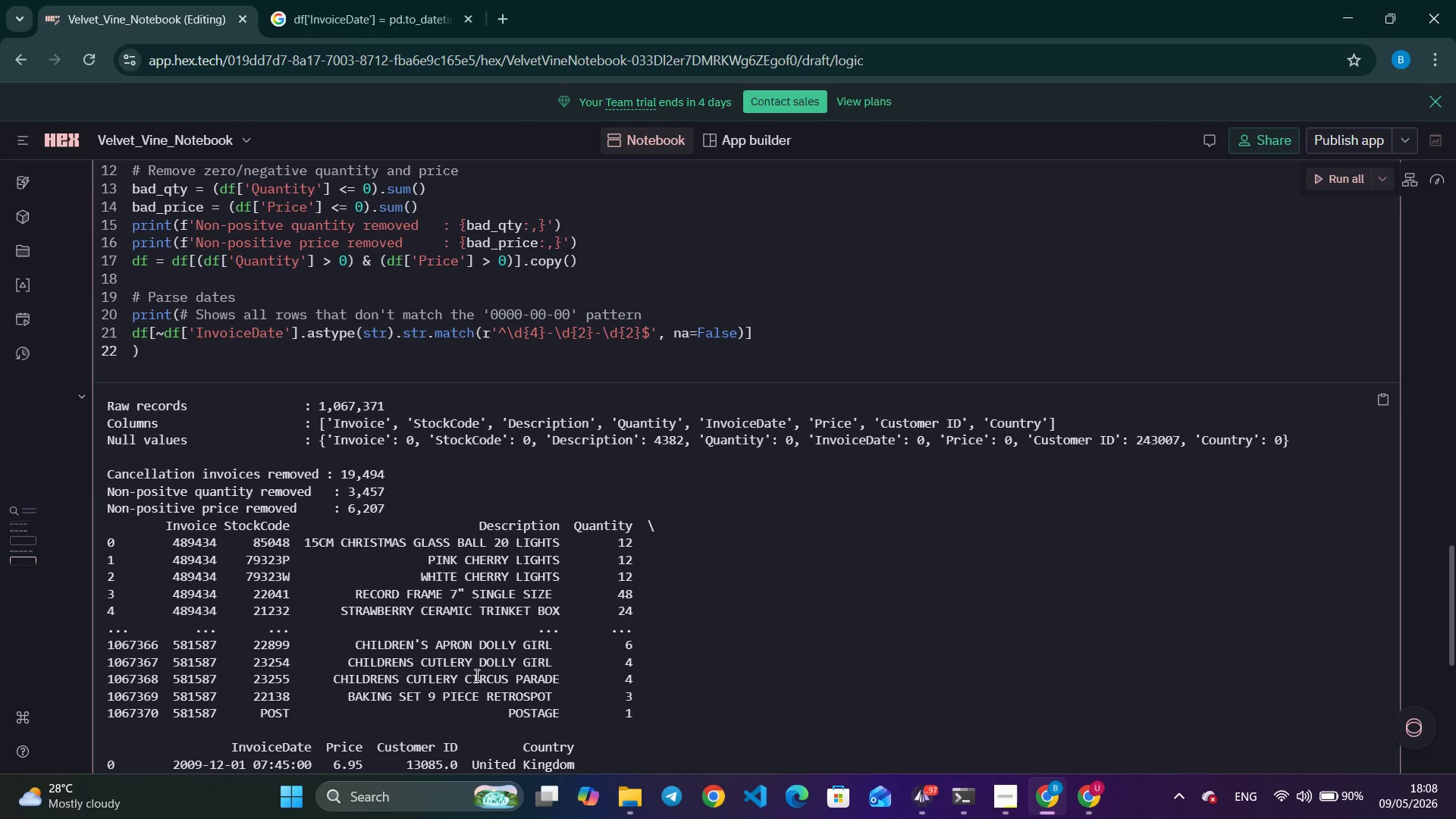 
left_click_drag(start_coordinate=[683, 308], to_coordinate=[378, 316])
 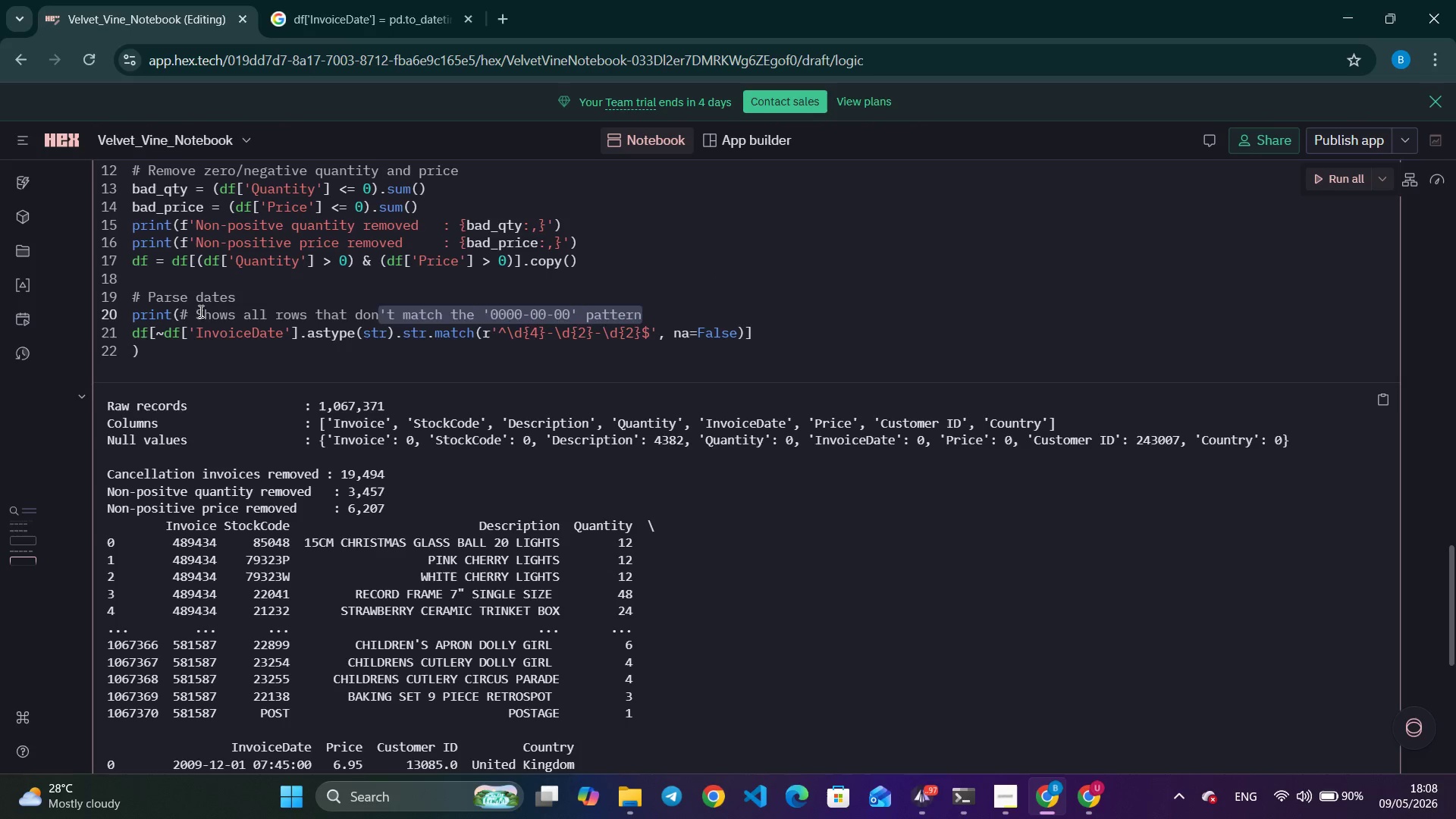 
left_click([199, 311])
 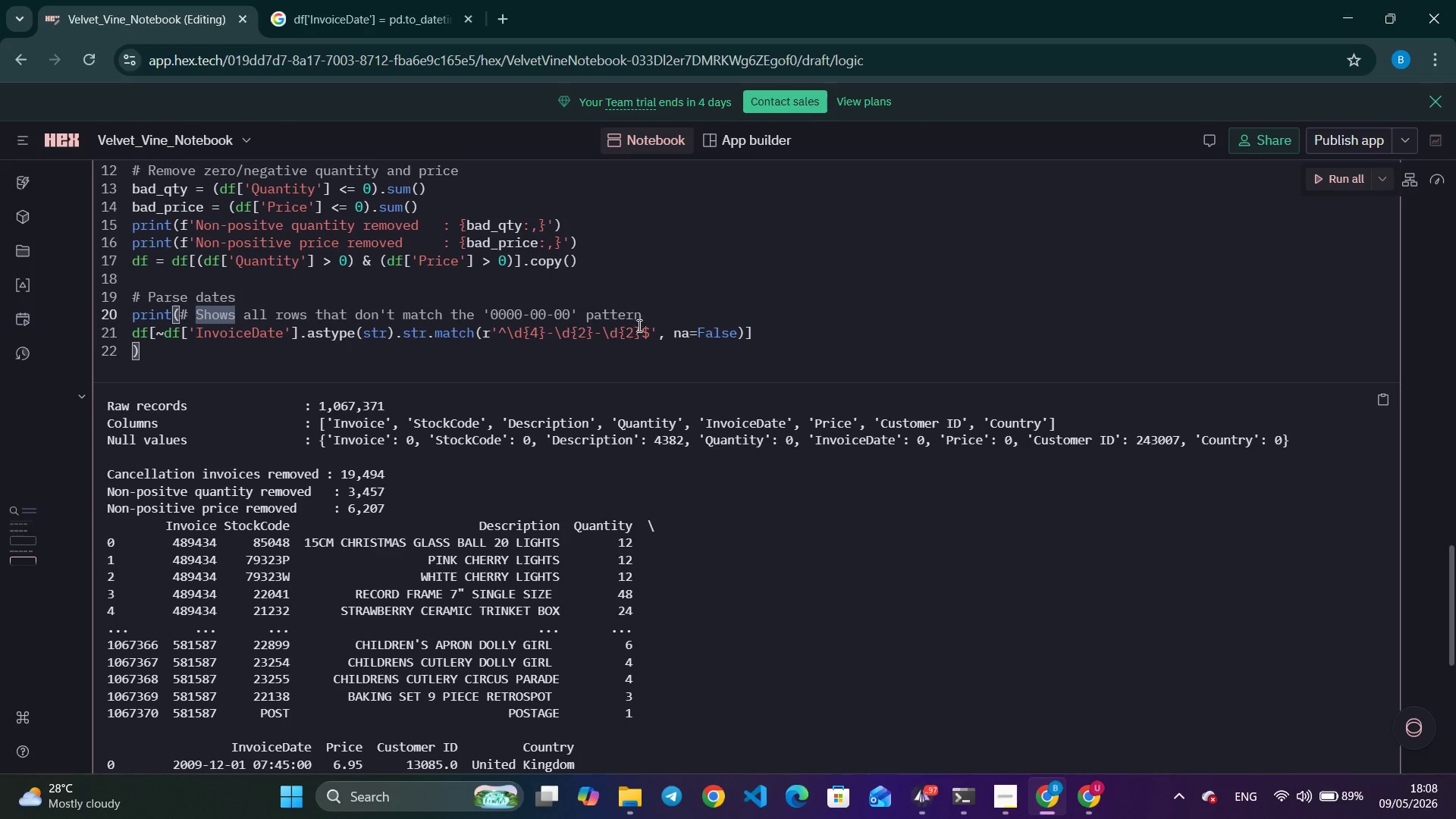 
left_click_drag(start_coordinate=[646, 317], to_coordinate=[181, 312])
 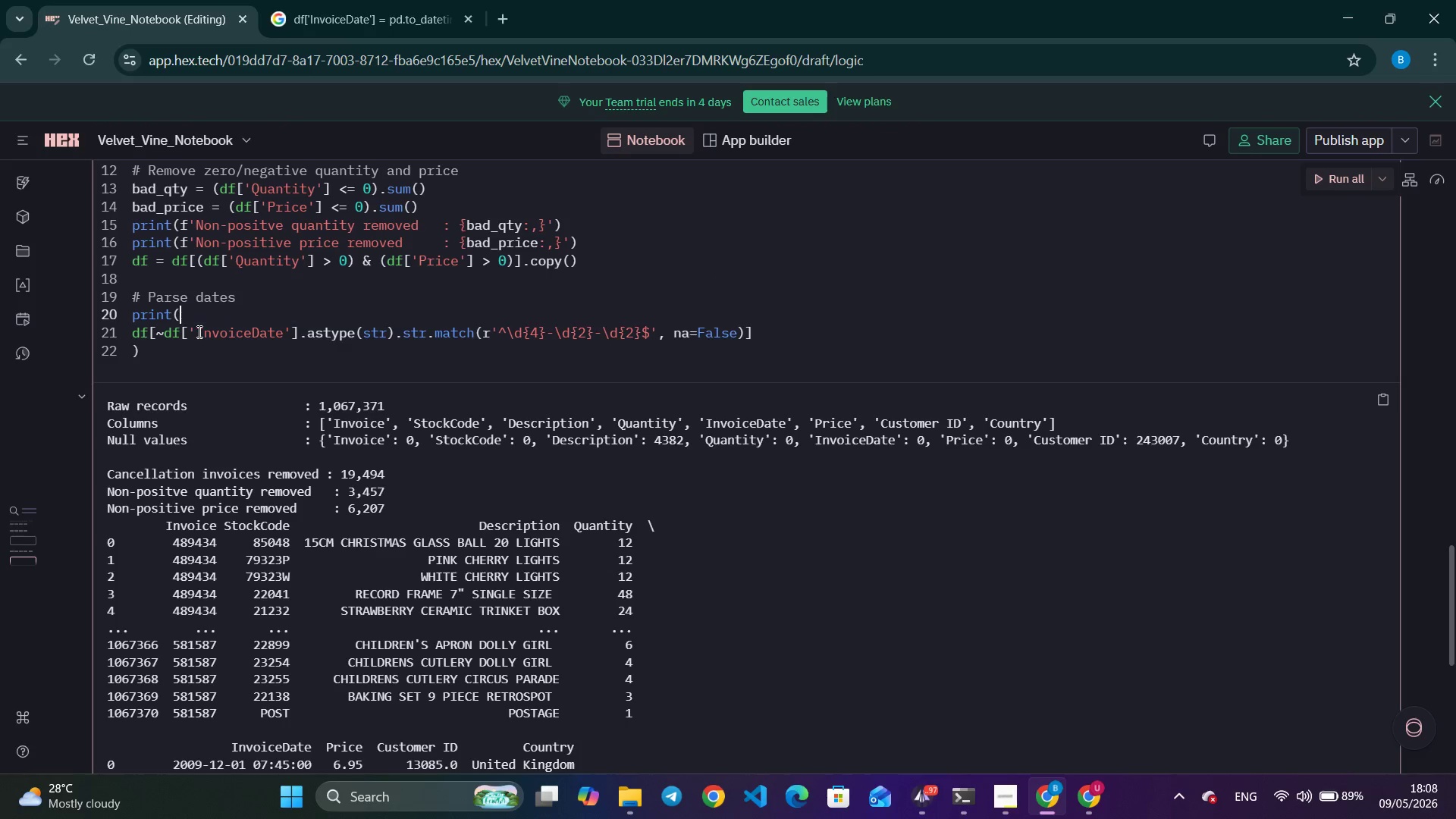 
key(Backspace)
type(f' date structure)
 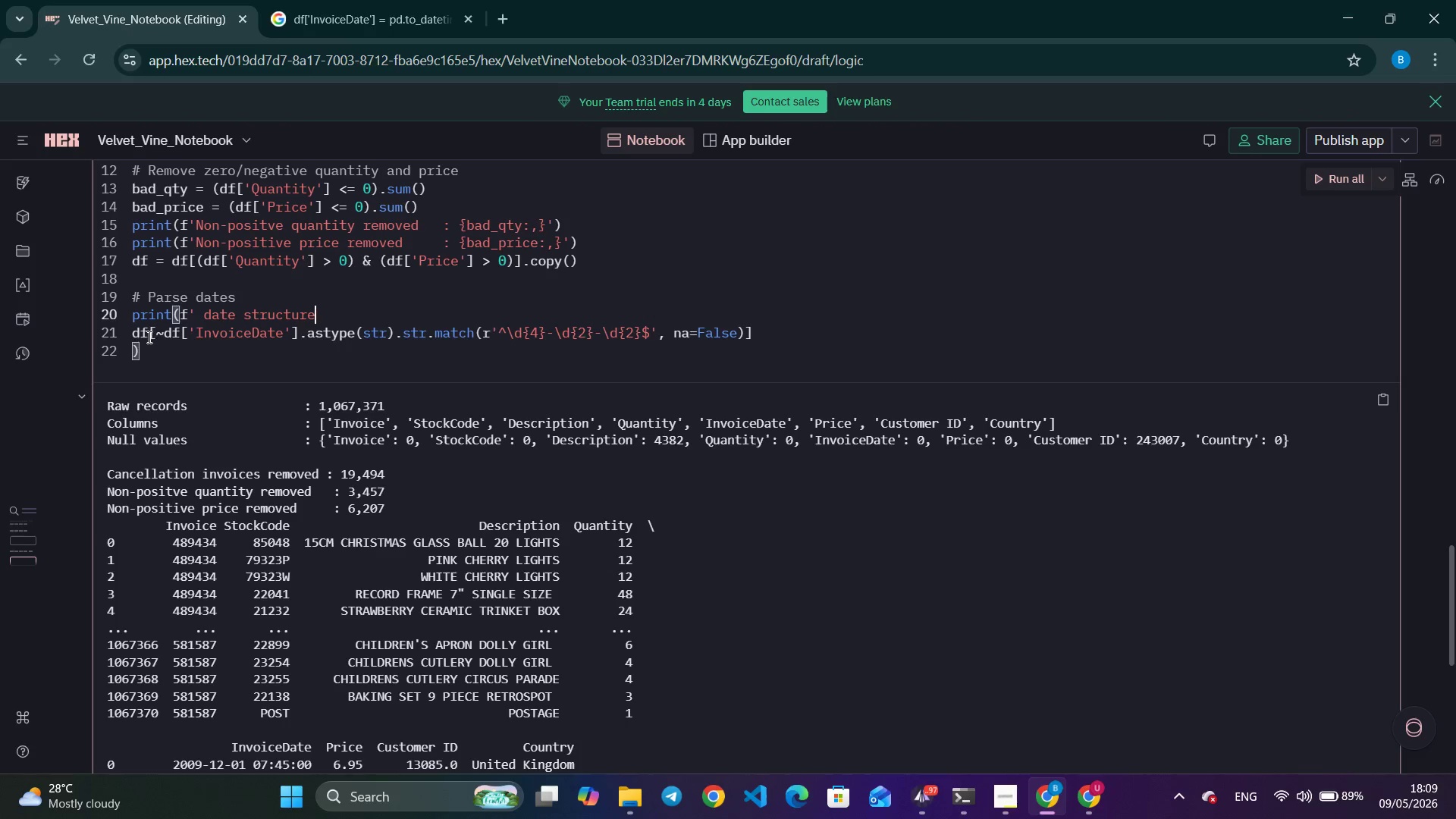 
left_click([130, 334])
 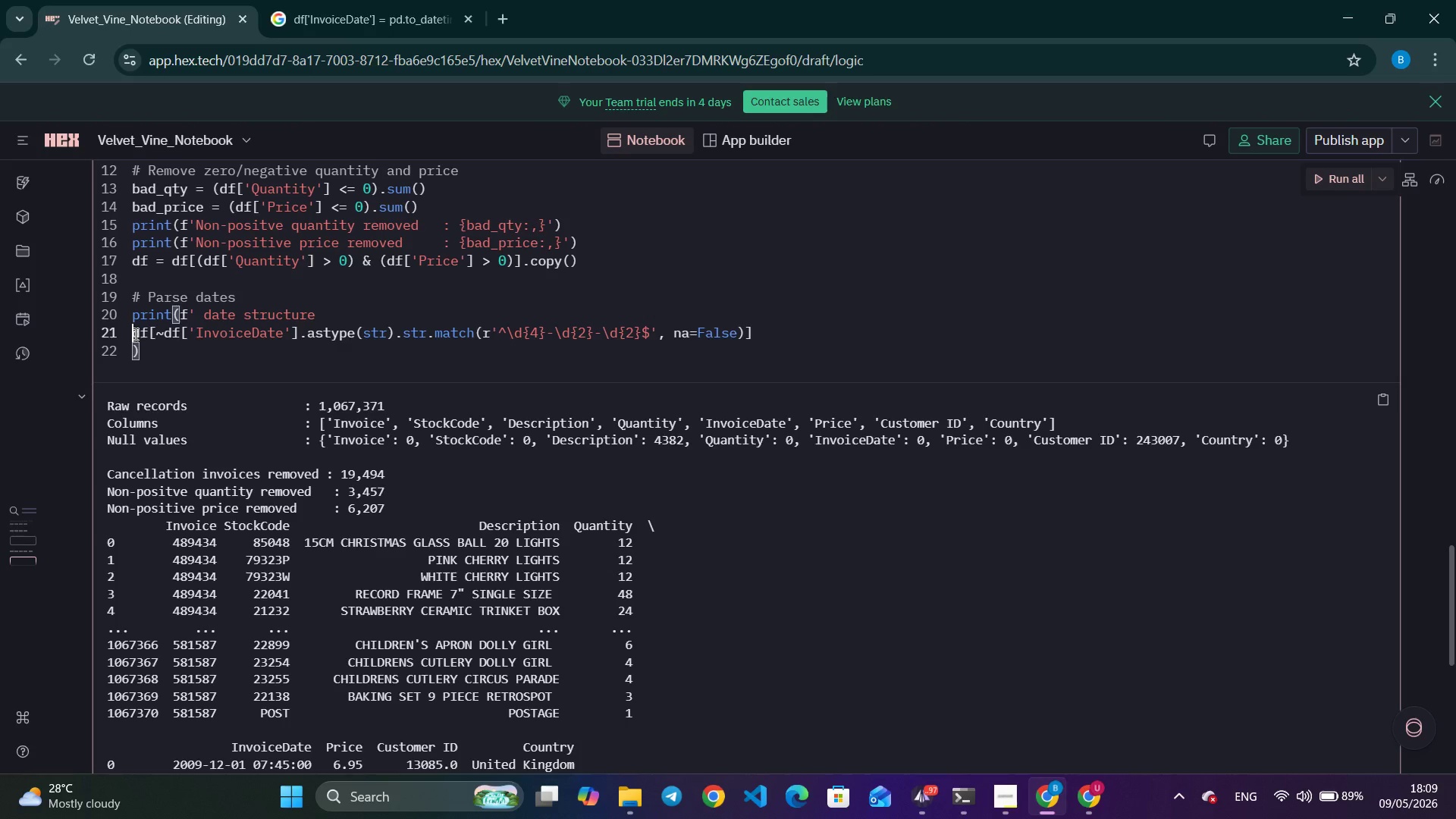 
left_click([134, 334])
 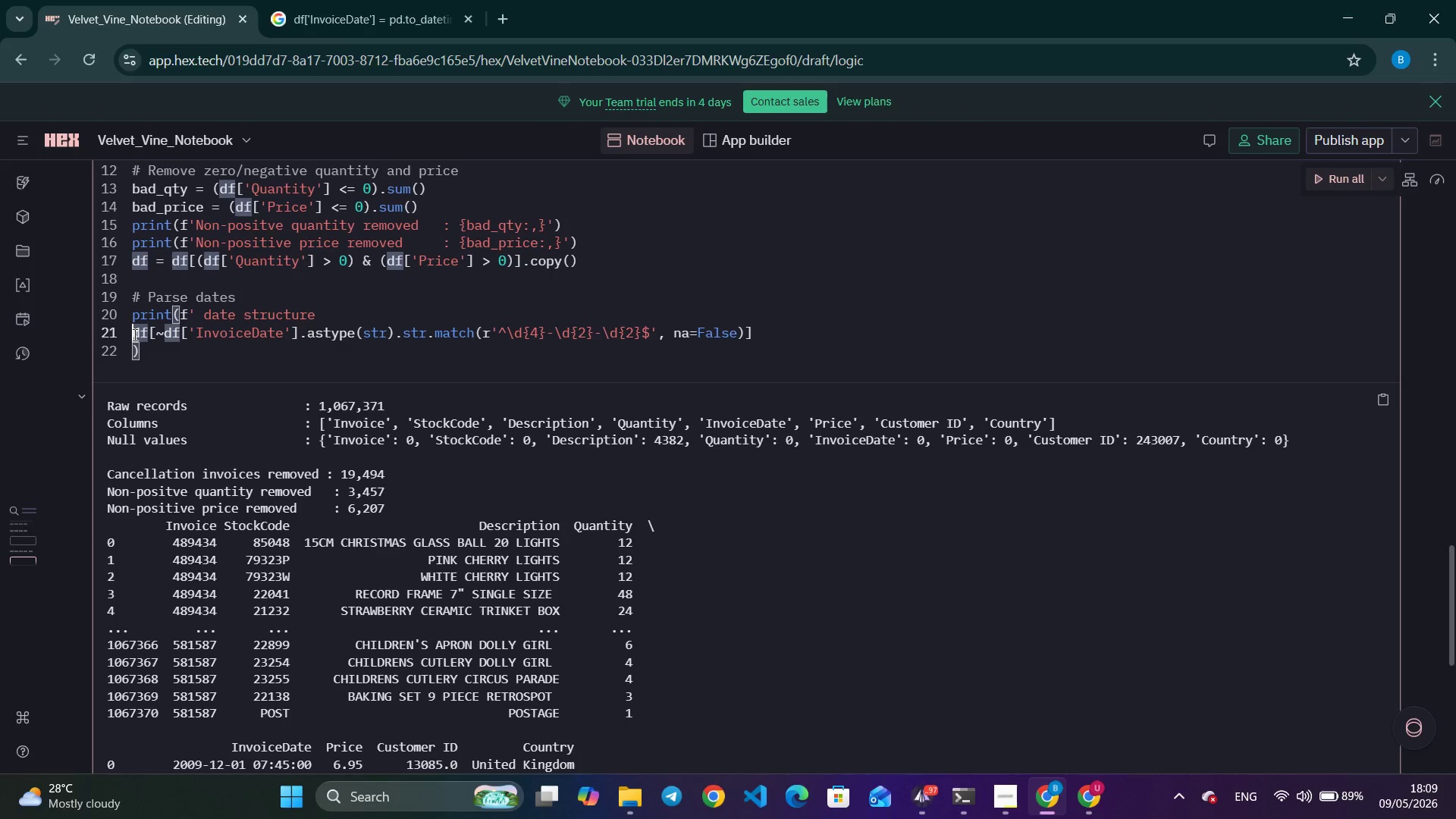 
key(Backspace)
 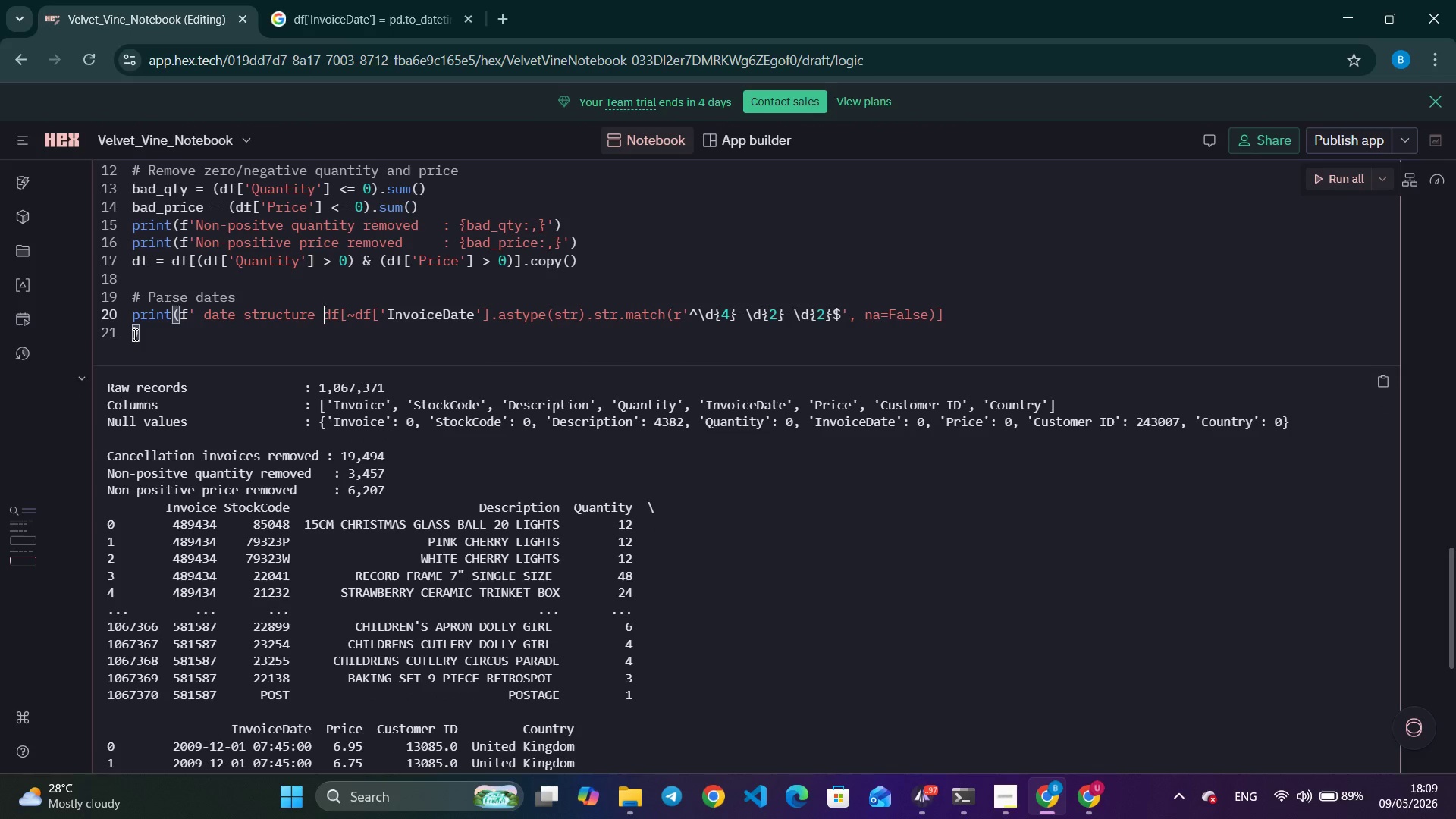 
key(Space)
 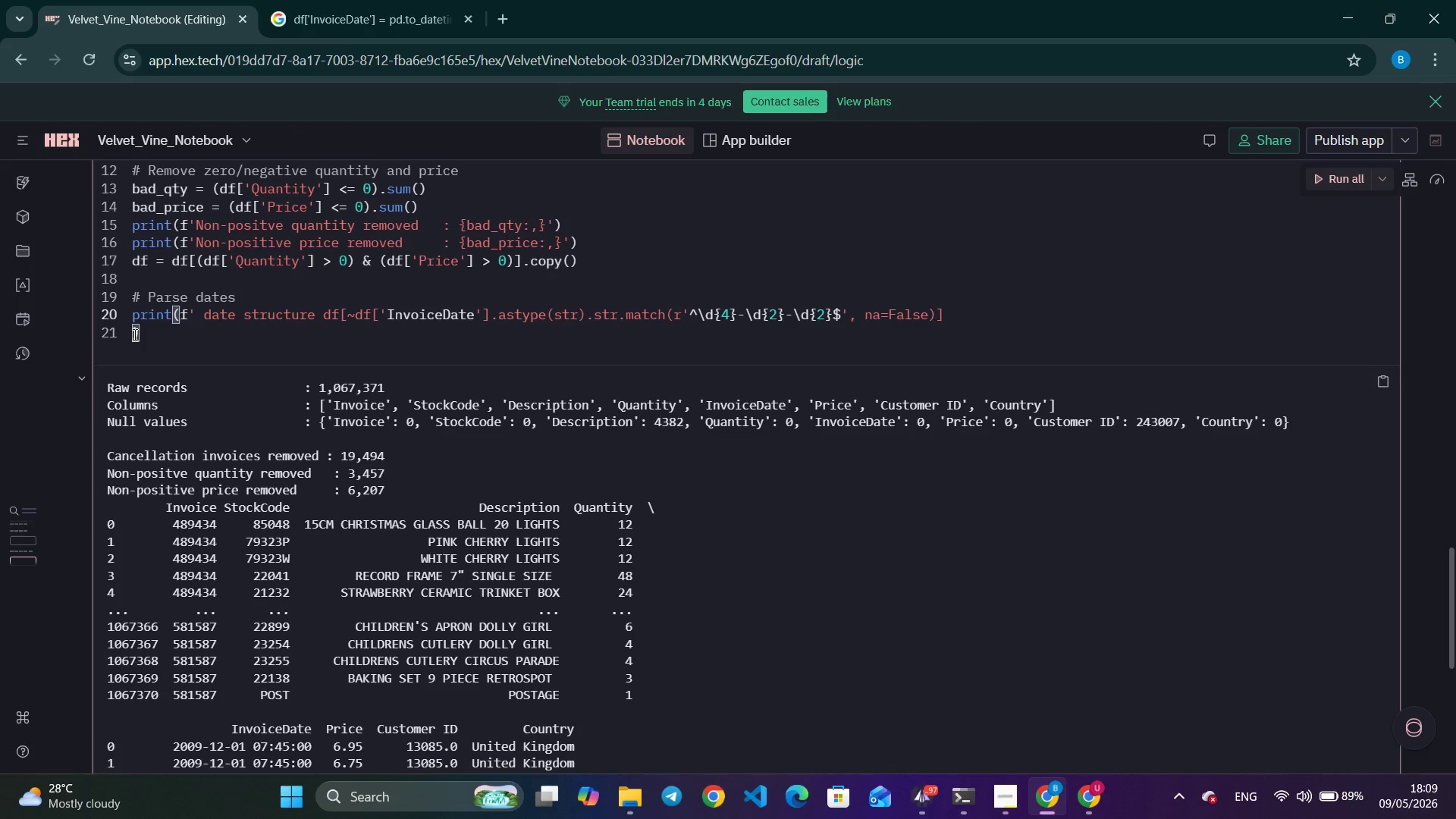 
key(Shift+BracketLeft)
 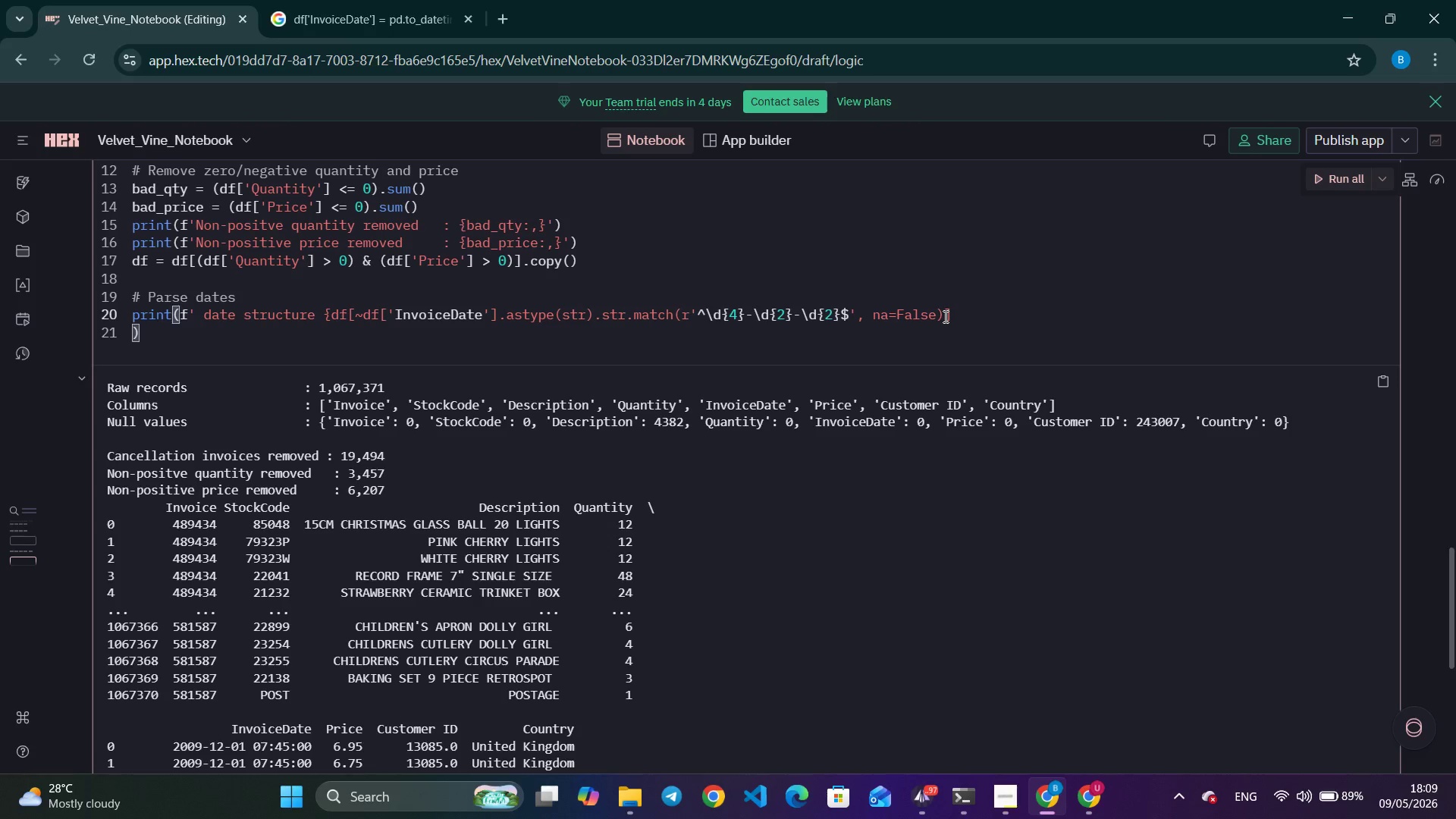 
left_click([954, 309])
 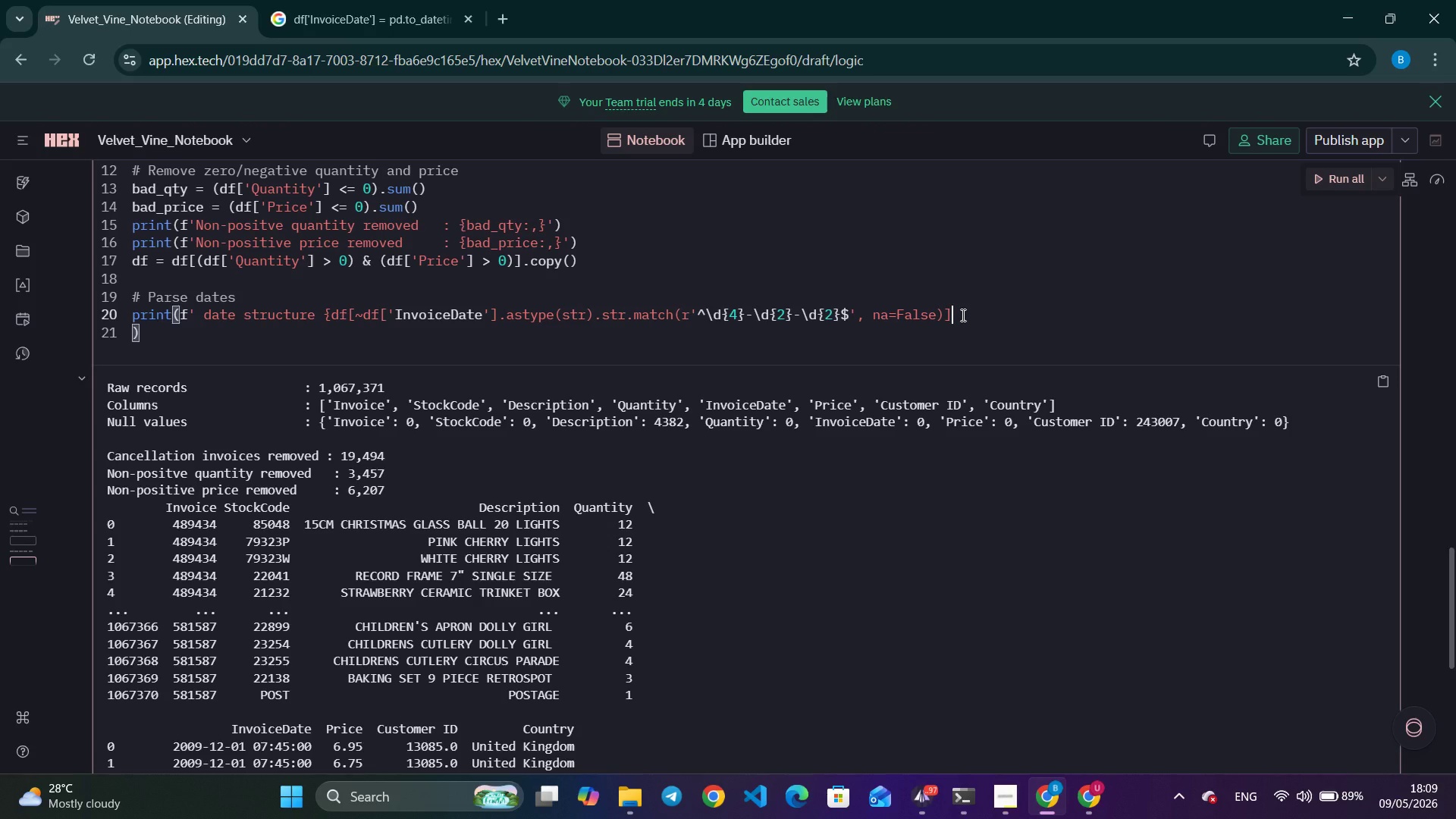 
key(Shift+BracketRight)
 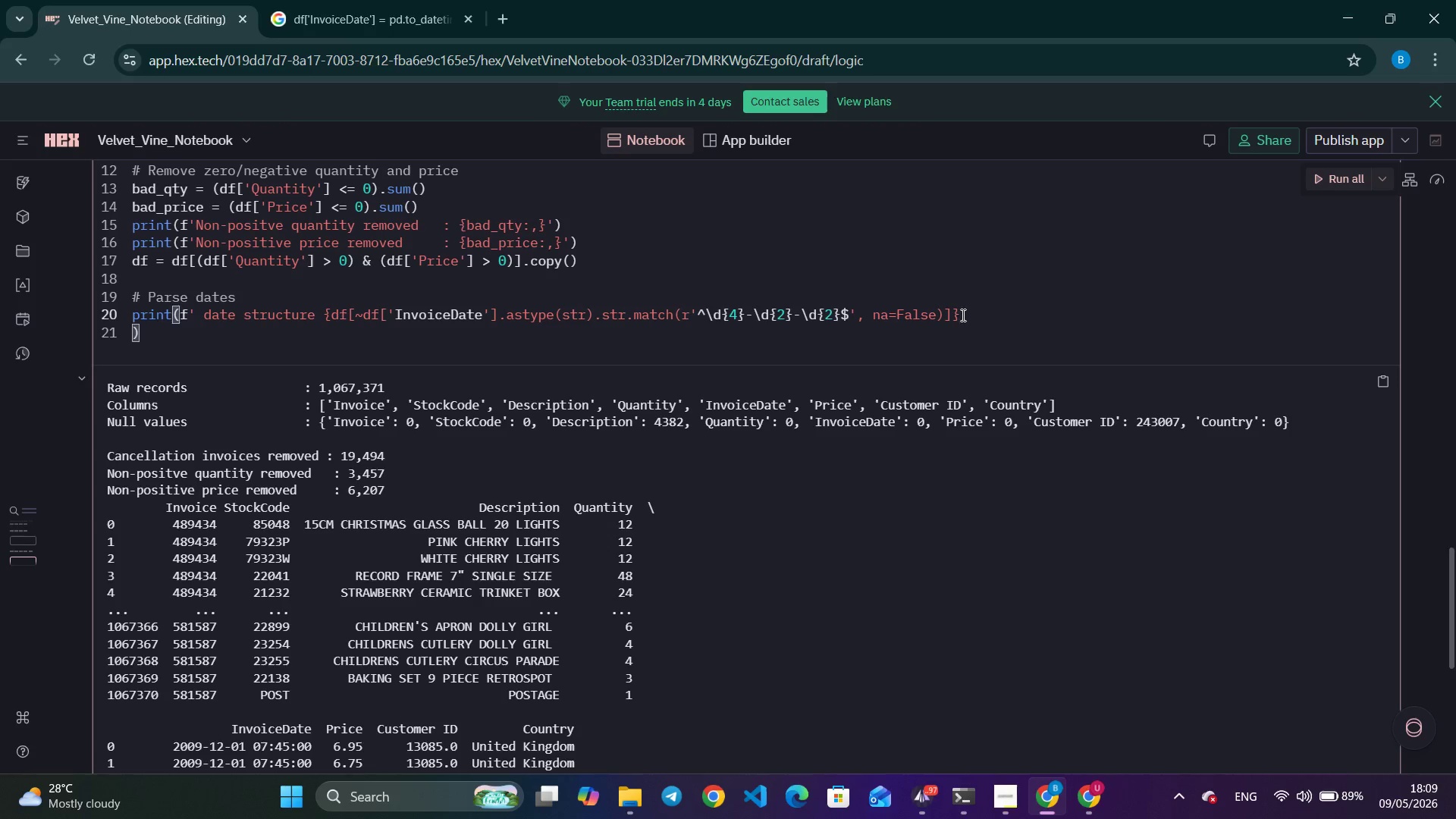 
key(Quote)
 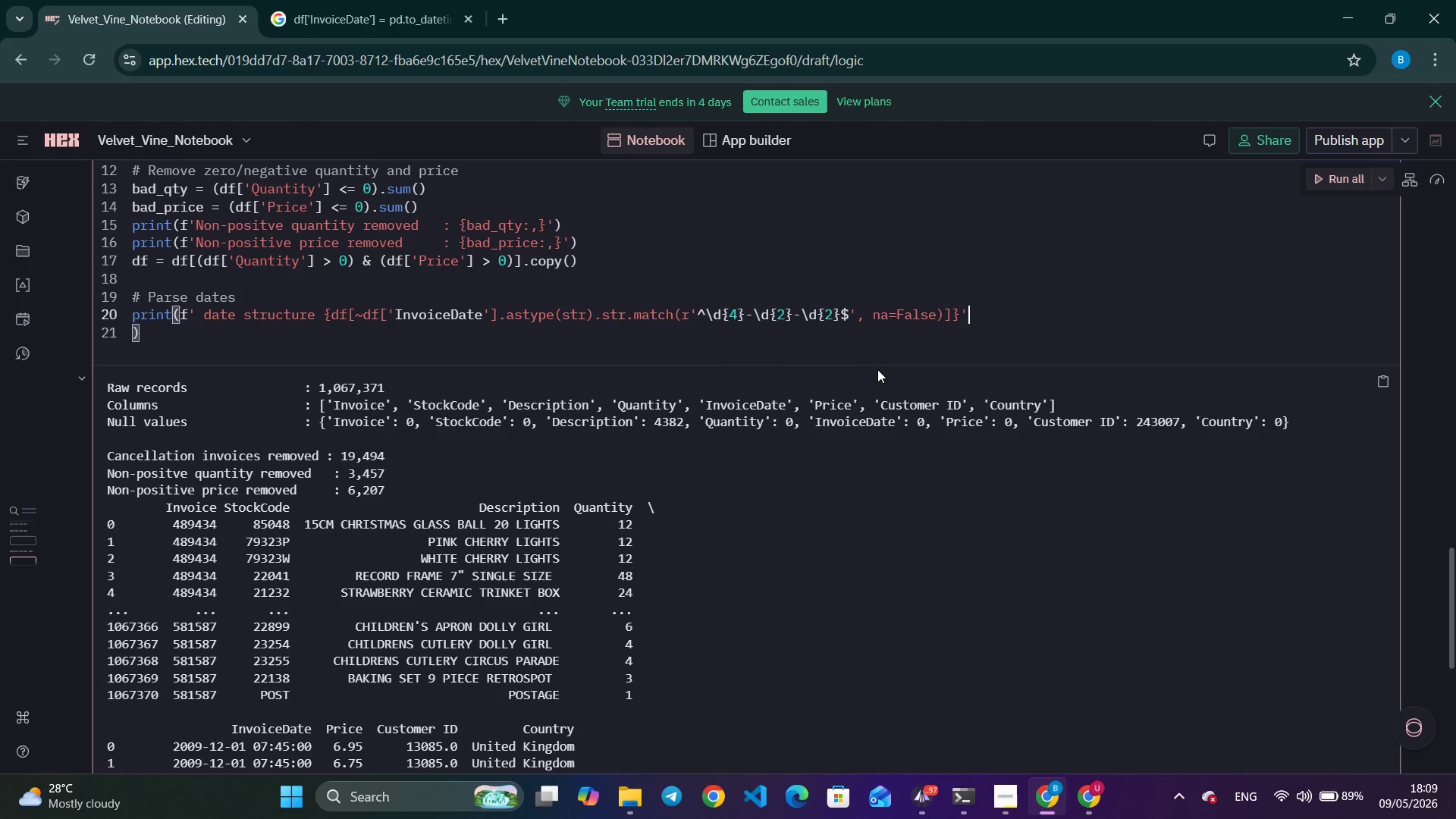 
wait(7.83)
 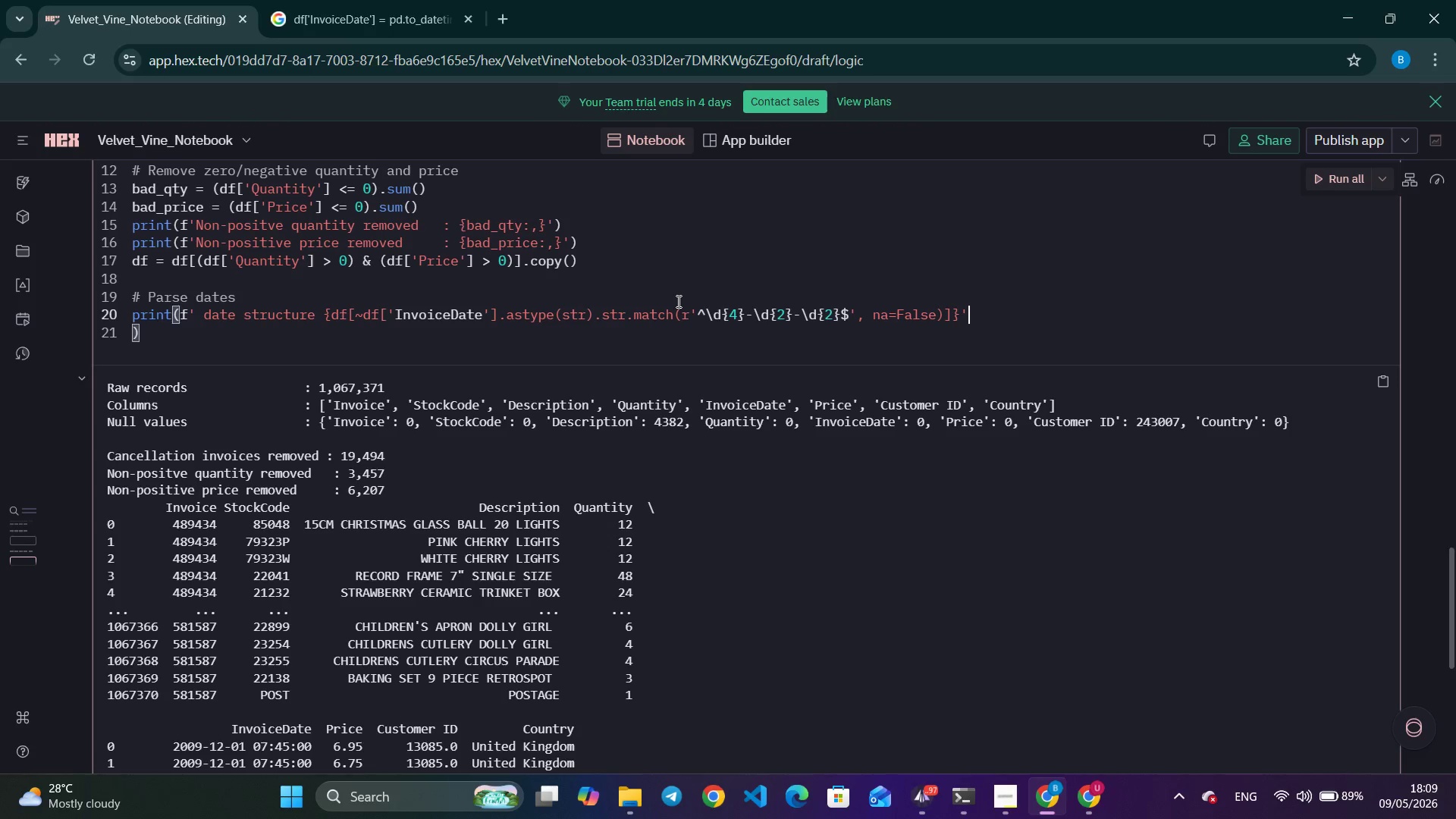 
scroll: coordinate [1387, 314], scroll_direction: up, amount: 9.0
 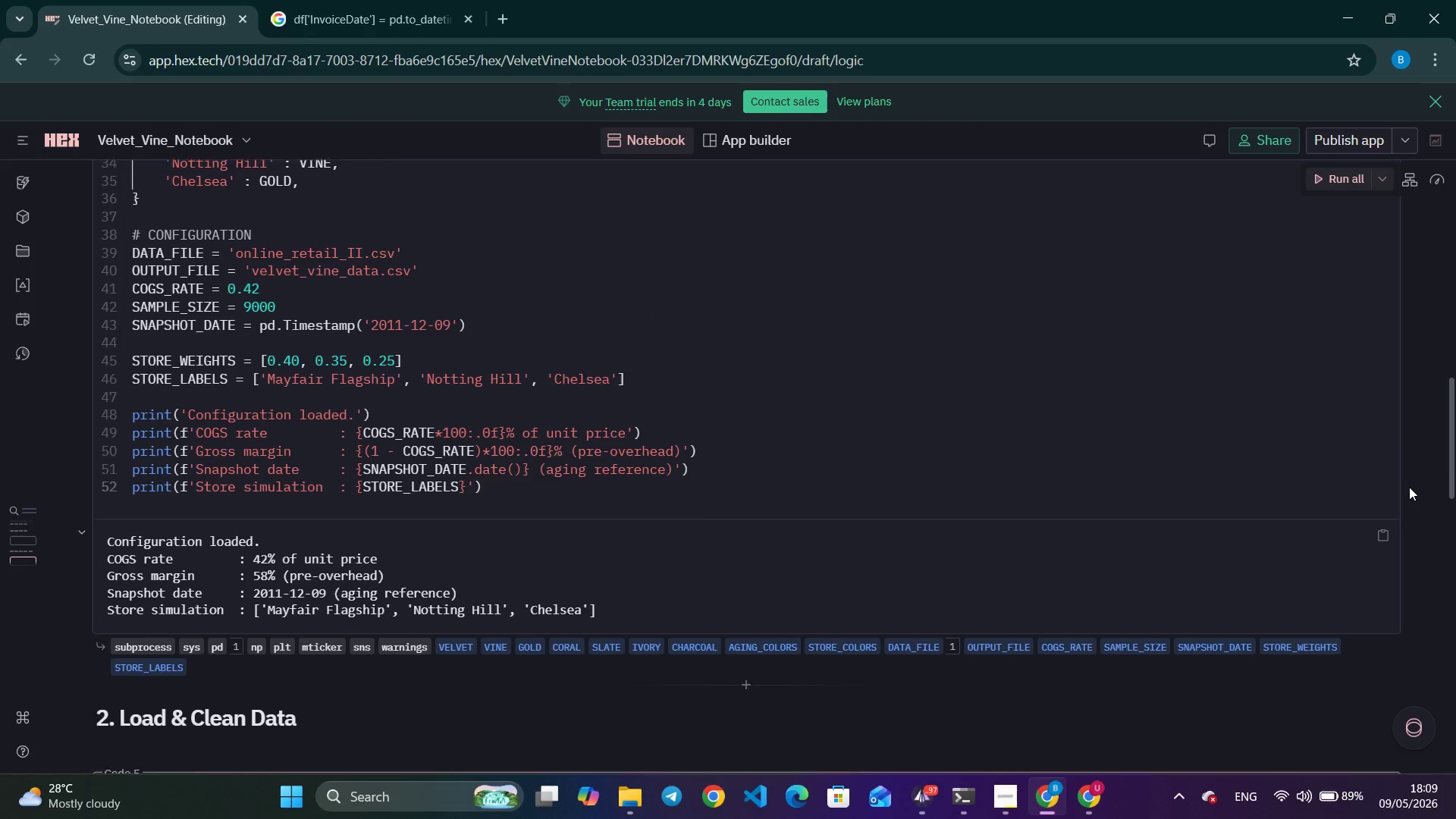 
scroll: coordinate [1409, 487], scroll_direction: down, amount: 11.0
 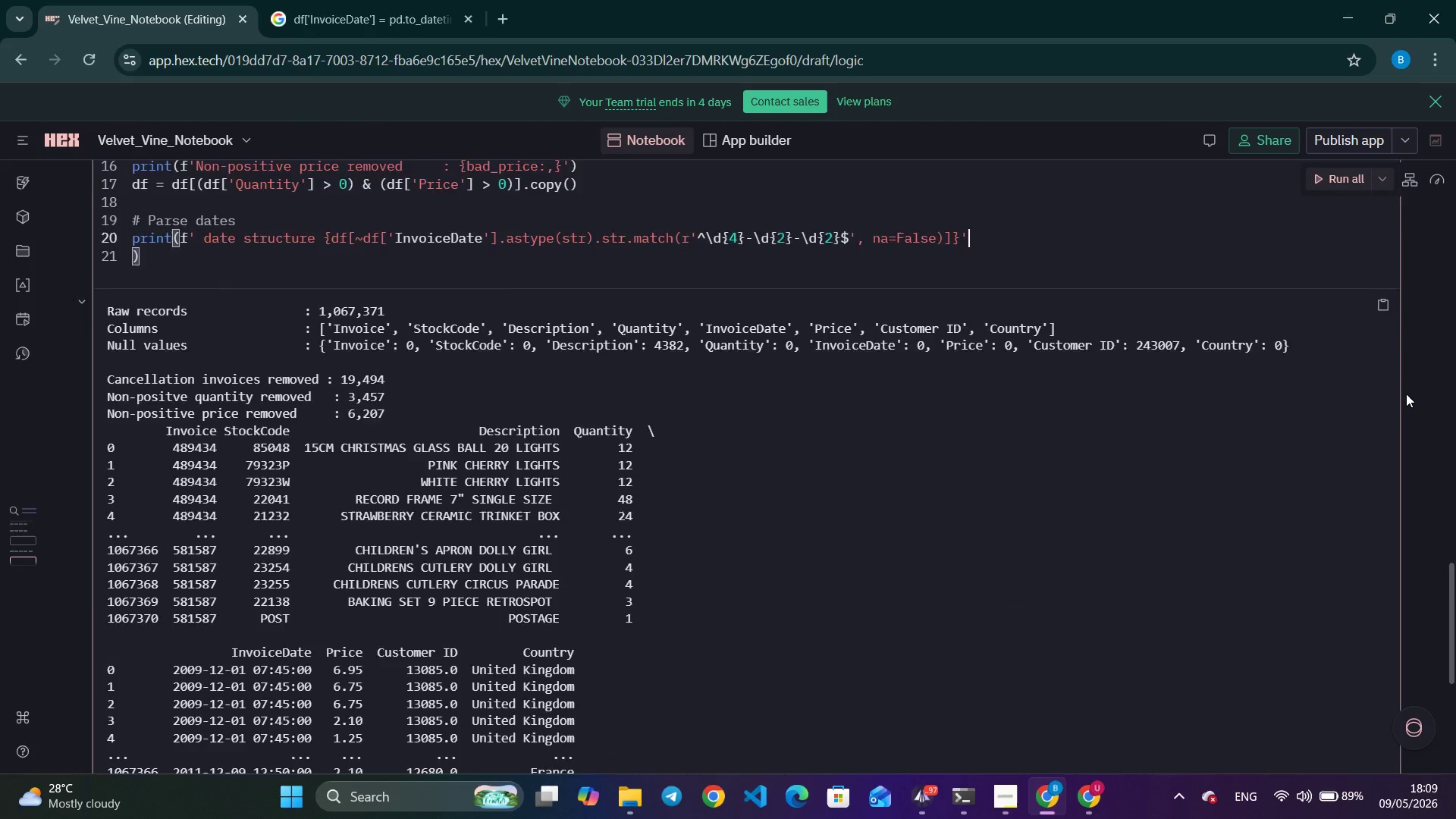 
scroll: coordinate [1404, 394], scroll_direction: up, amount: 3.0
 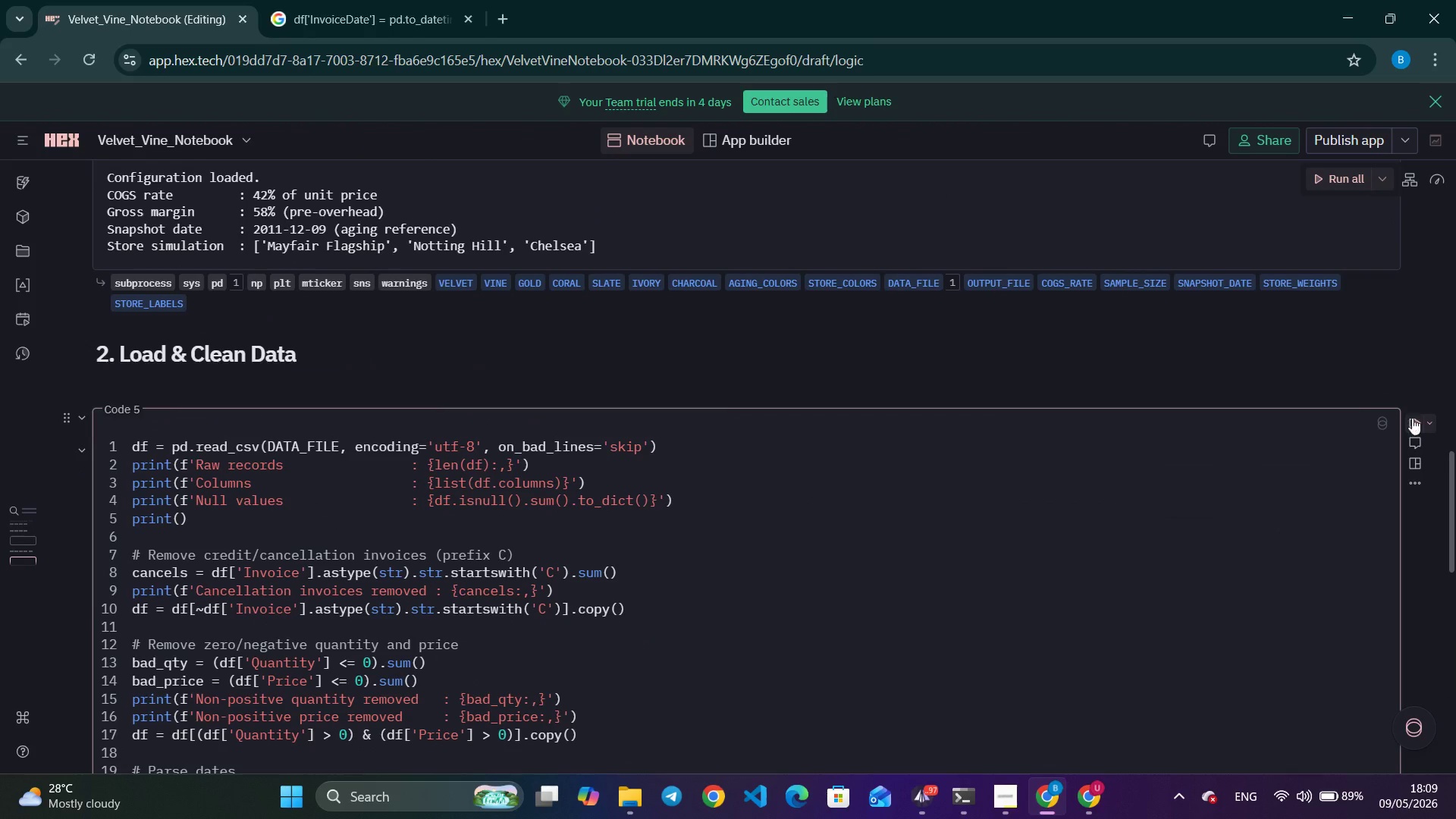 
left_click([1412, 422])
 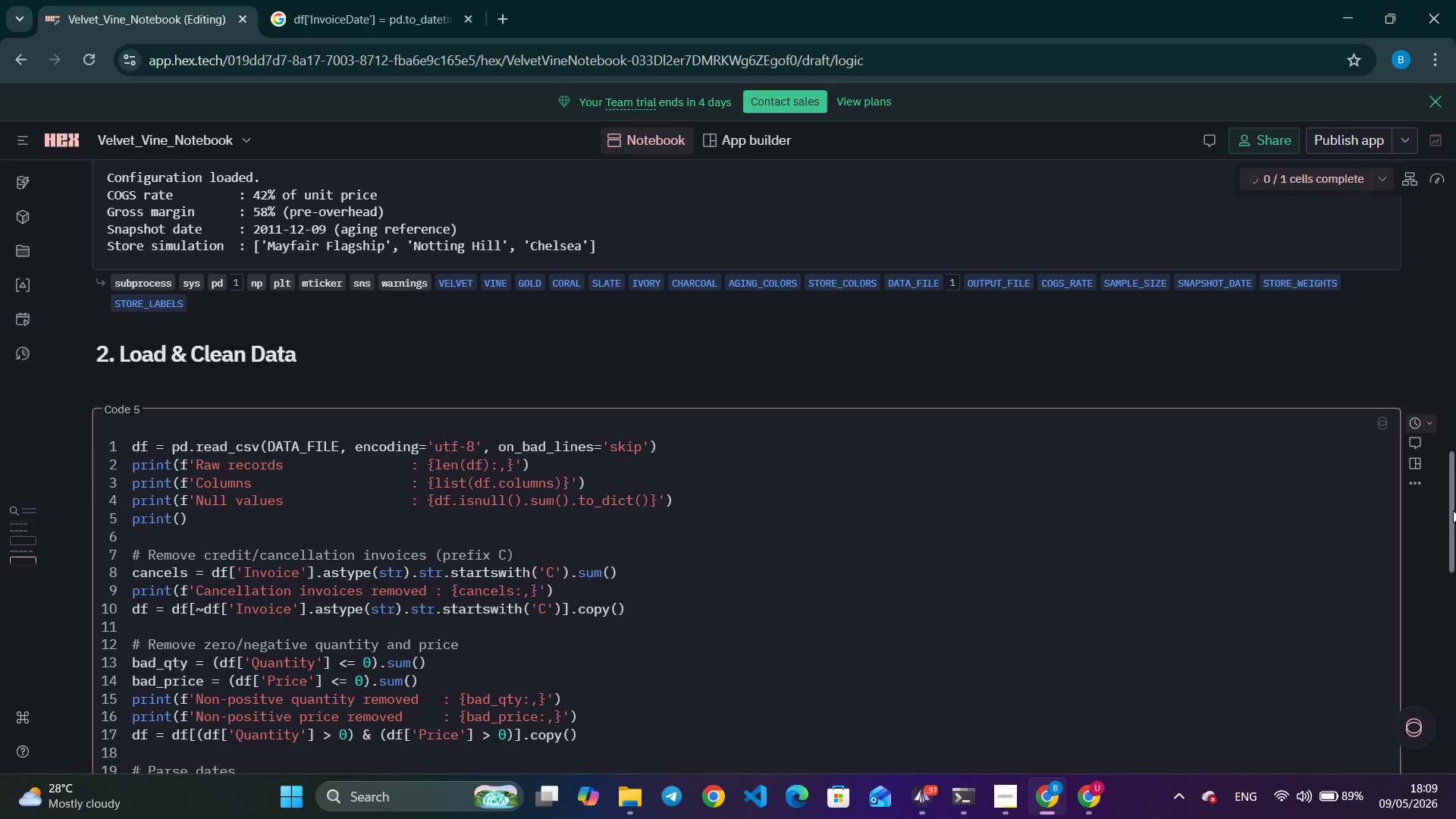 
left_click_drag(start_coordinate=[1453, 510], to_coordinate=[1425, 632])
 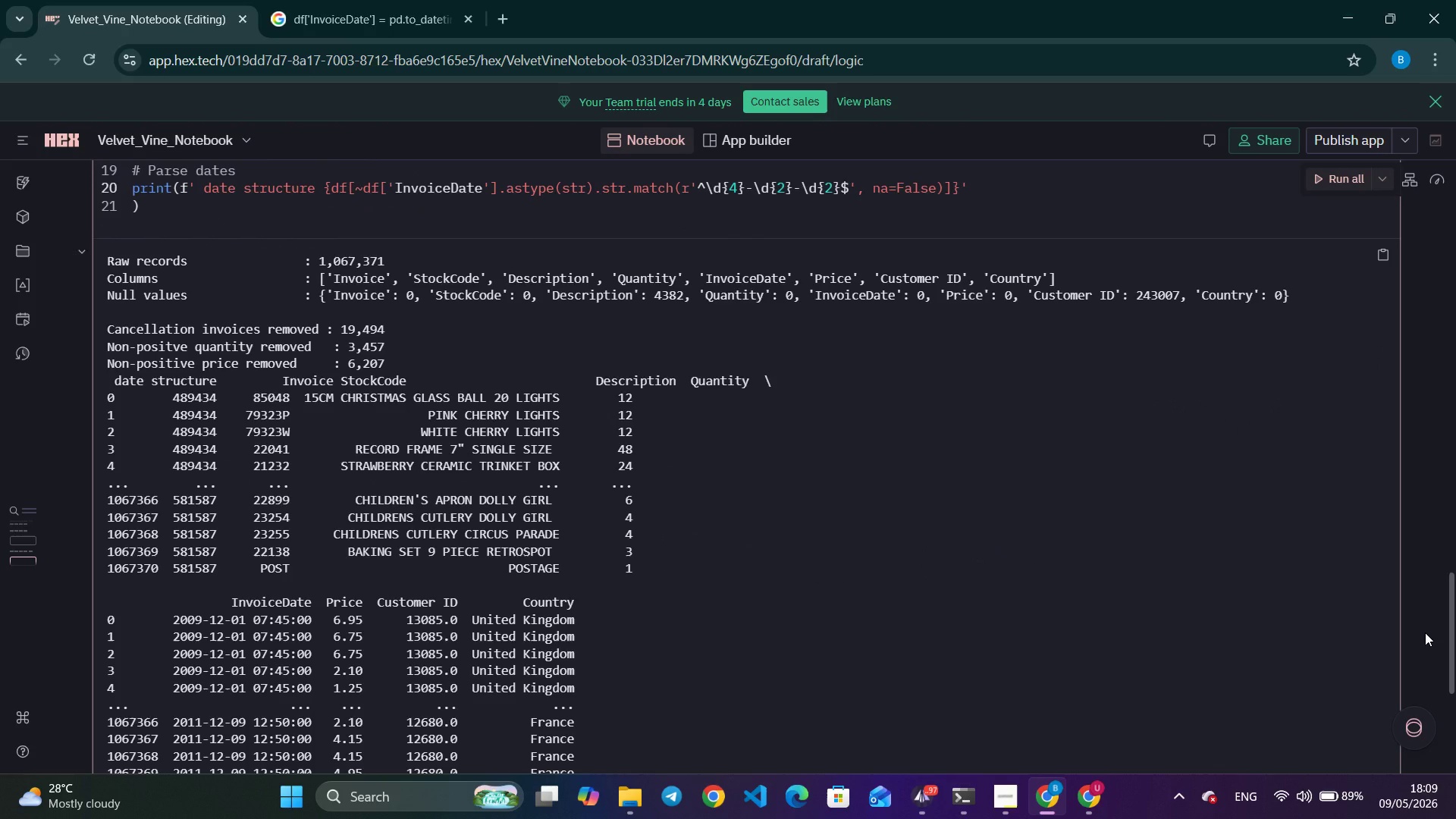 
left_click([1425, 632])
 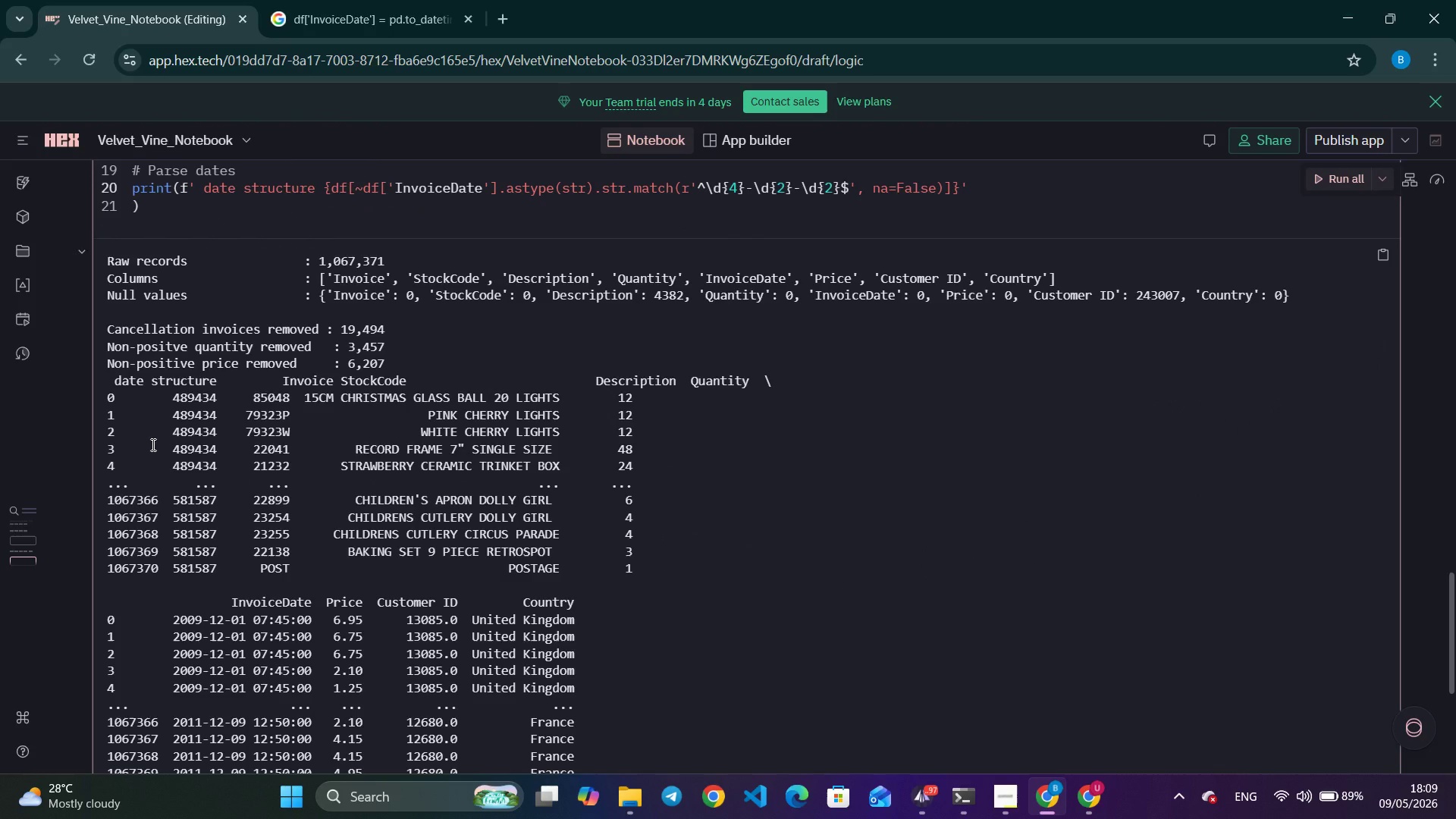 
wait(7.55)
 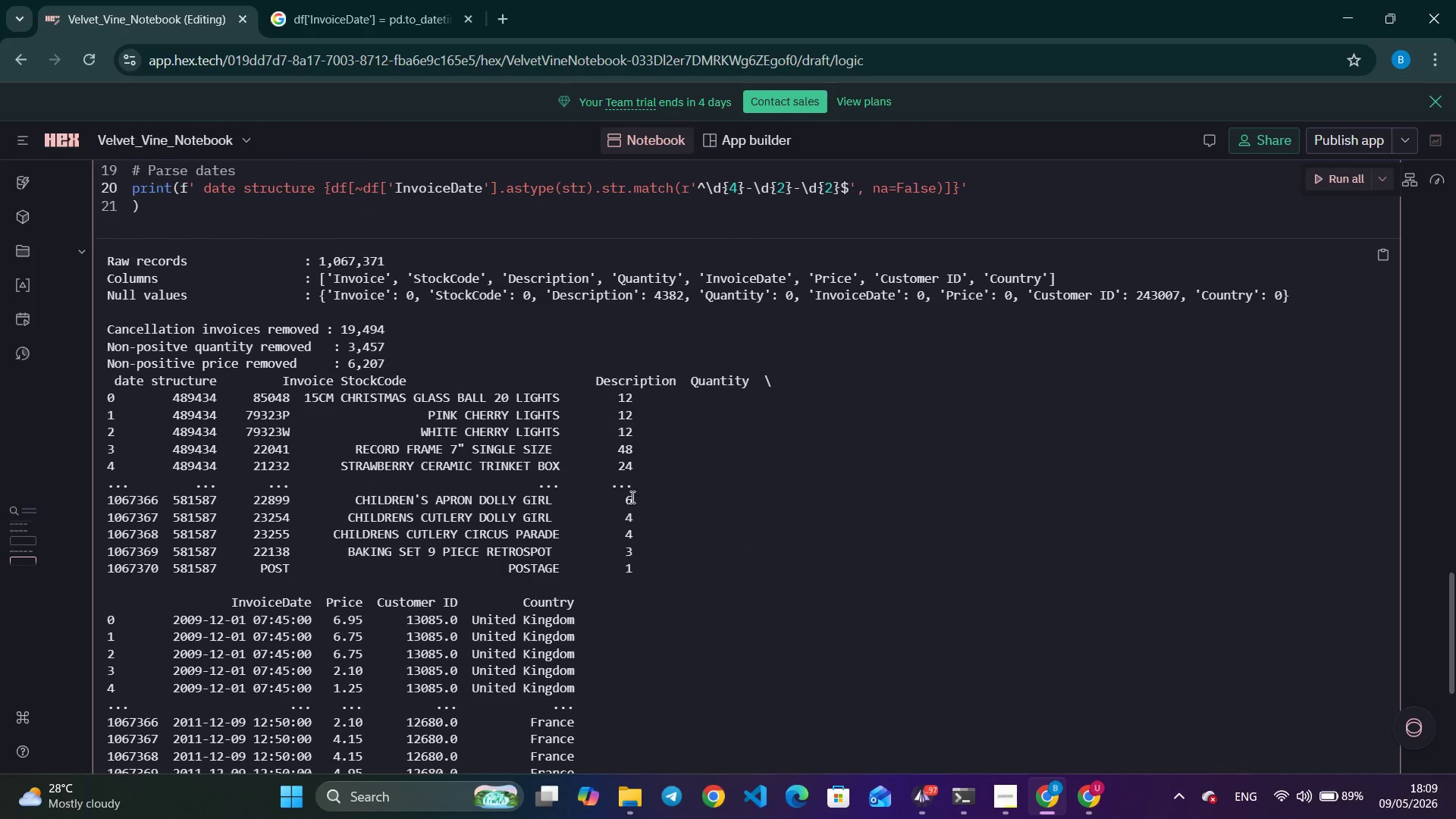 
left_click_drag(start_coordinate=[105, 380], to_coordinate=[603, 525])
 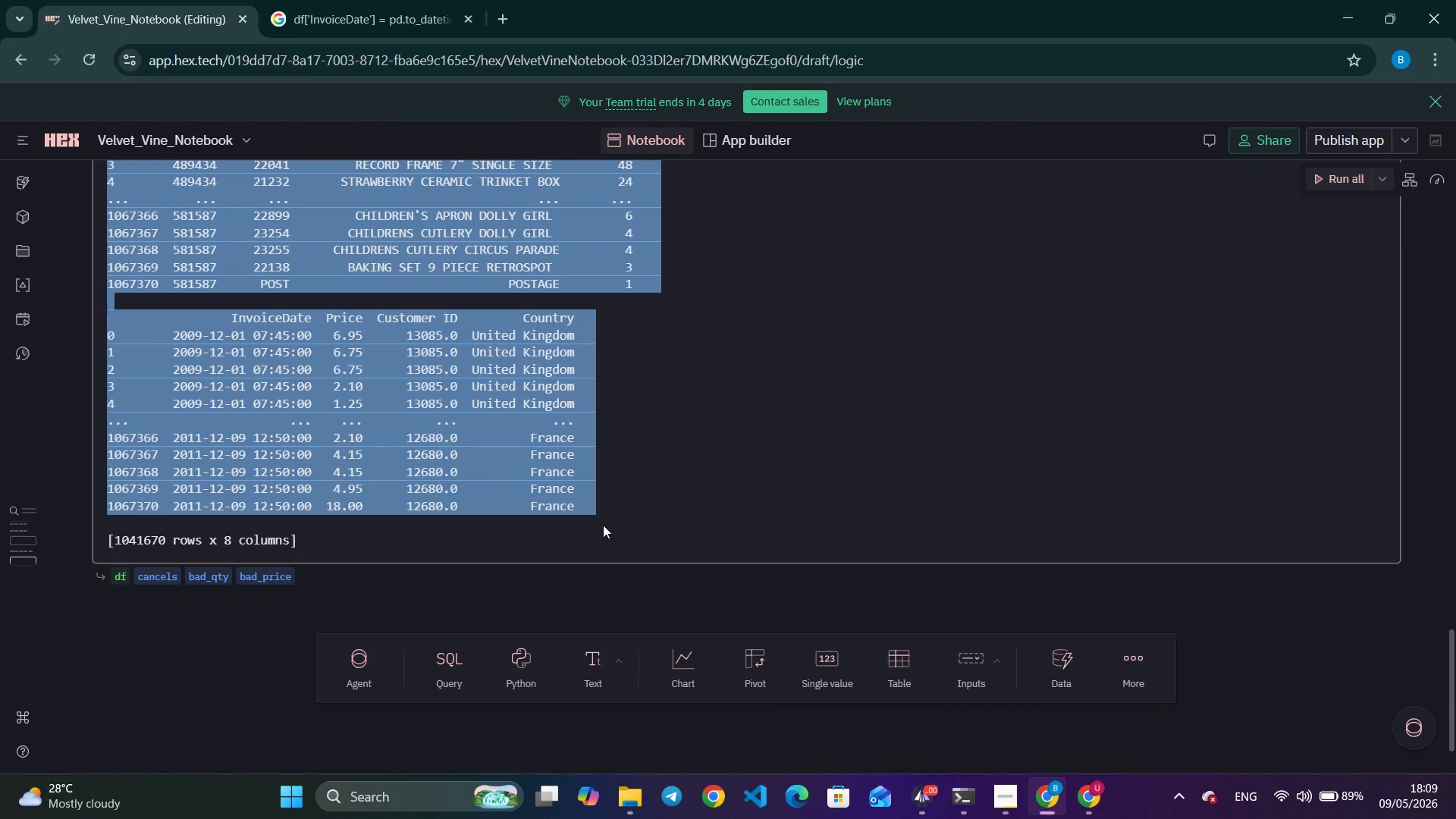 
scroll: coordinate [695, 572], scroll_direction: none, amount: 0.0
 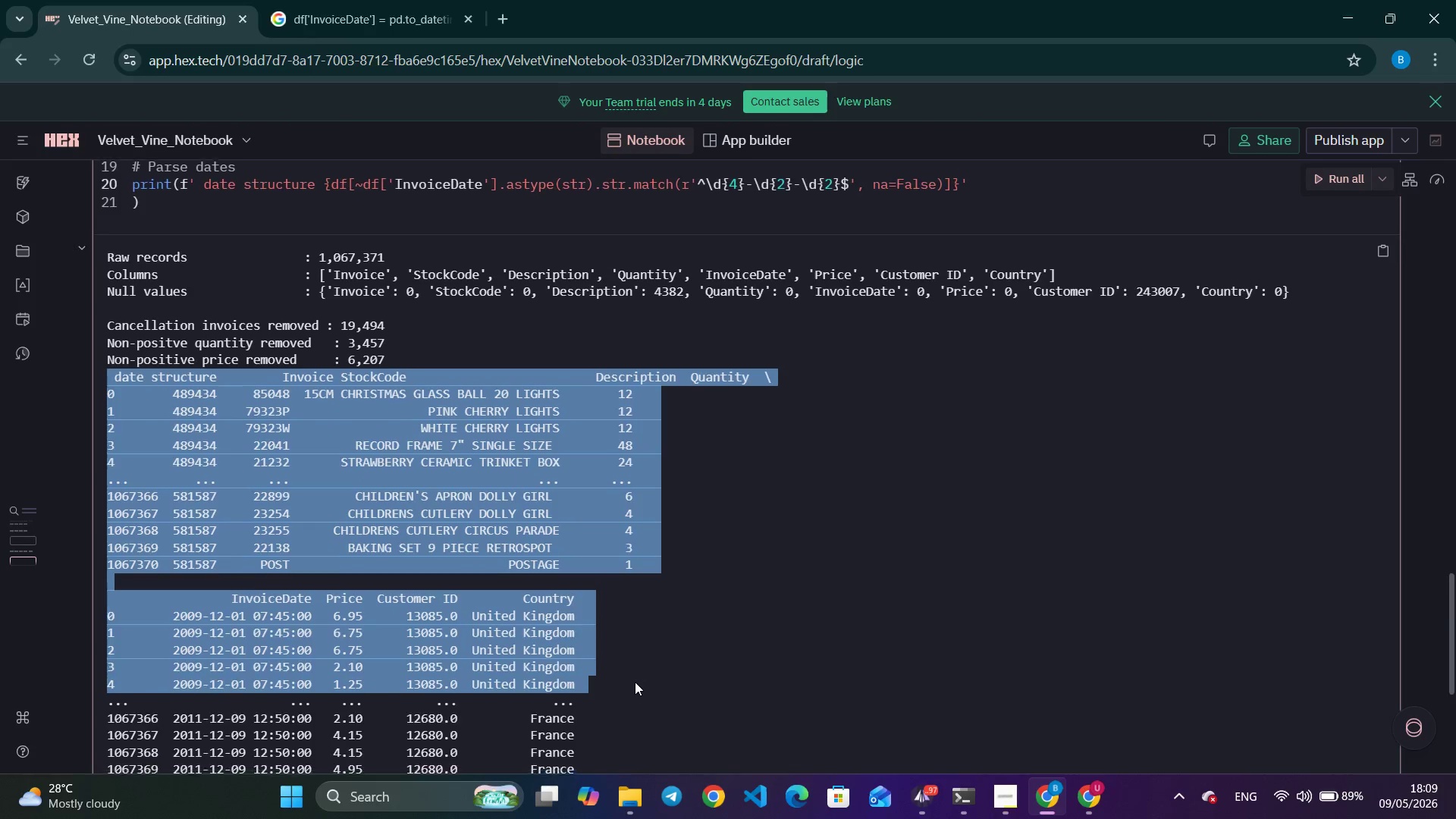 
scroll: coordinate [635, 682], scroll_direction: down, amount: 3.0
 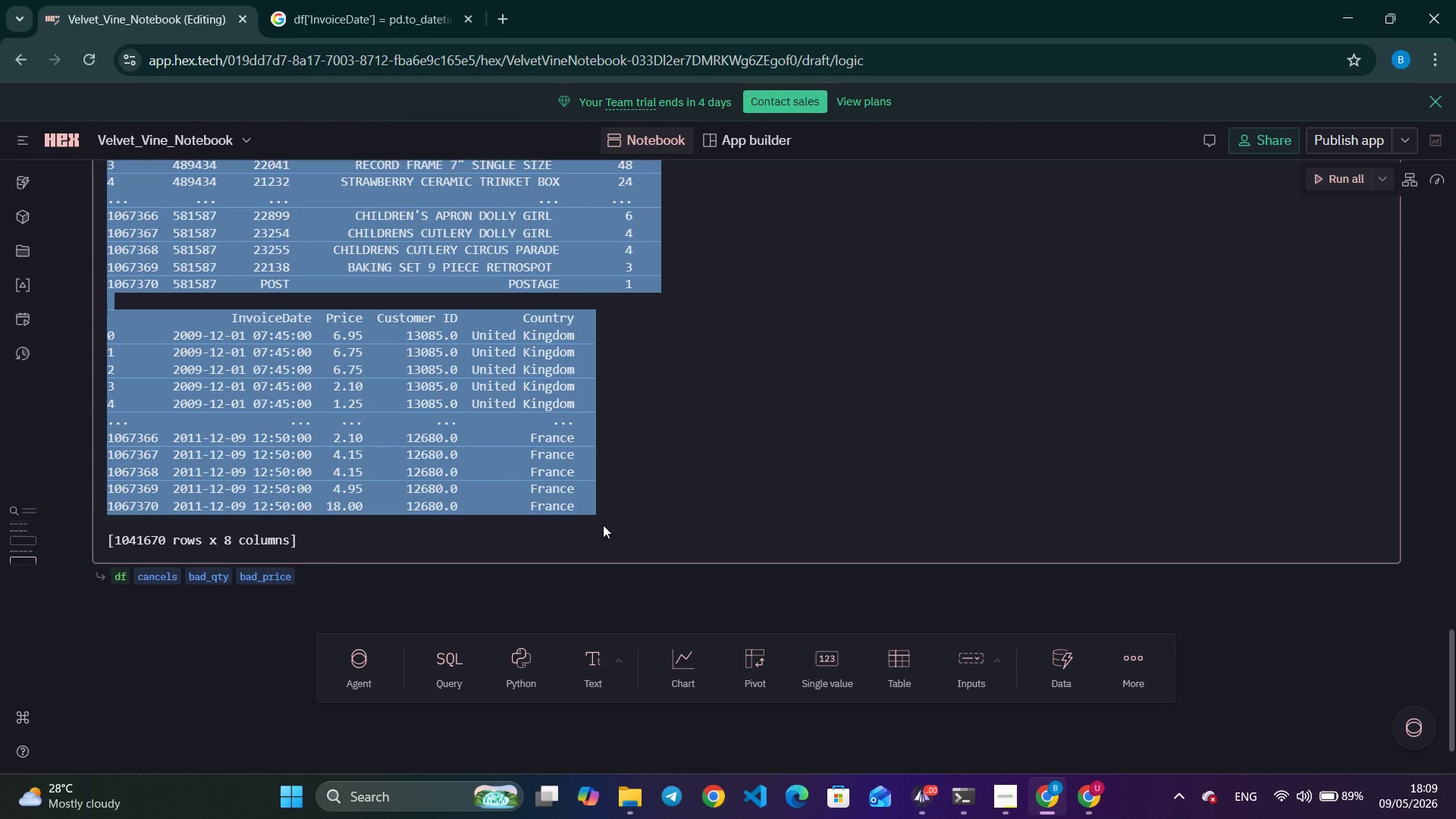 
key(Control+C)
 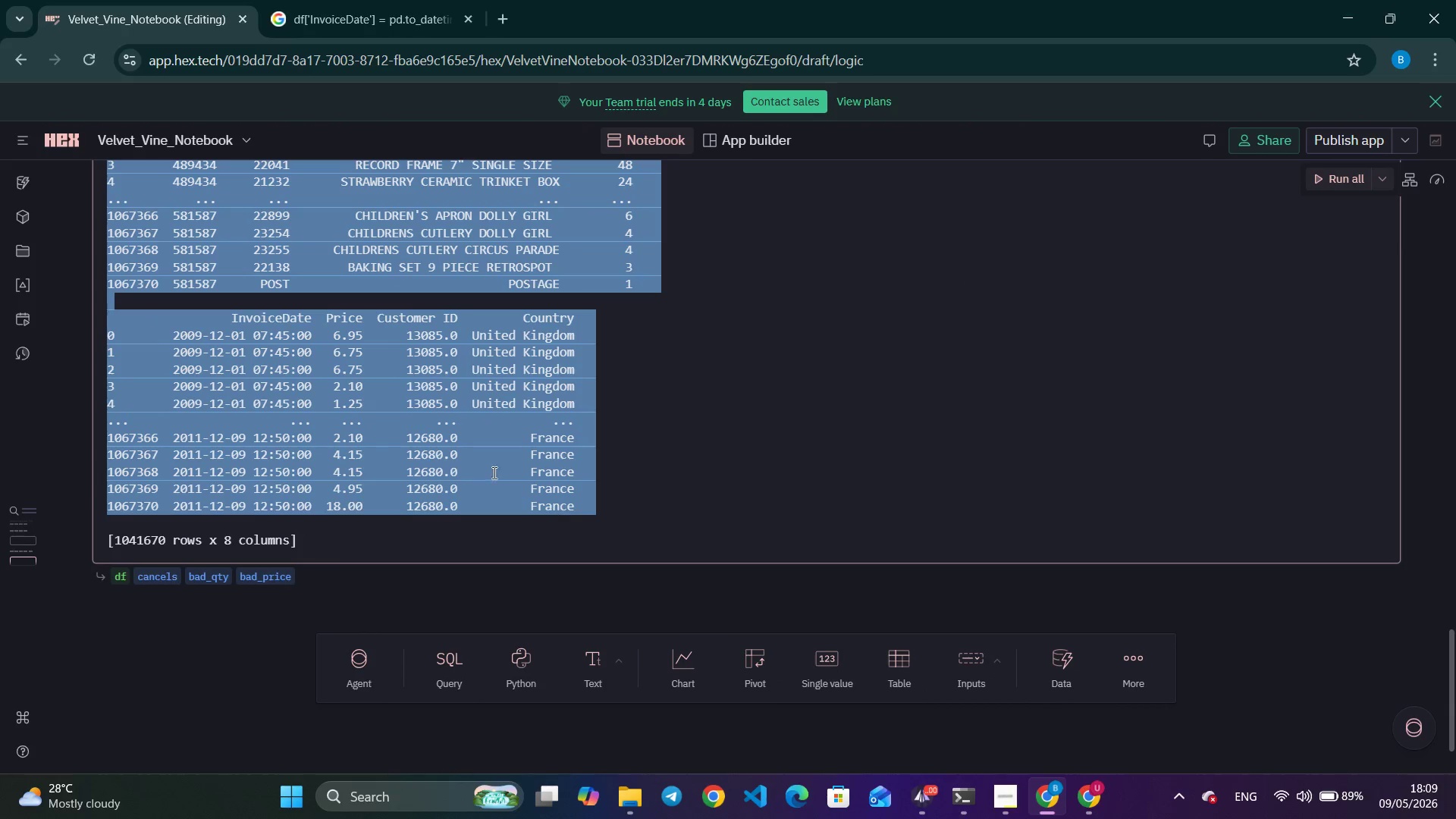 
key(Control+C)
 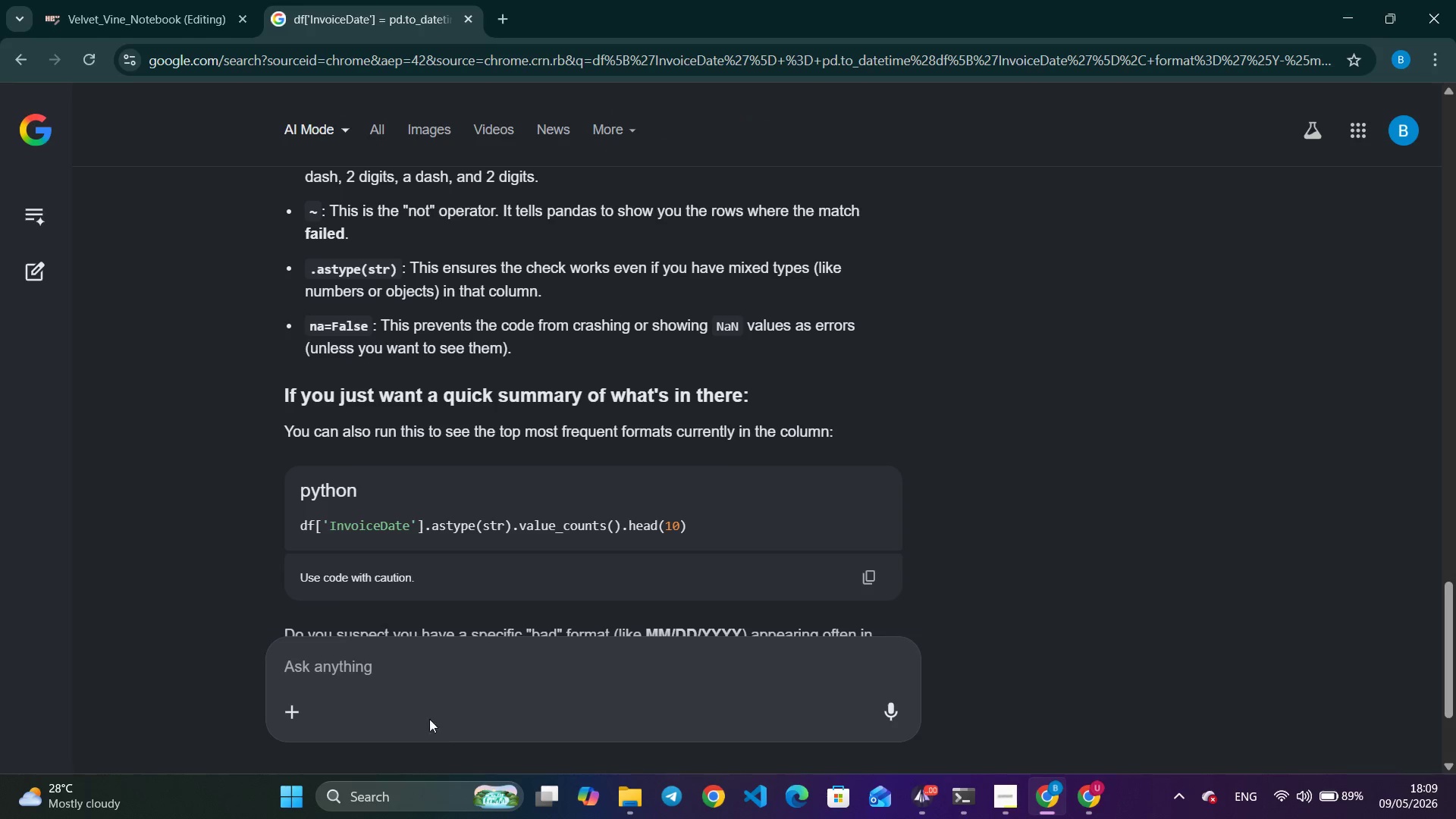 
left_click([408, 673])
 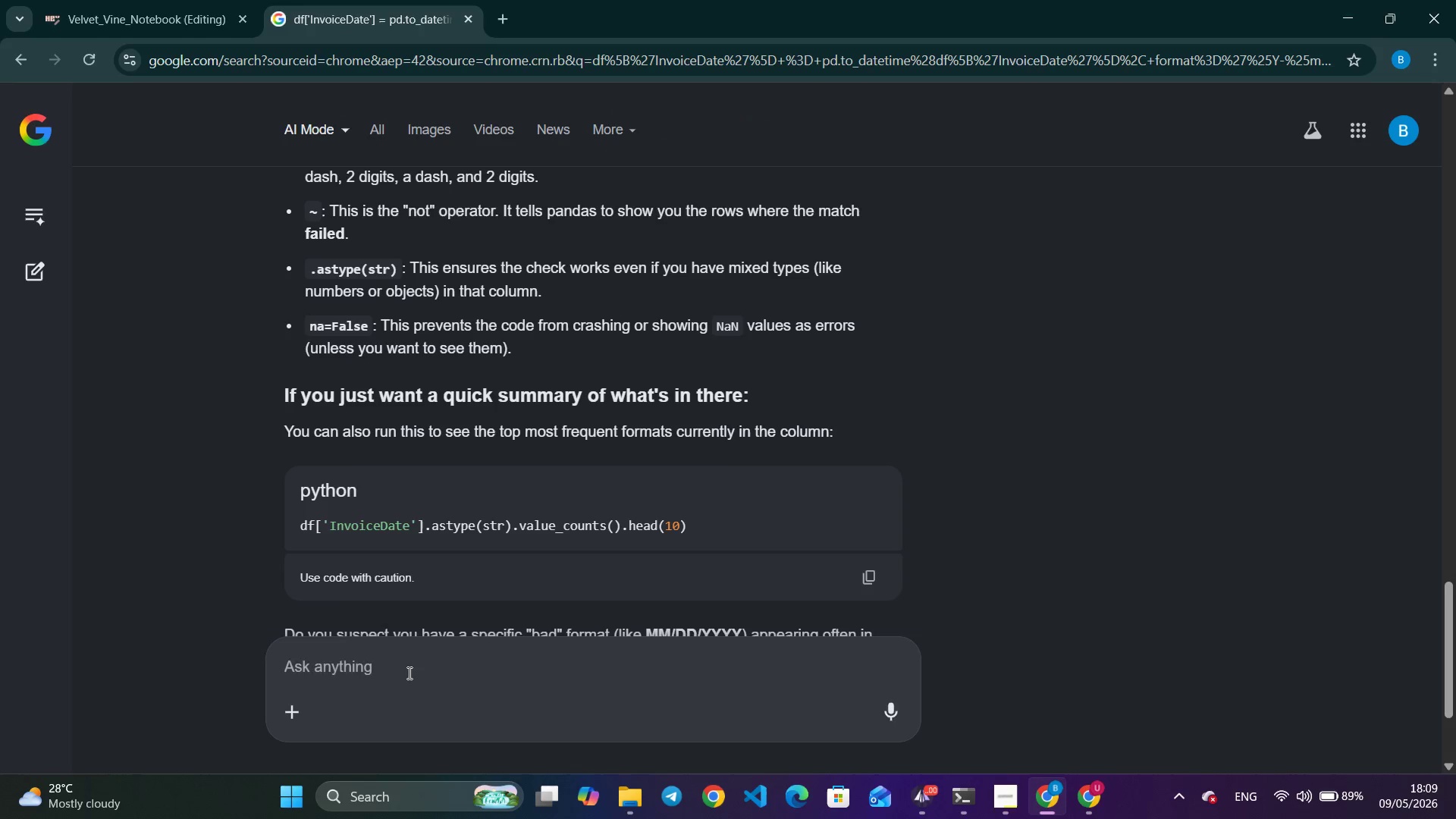 
type(this is the )
 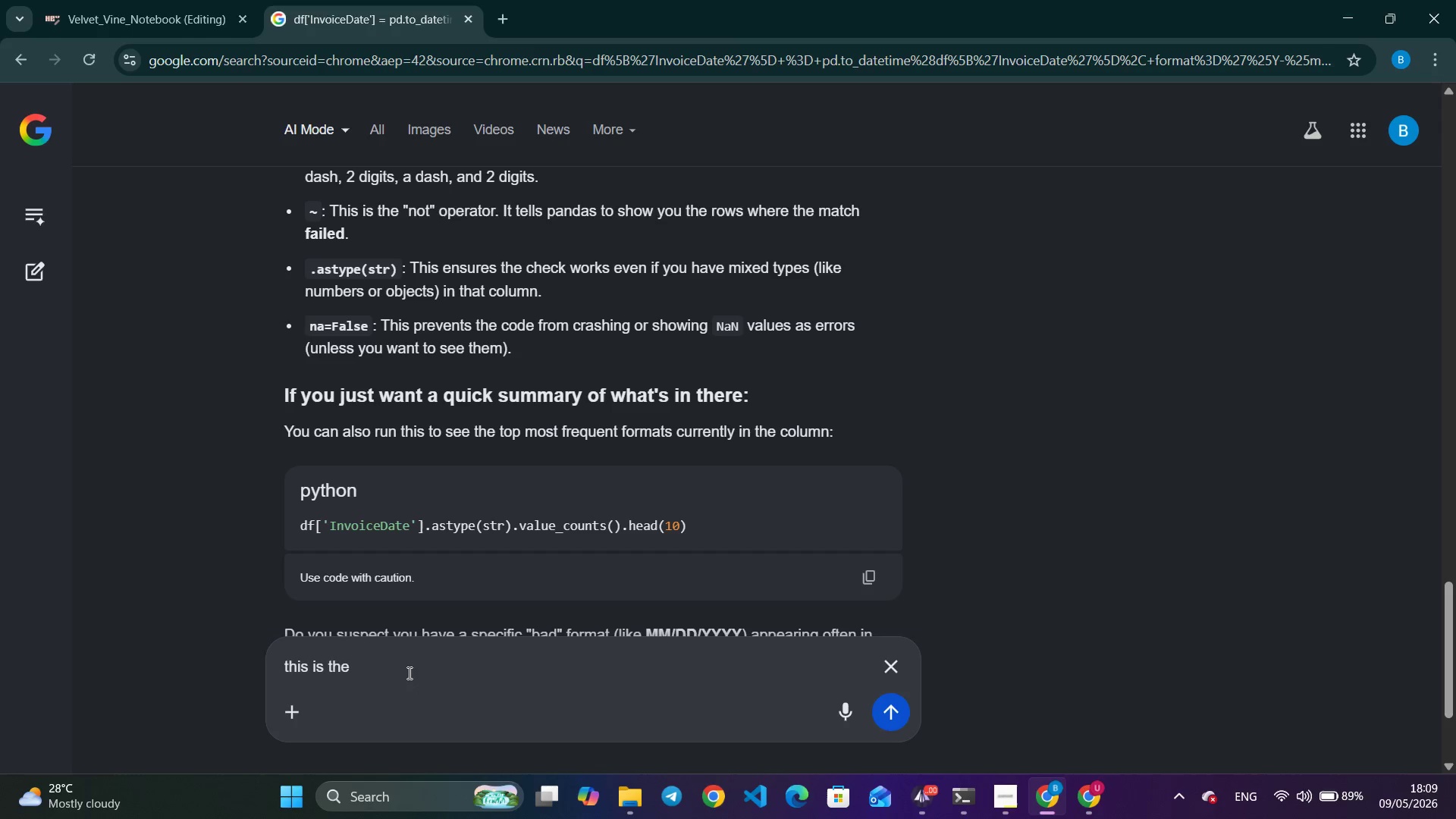 
type(output )
 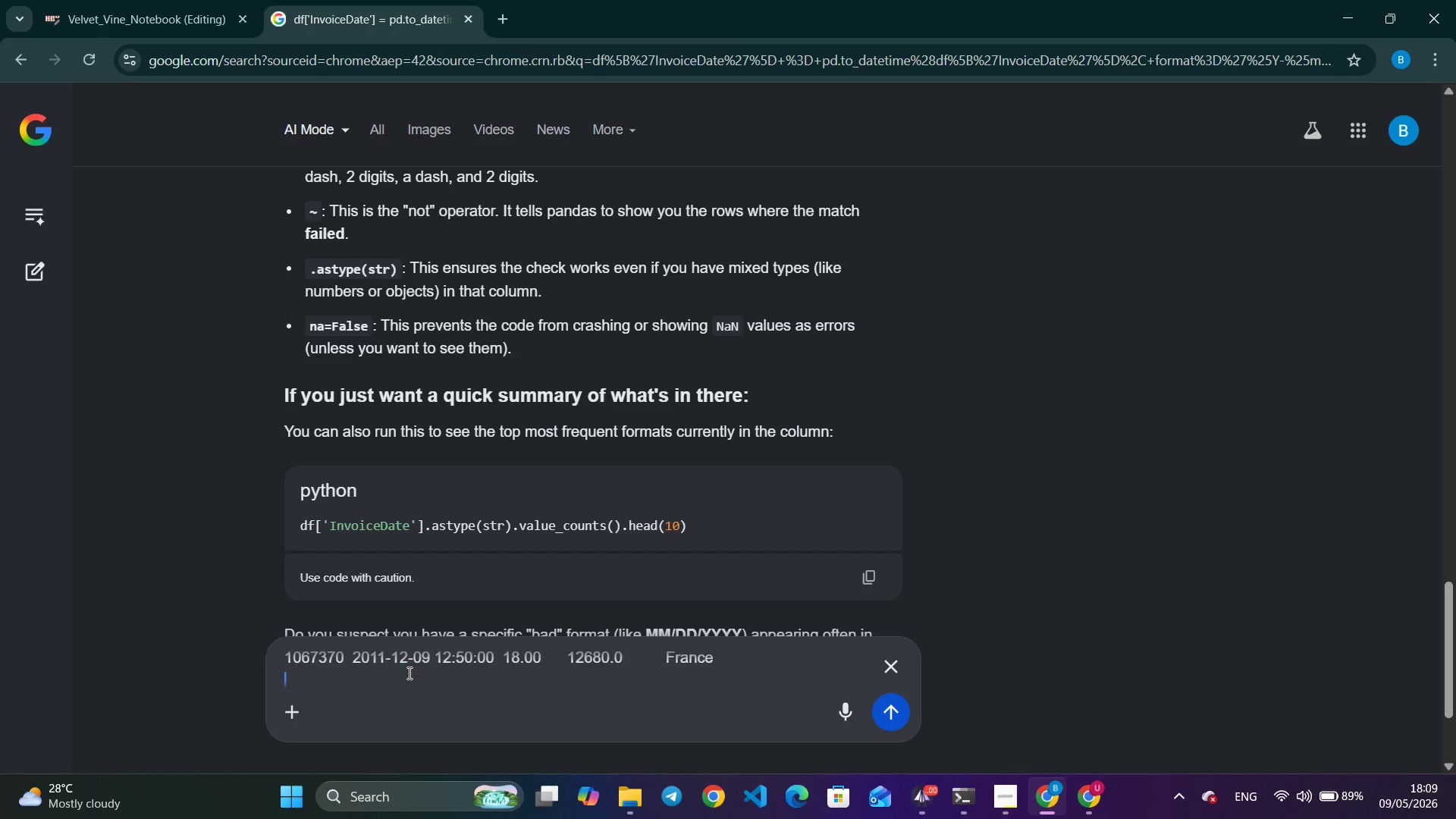 
key(Control+V)
 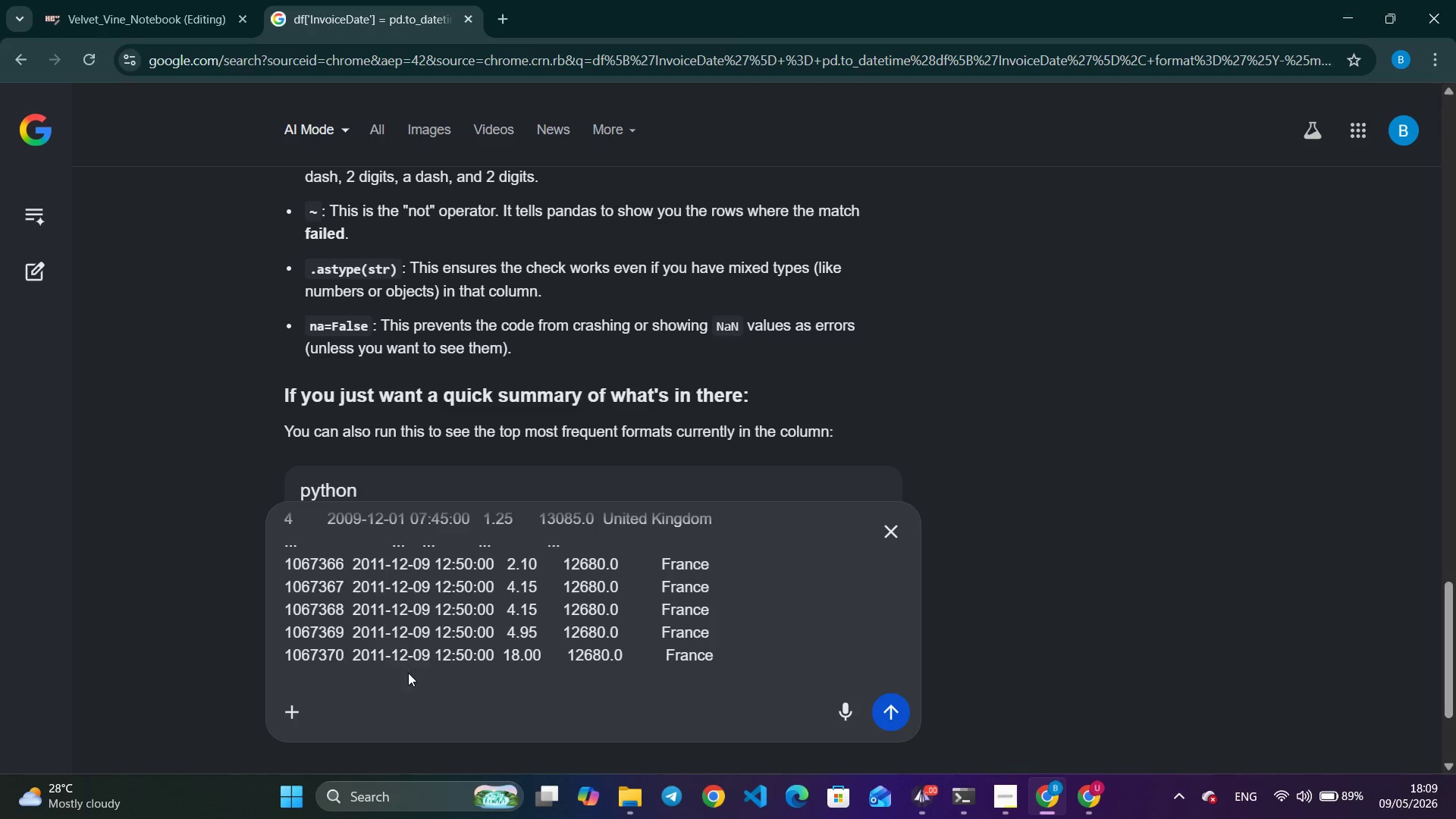 
key(Enter)
 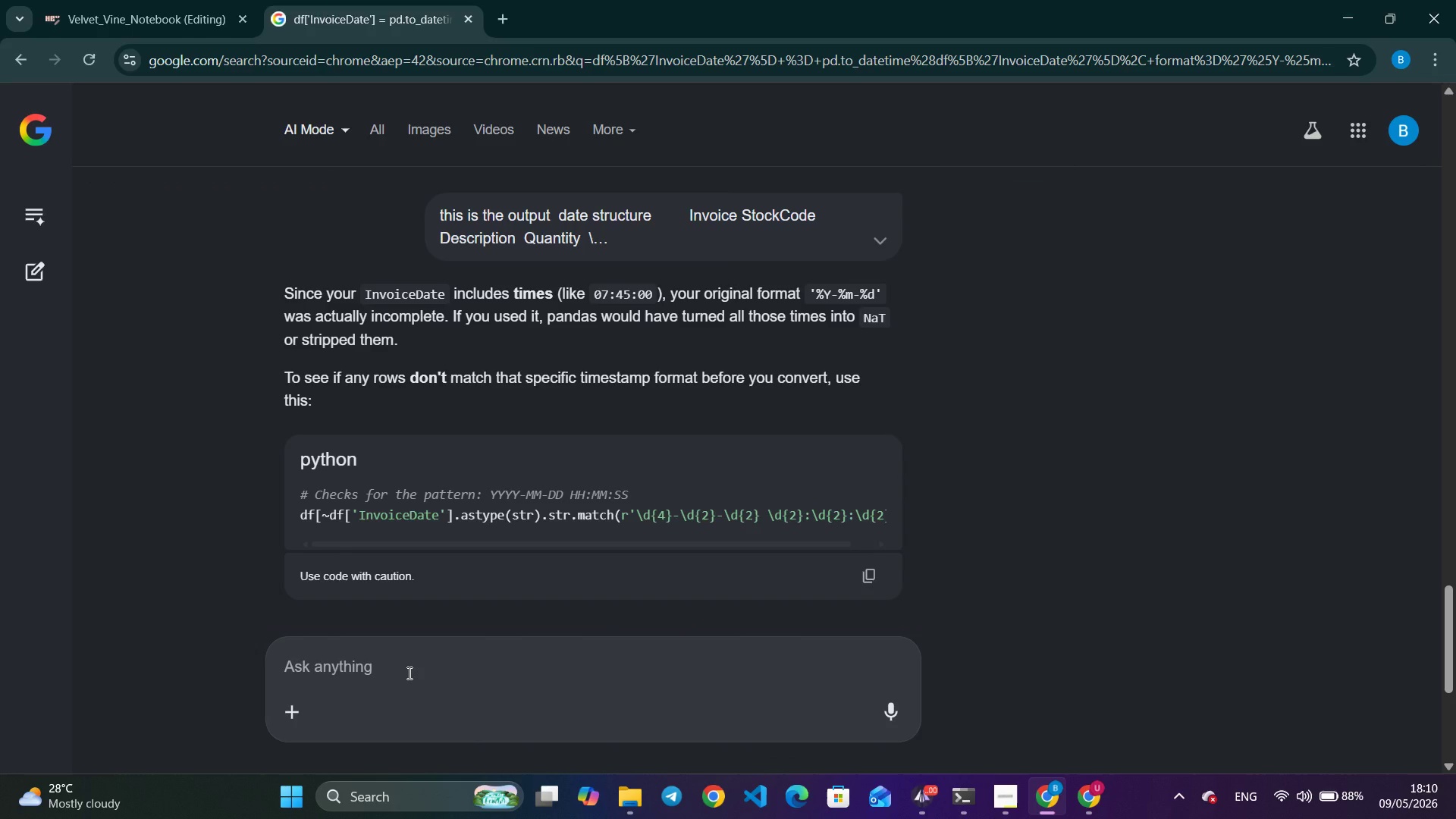 
wait(18.83)
 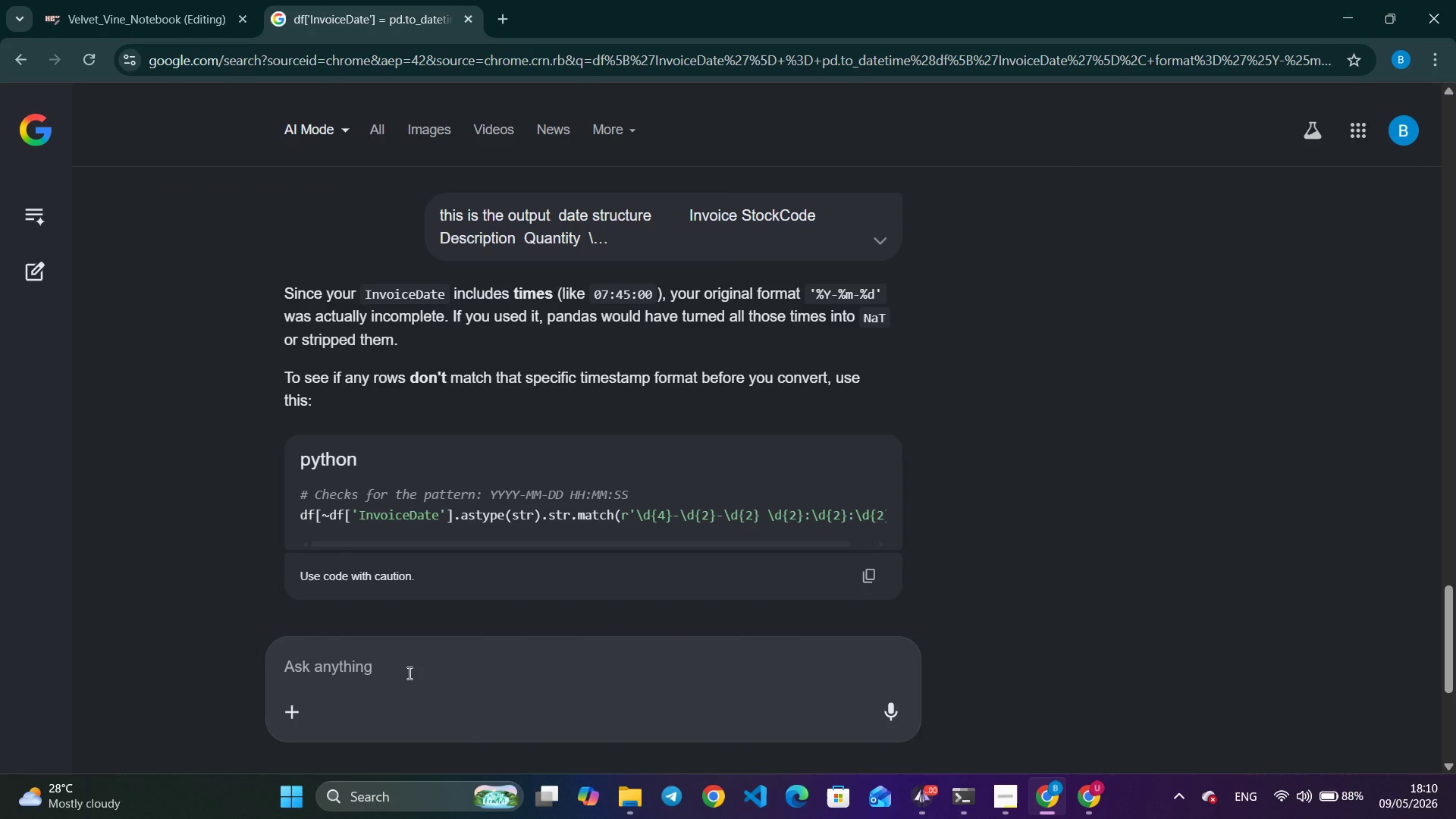 
scroll: coordinate [756, 565], scroll_direction: down, amount: 6.0
 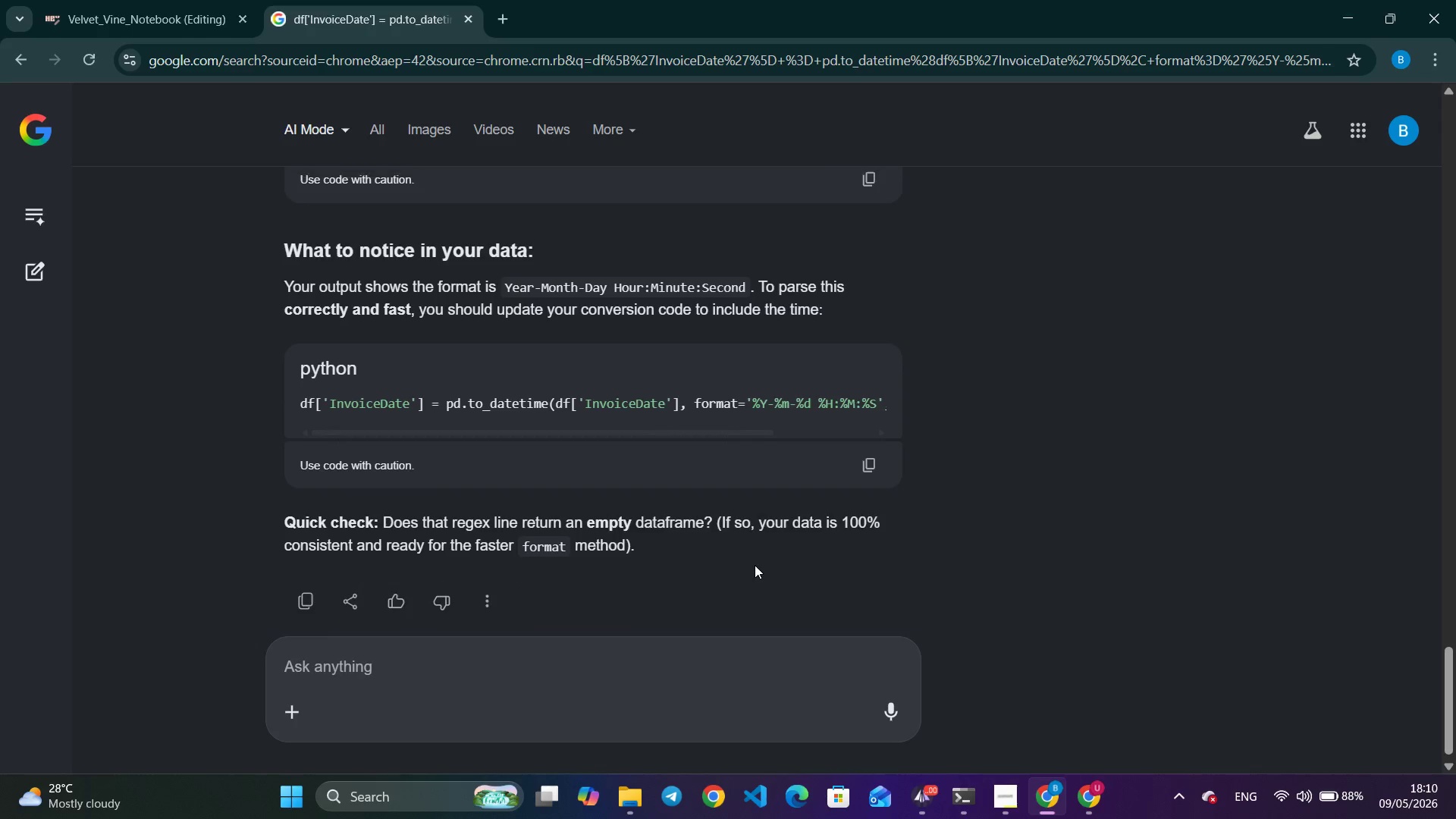 
scroll: coordinate [755, 565], scroll_direction: none, amount: 0.0
 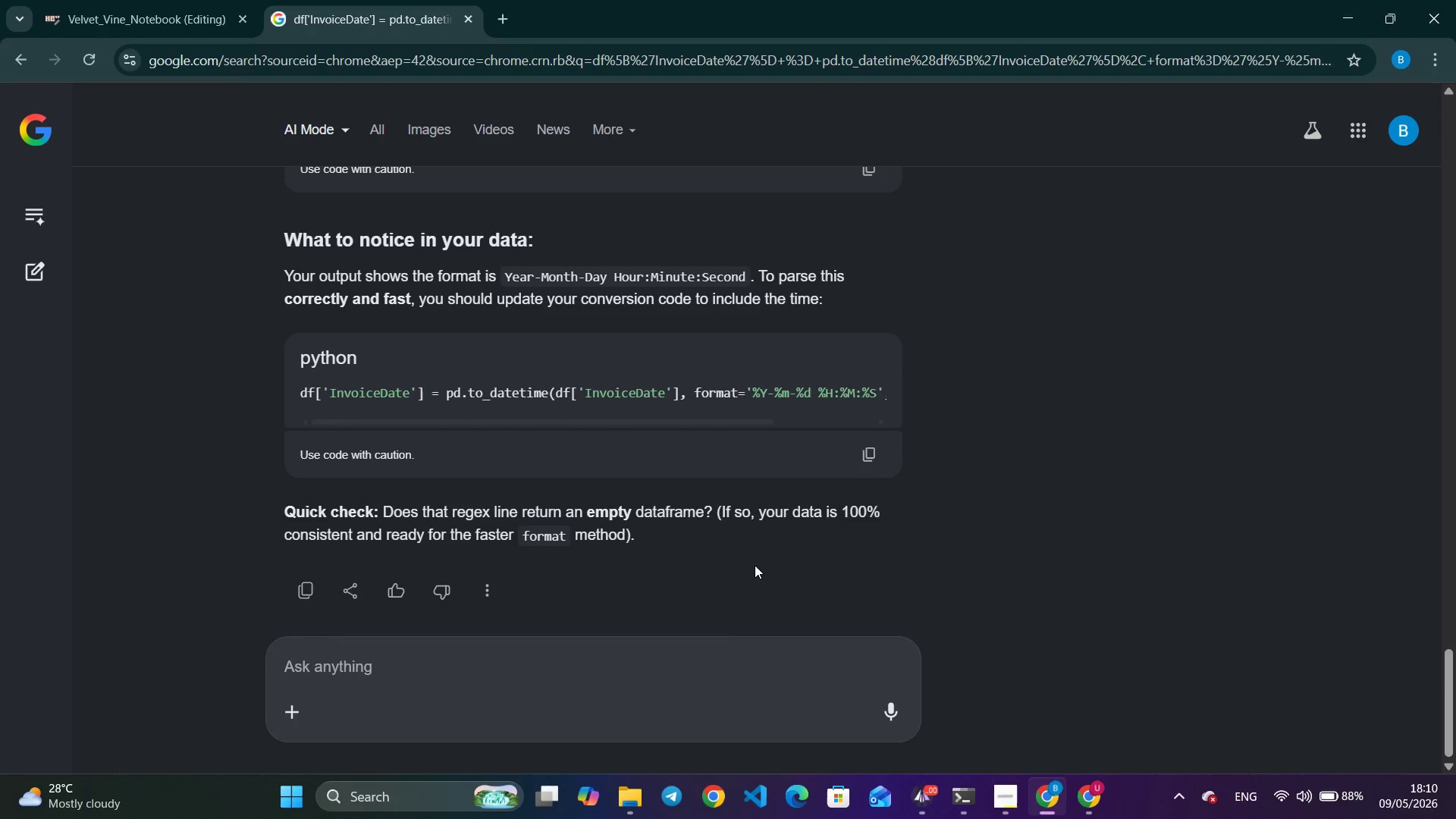 
hold_key(key=VolumeDown, duration=1.53)
 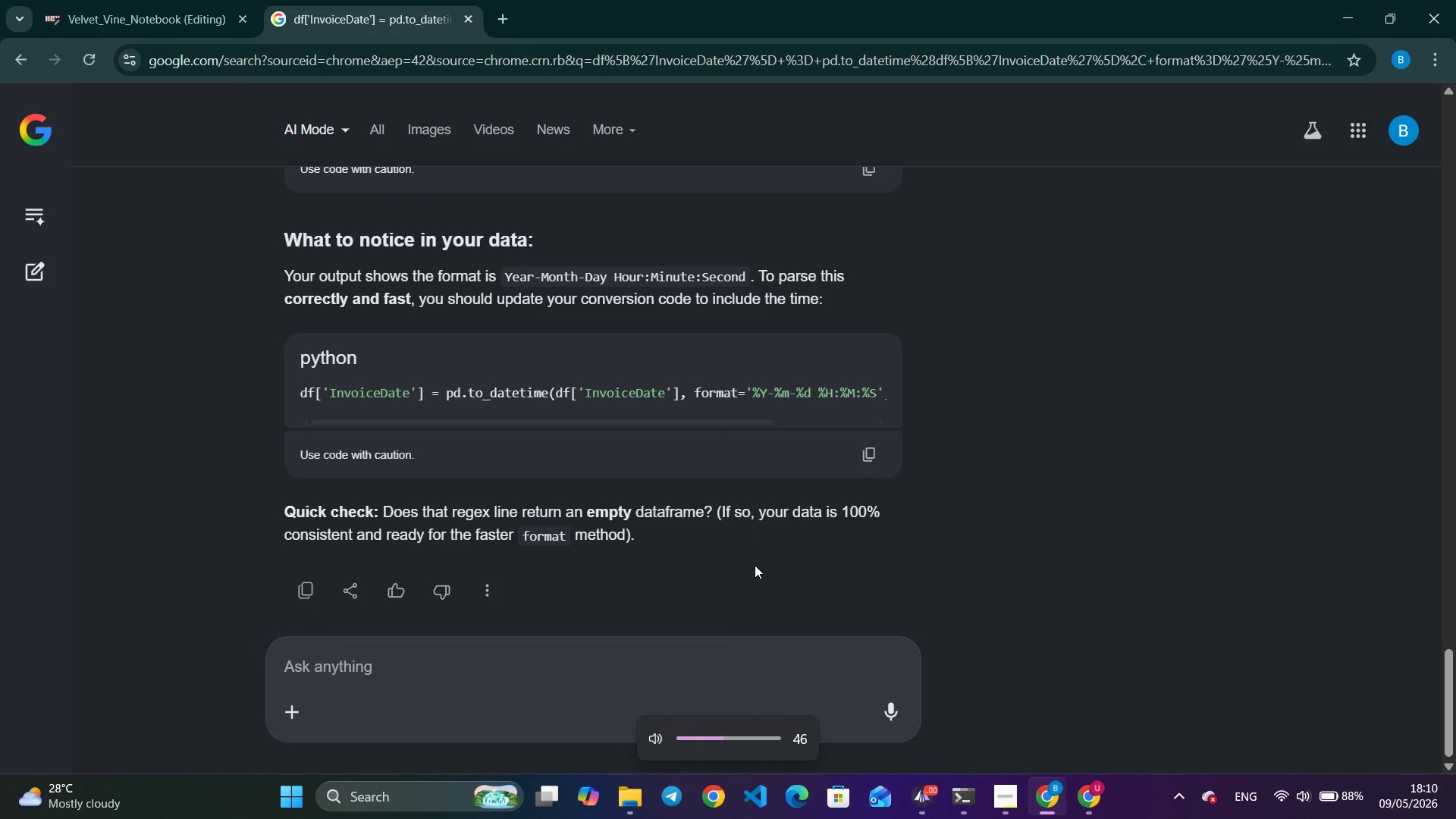 
key(VolumeUp)
 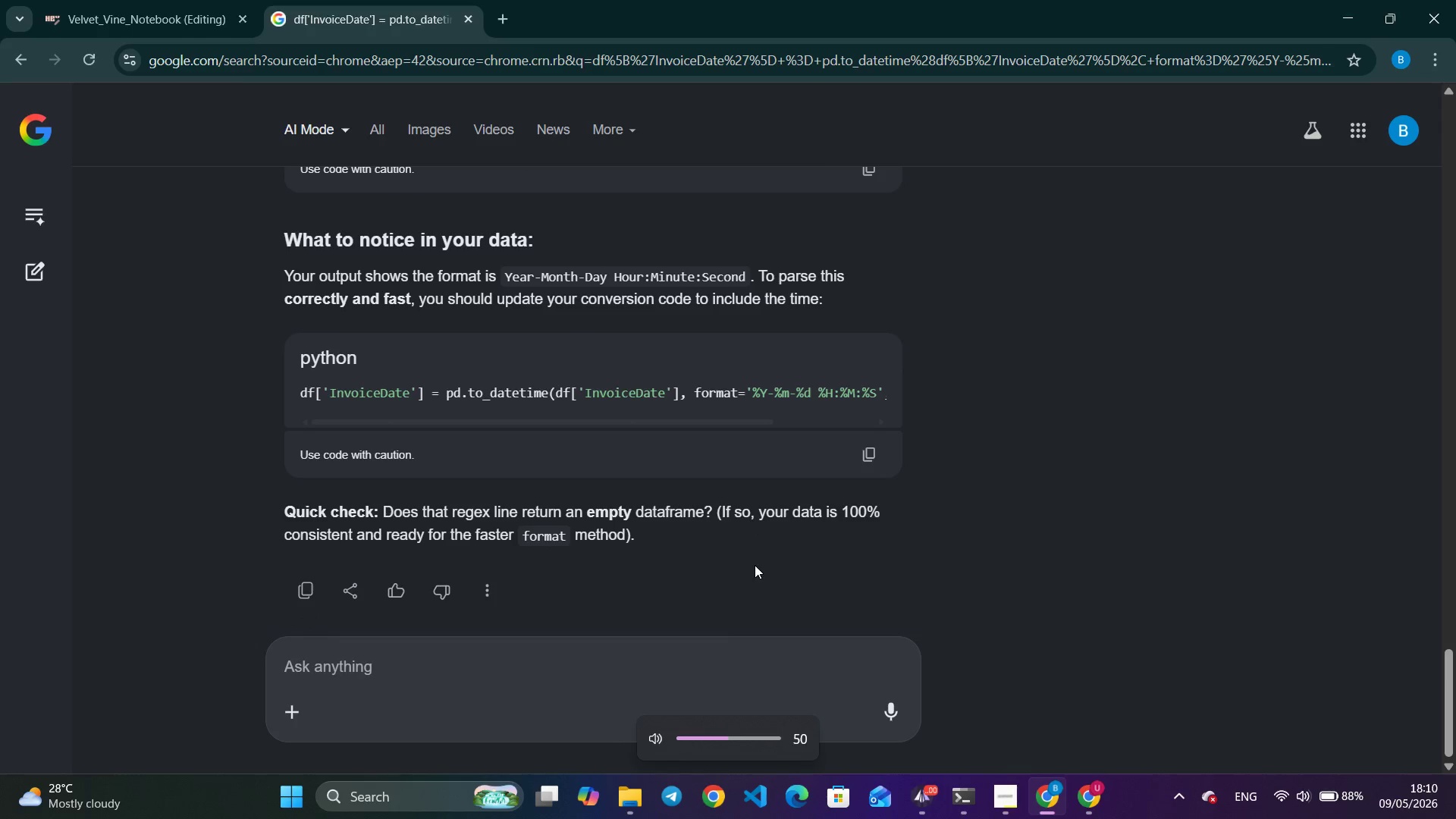 
key(VolumeUp)
 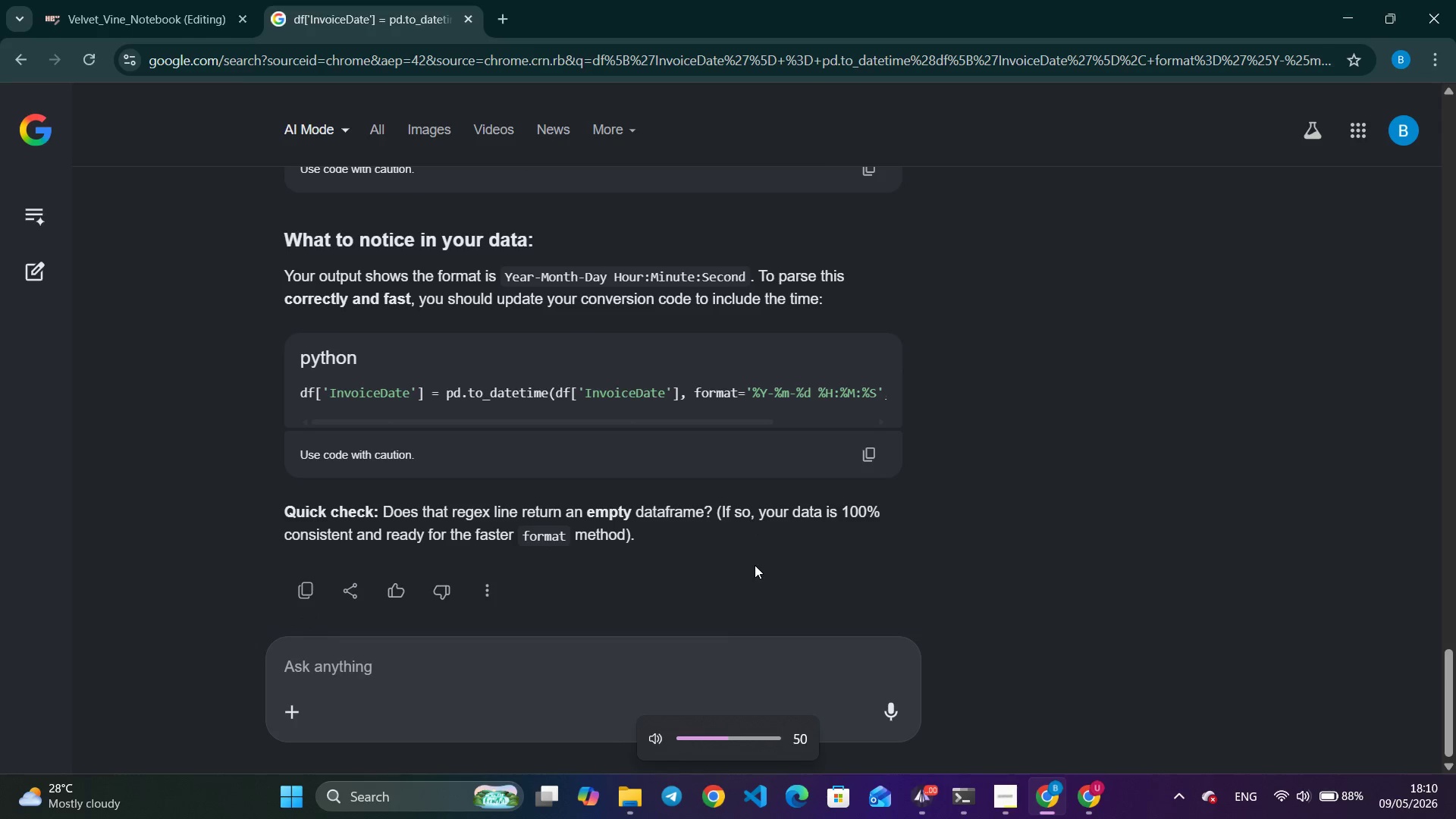 
key(VolumeUp)
 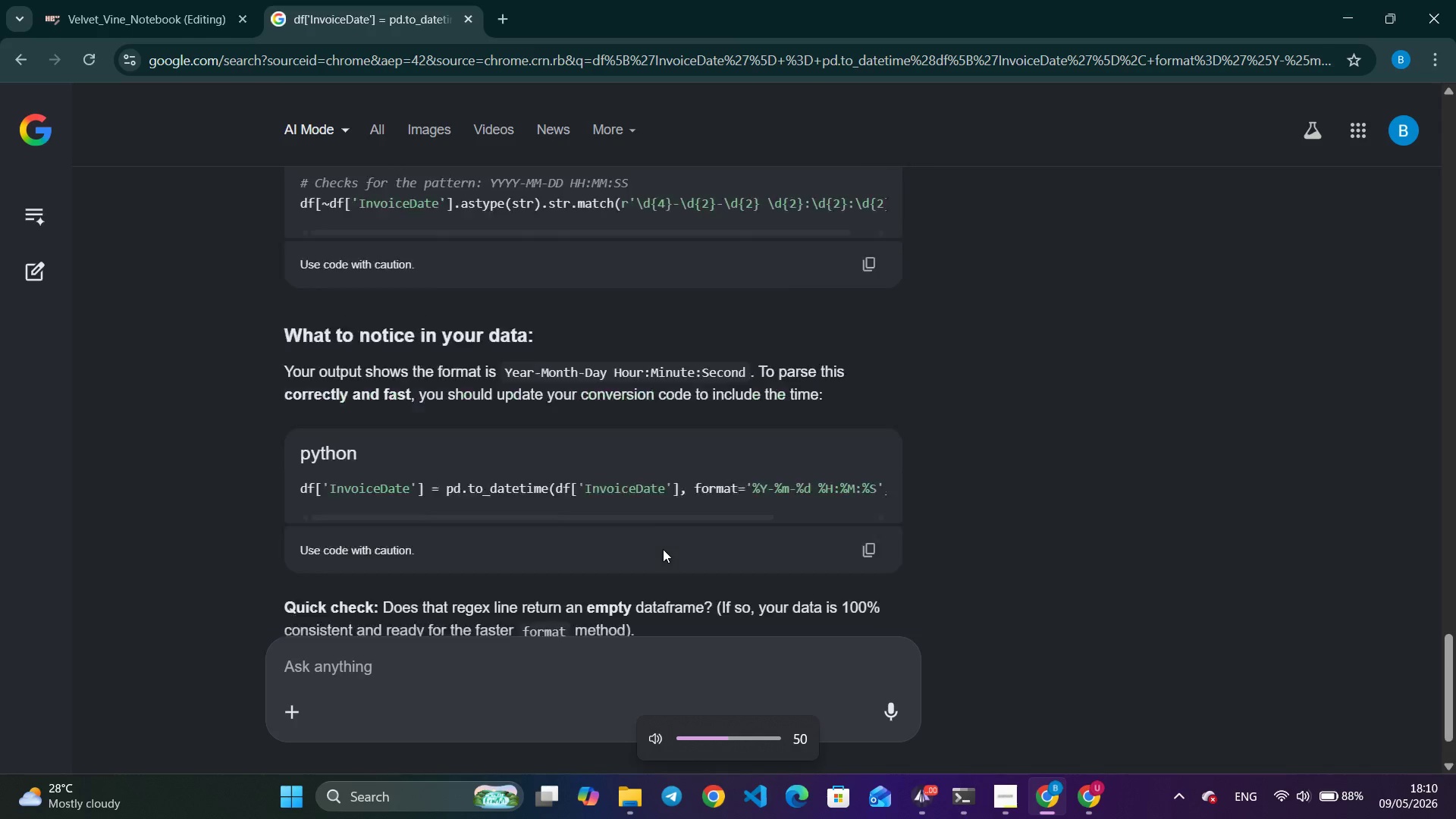 
scroll: coordinate [663, 549], scroll_direction: up, amount: 6.0
 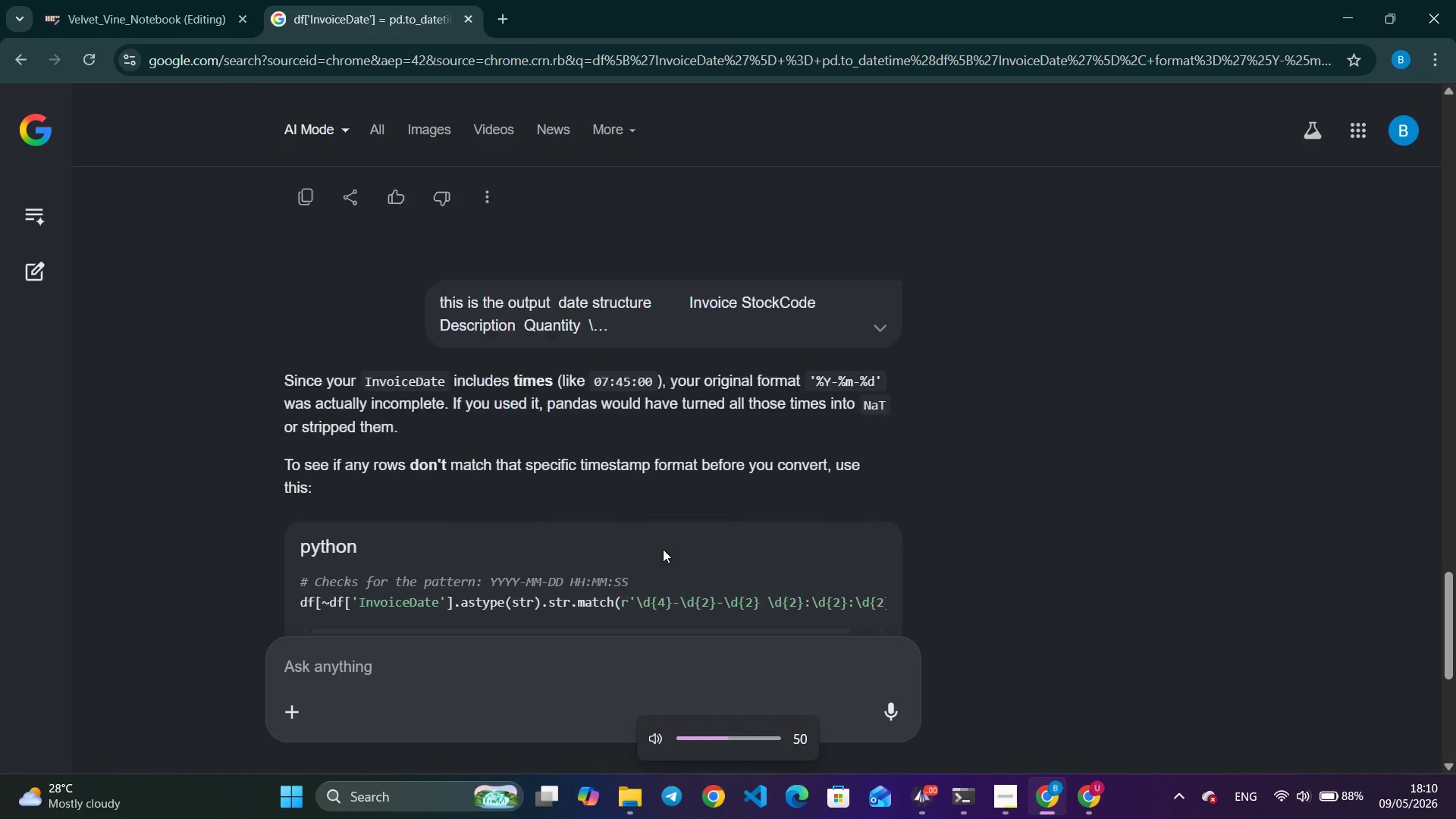 
scroll: coordinate [663, 549], scroll_direction: down, amount: 2.0
 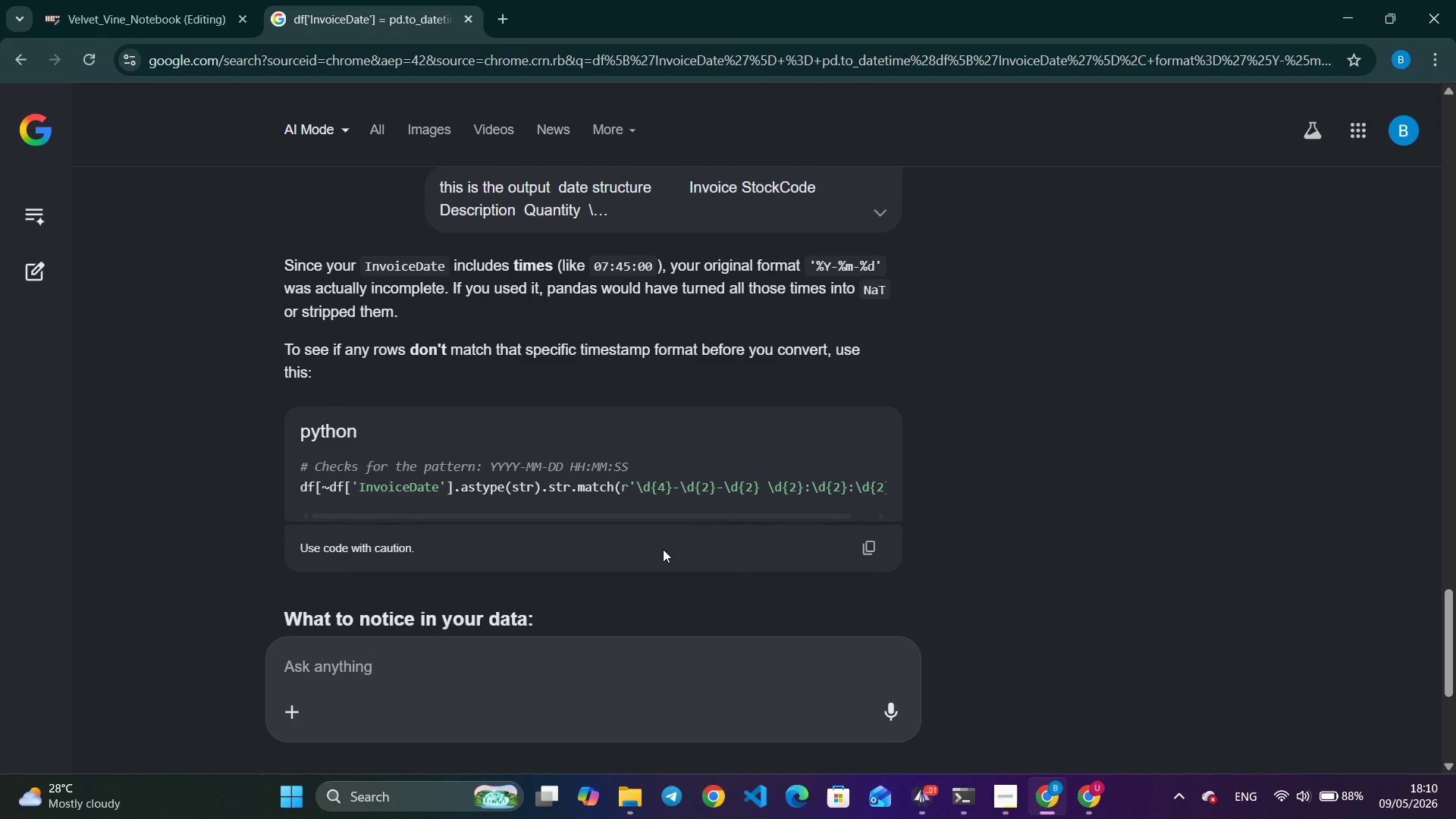 
wait(6.41)
 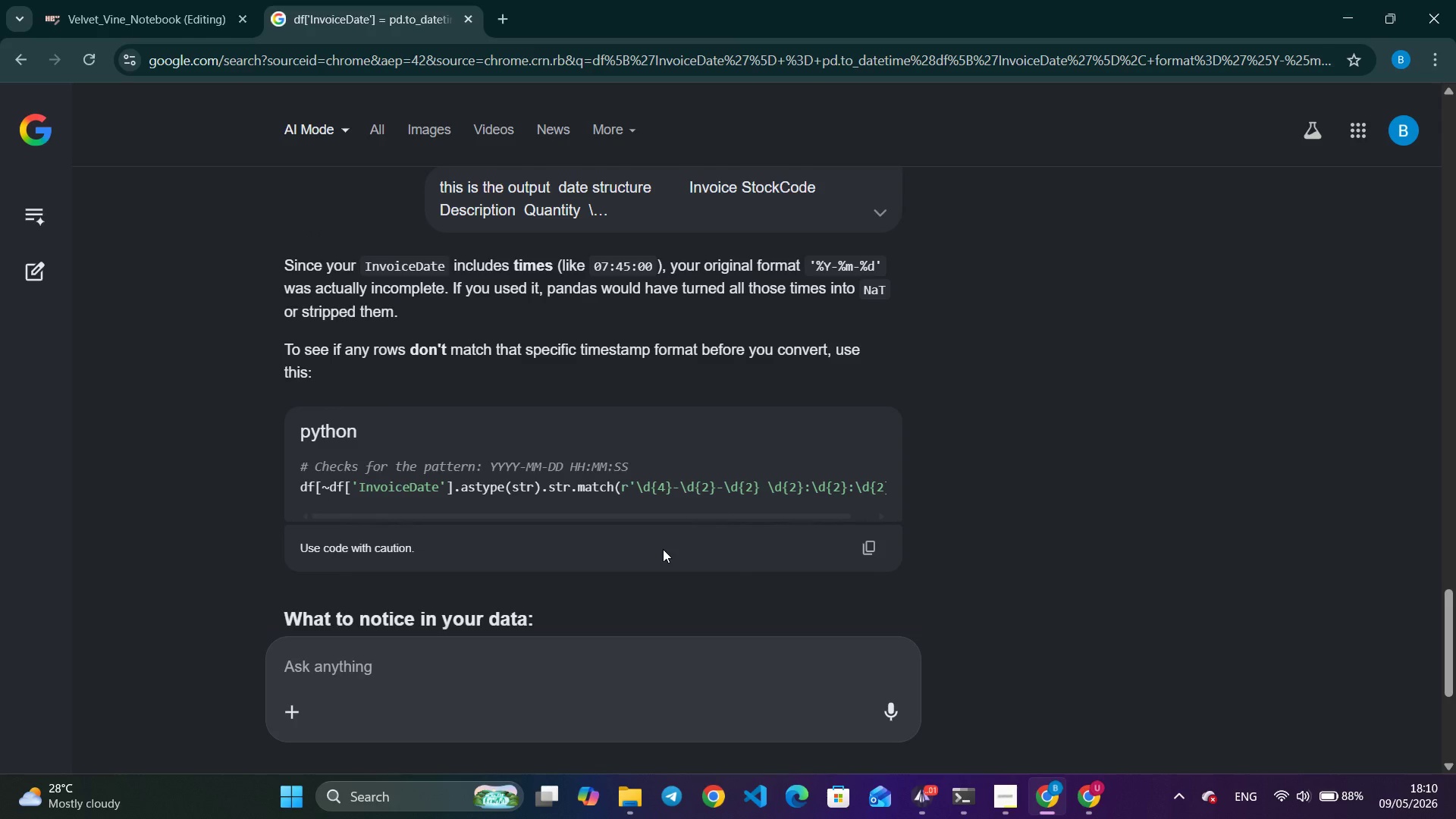 
left_click_drag(start_coordinate=[681, 516], to_coordinate=[764, 514])
 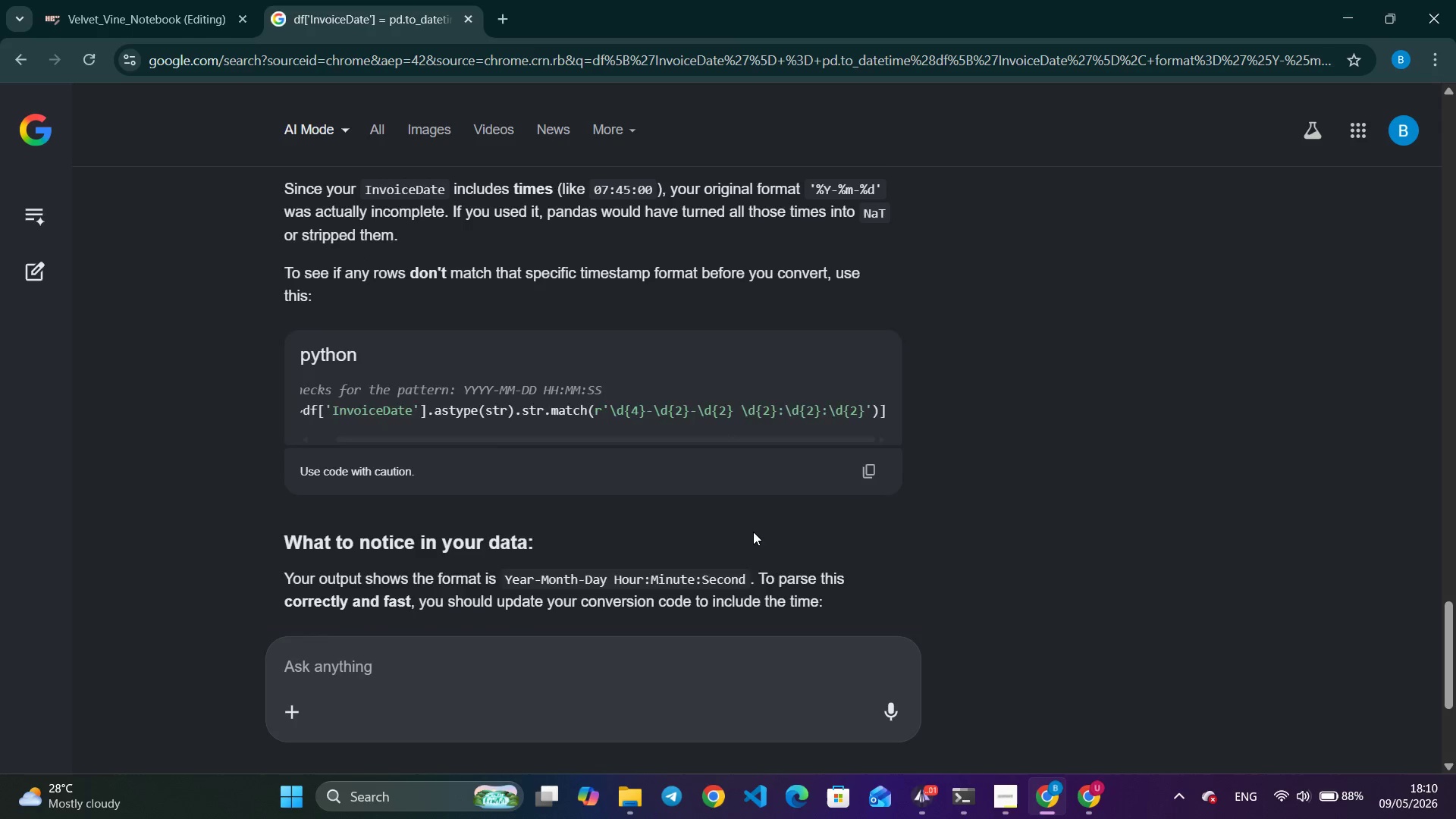 
scroll: coordinate [753, 532], scroll_direction: down, amount: 2.0
 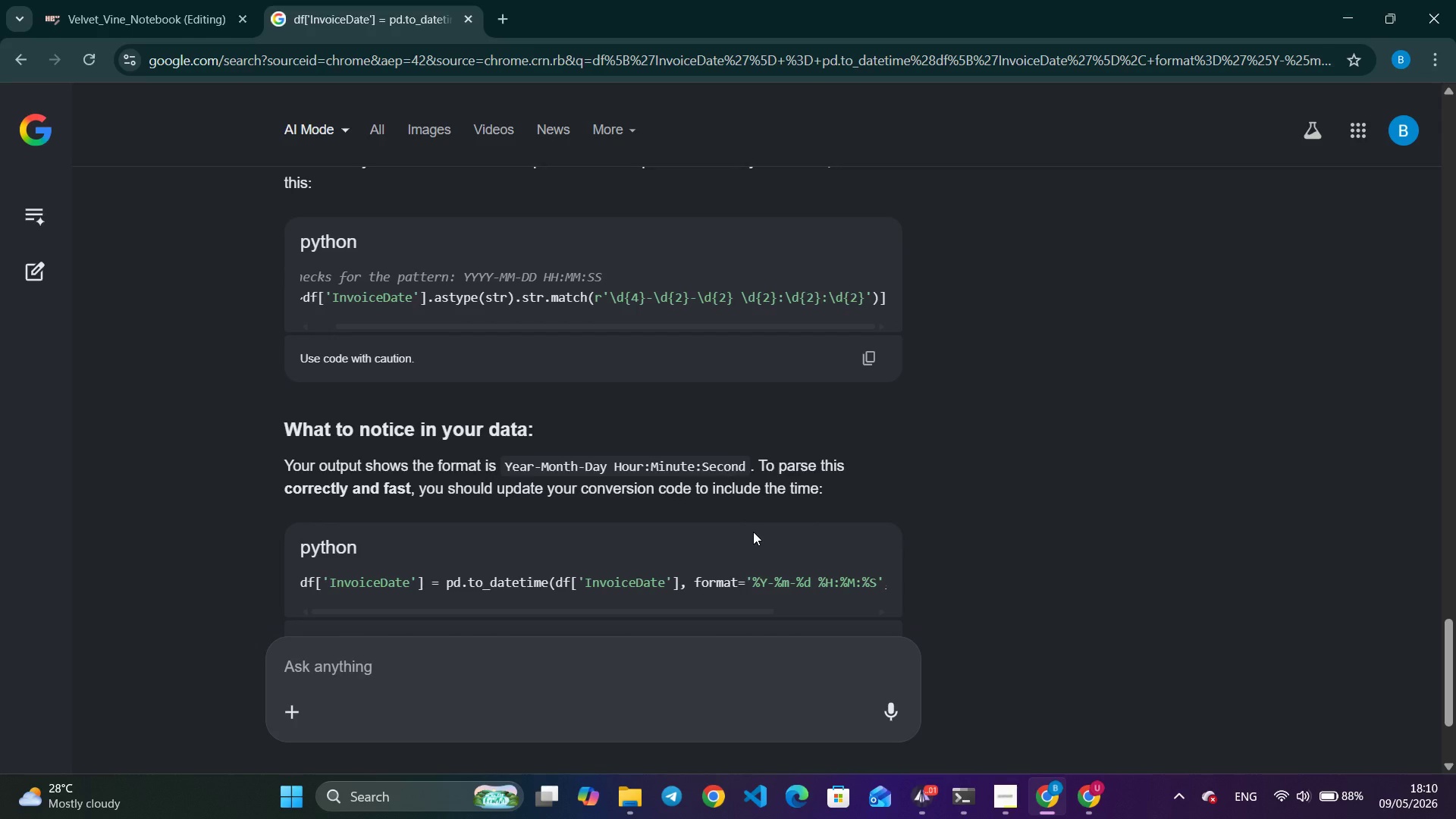 
scroll: coordinate [753, 532], scroll_direction: up, amount: 11.0
 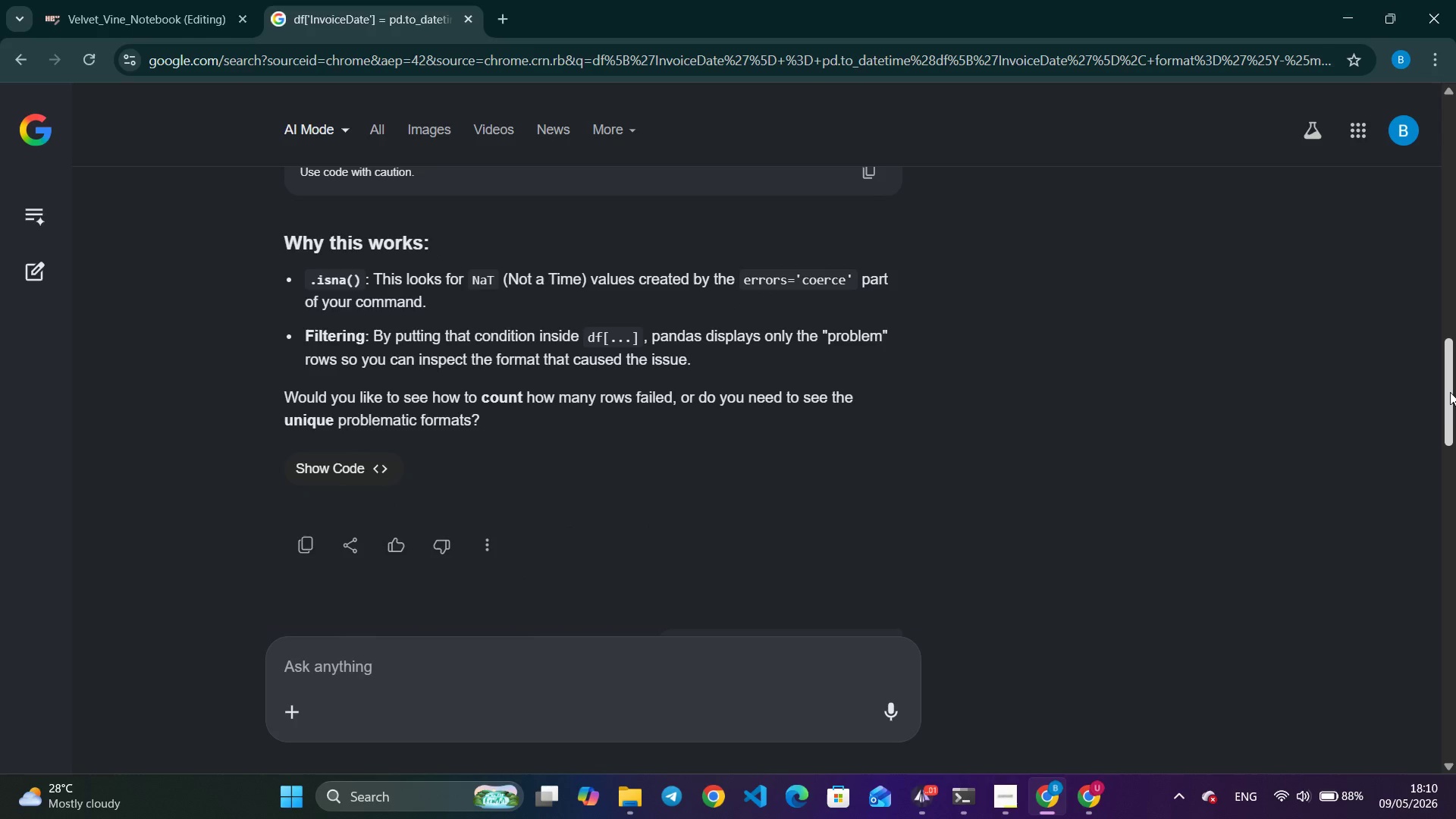 
left_click_drag(start_coordinate=[1450, 393], to_coordinate=[1429, 716])
 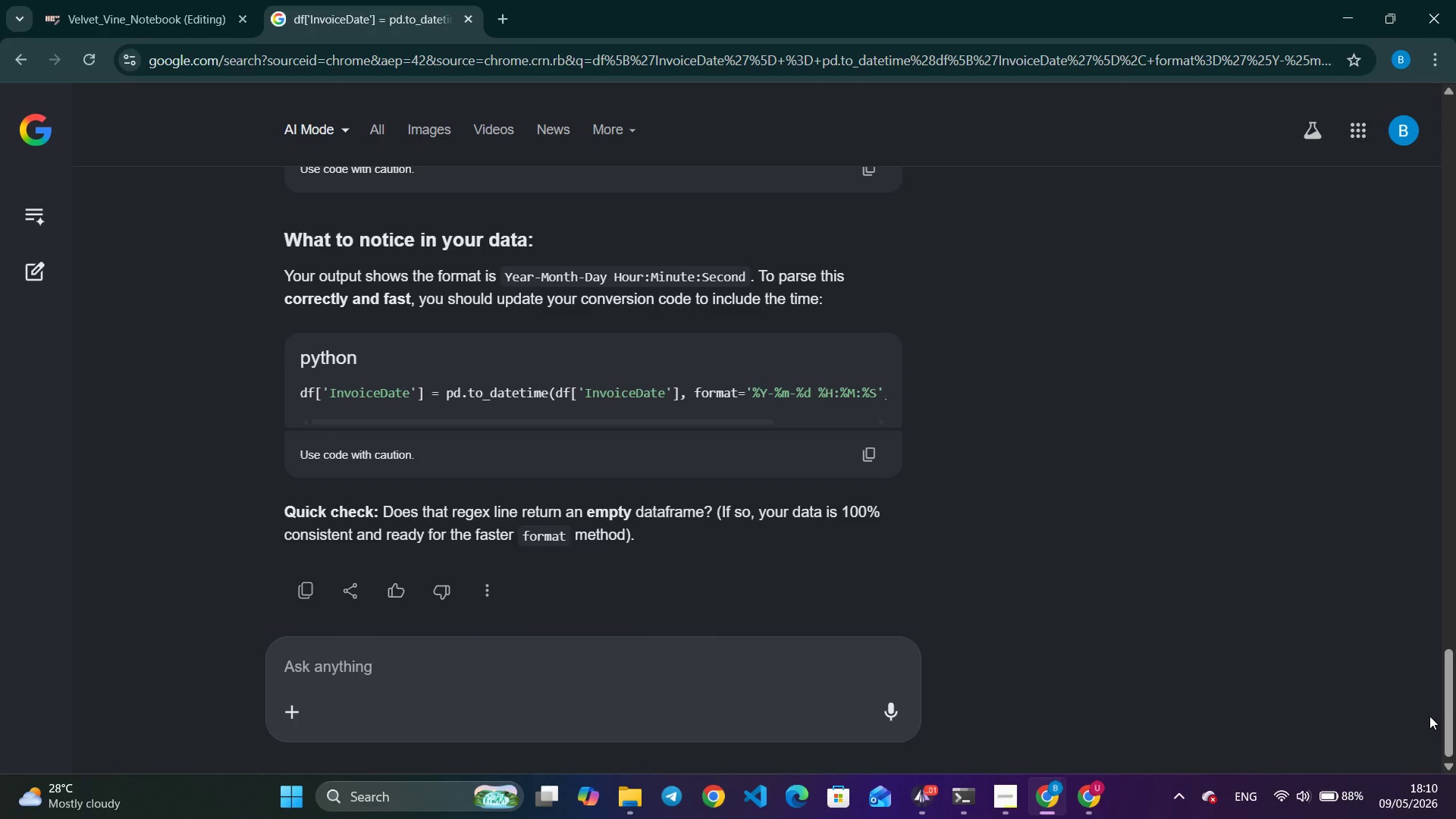 
left_click([1429, 716])
 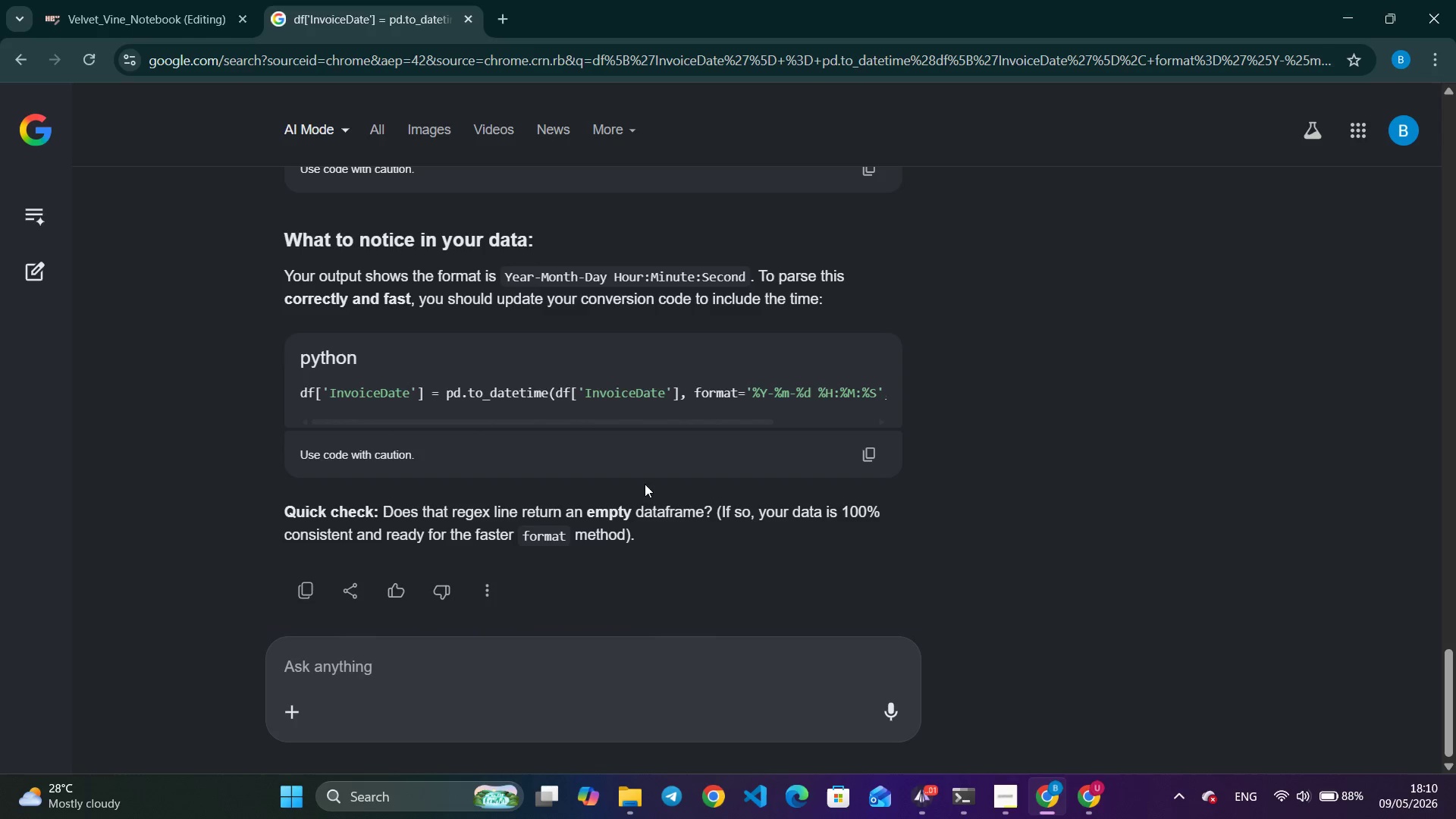 
left_click_drag(start_coordinate=[585, 423], to_coordinate=[1254, 818])
 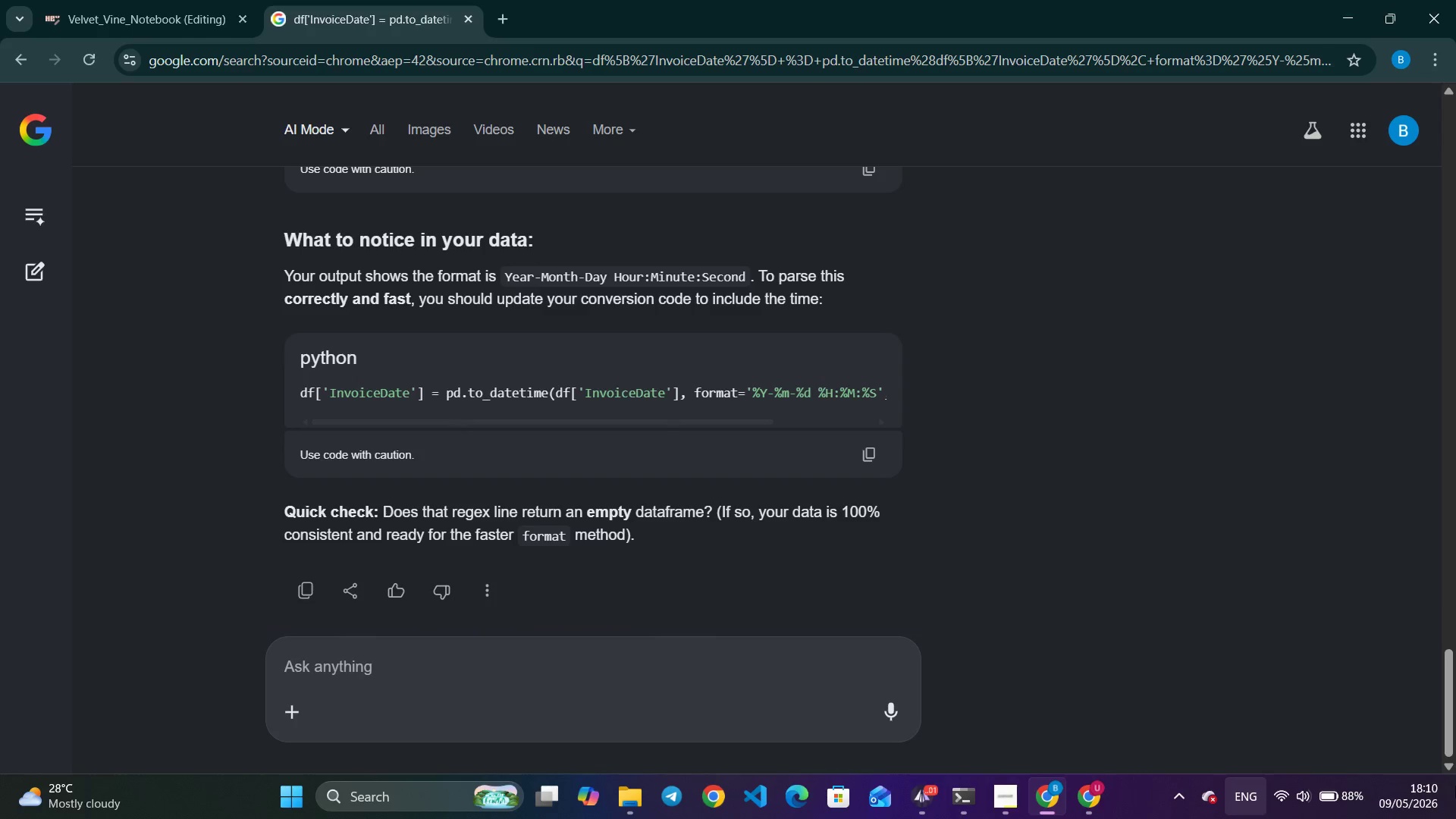 
left_click([1254, 818])
 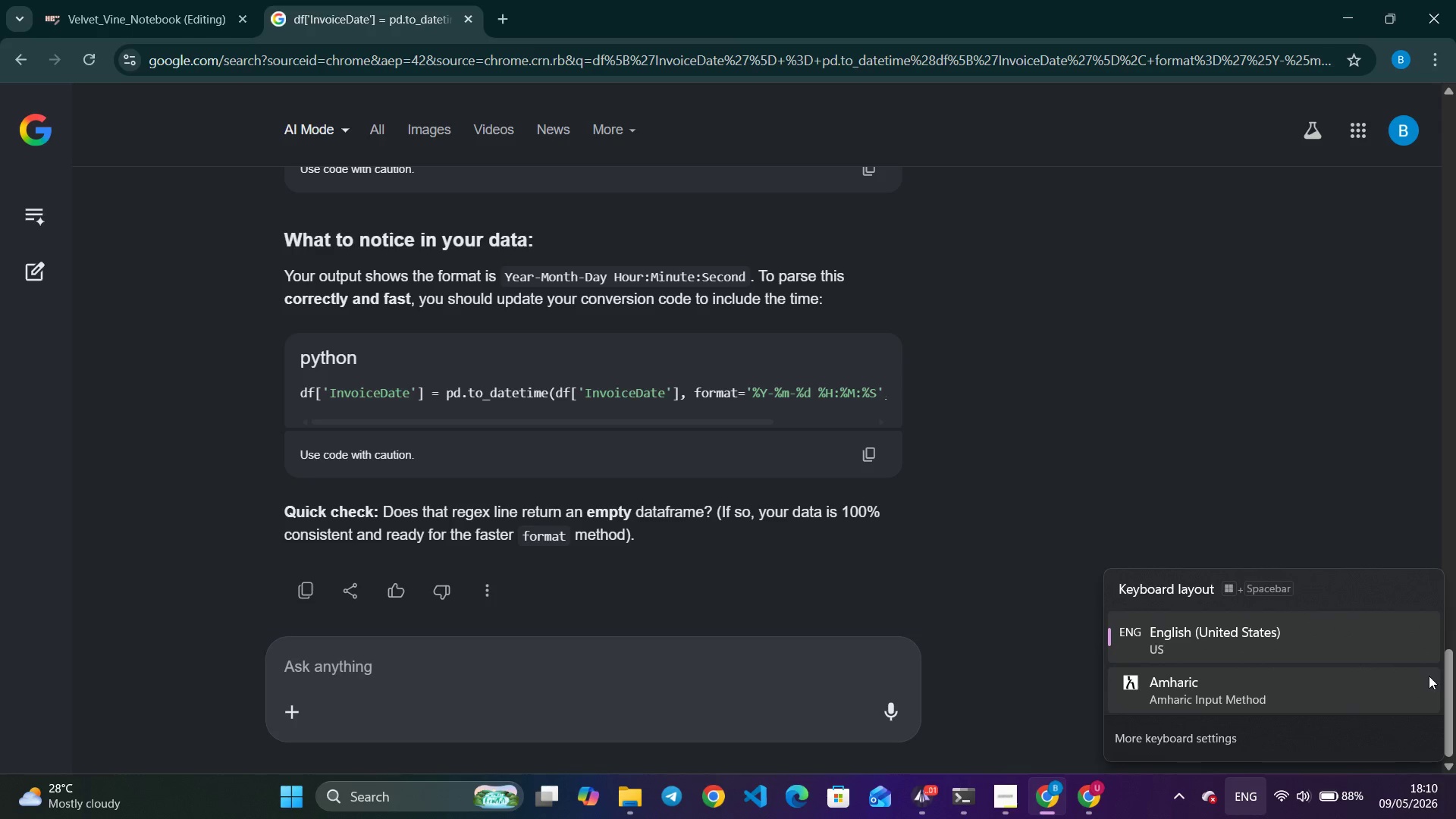 
left_click([1270, 483])
 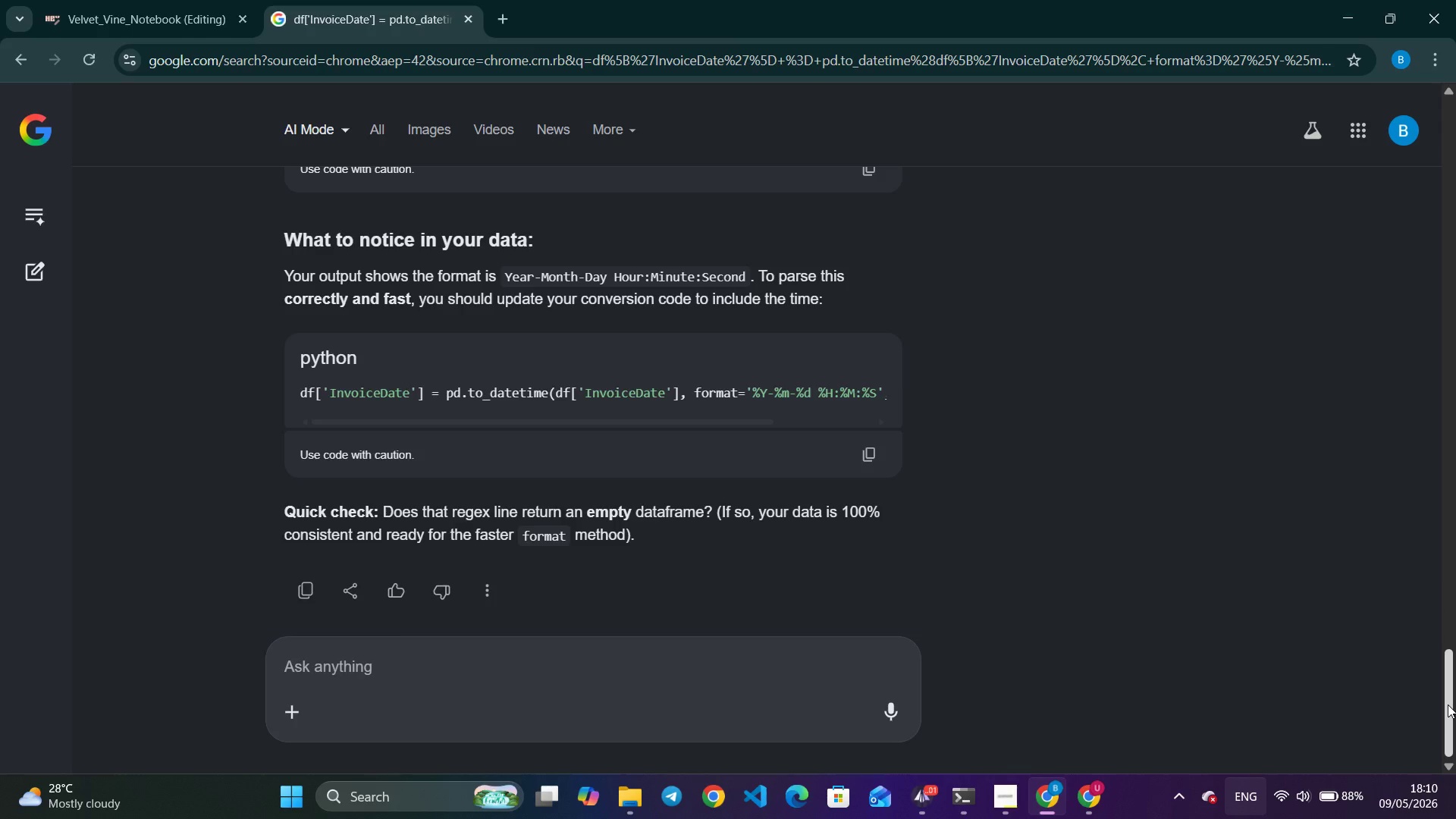 
left_click_drag(start_coordinate=[1448, 704], to_coordinate=[1452, 678])
 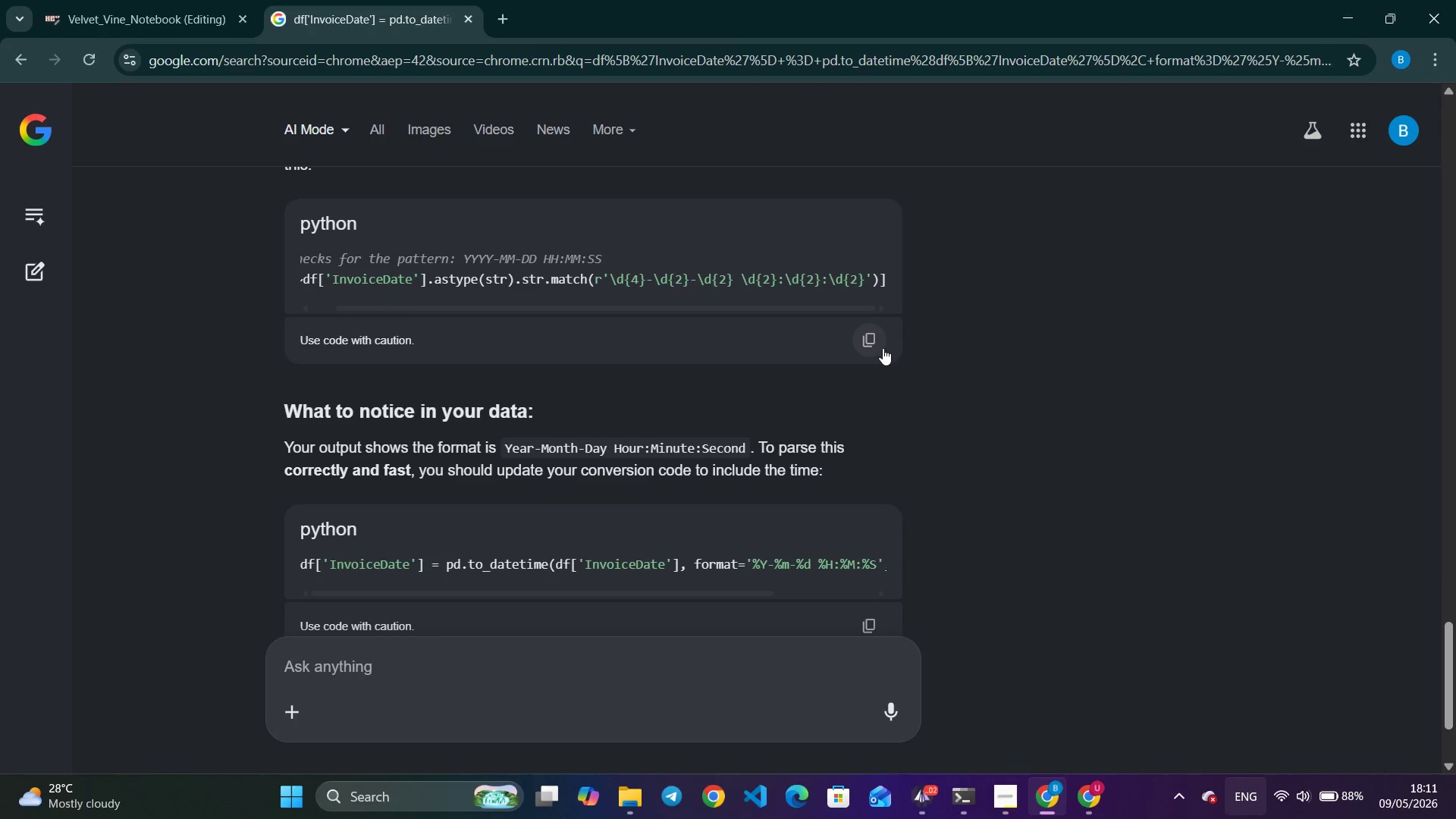 
left_click([883, 347])
 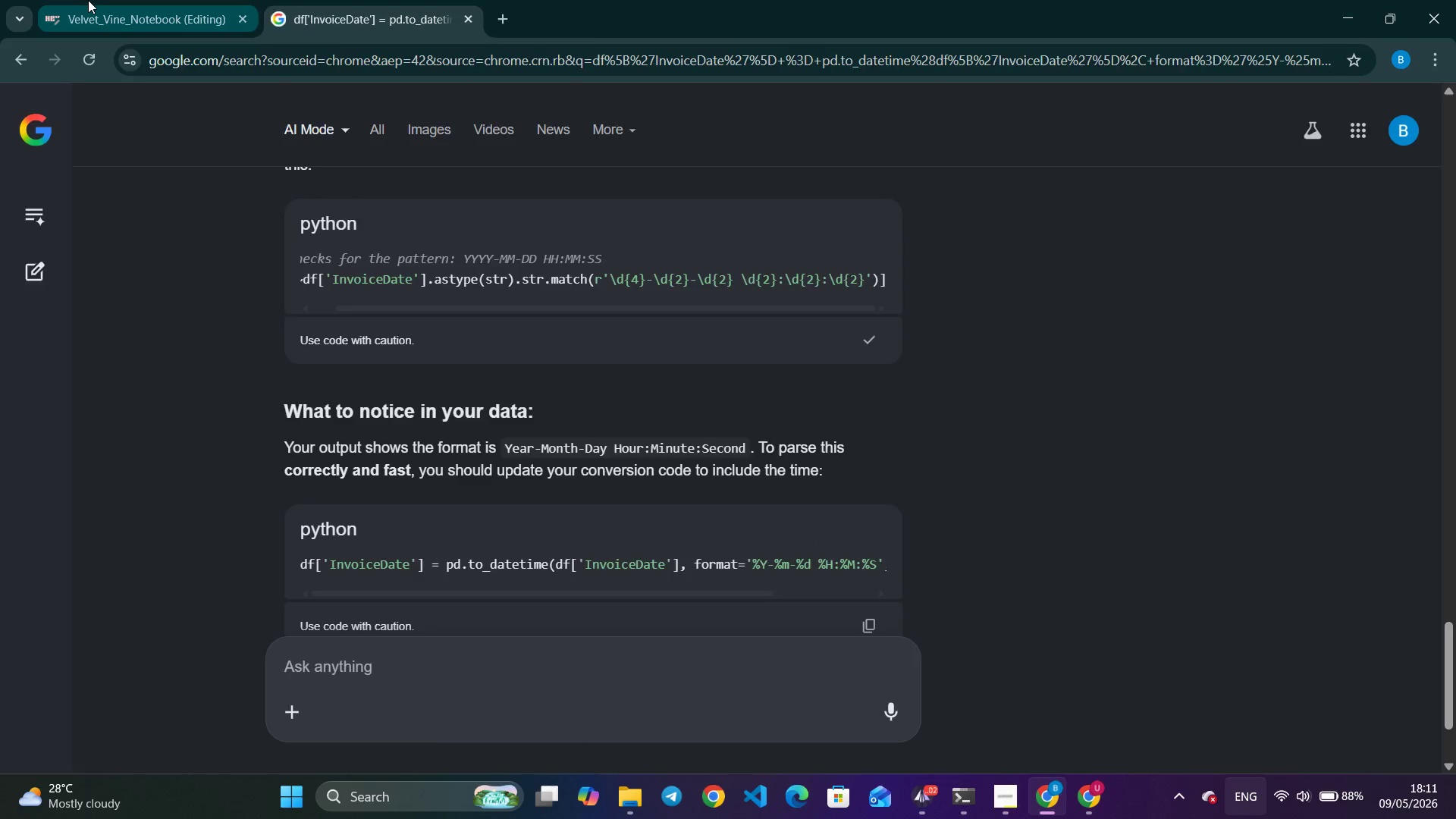 
left_click([88, 0])
 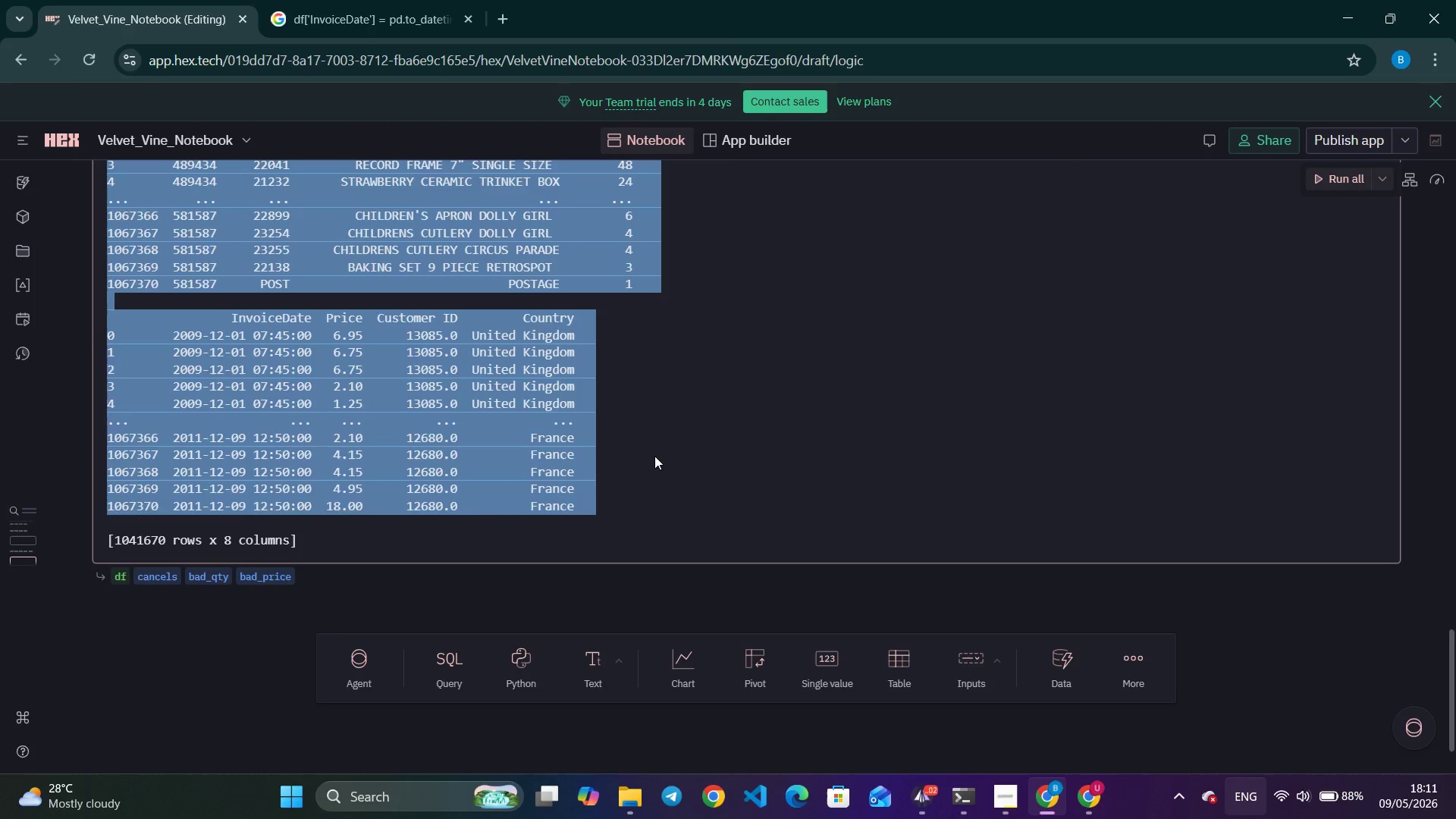 
left_click([654, 456])
 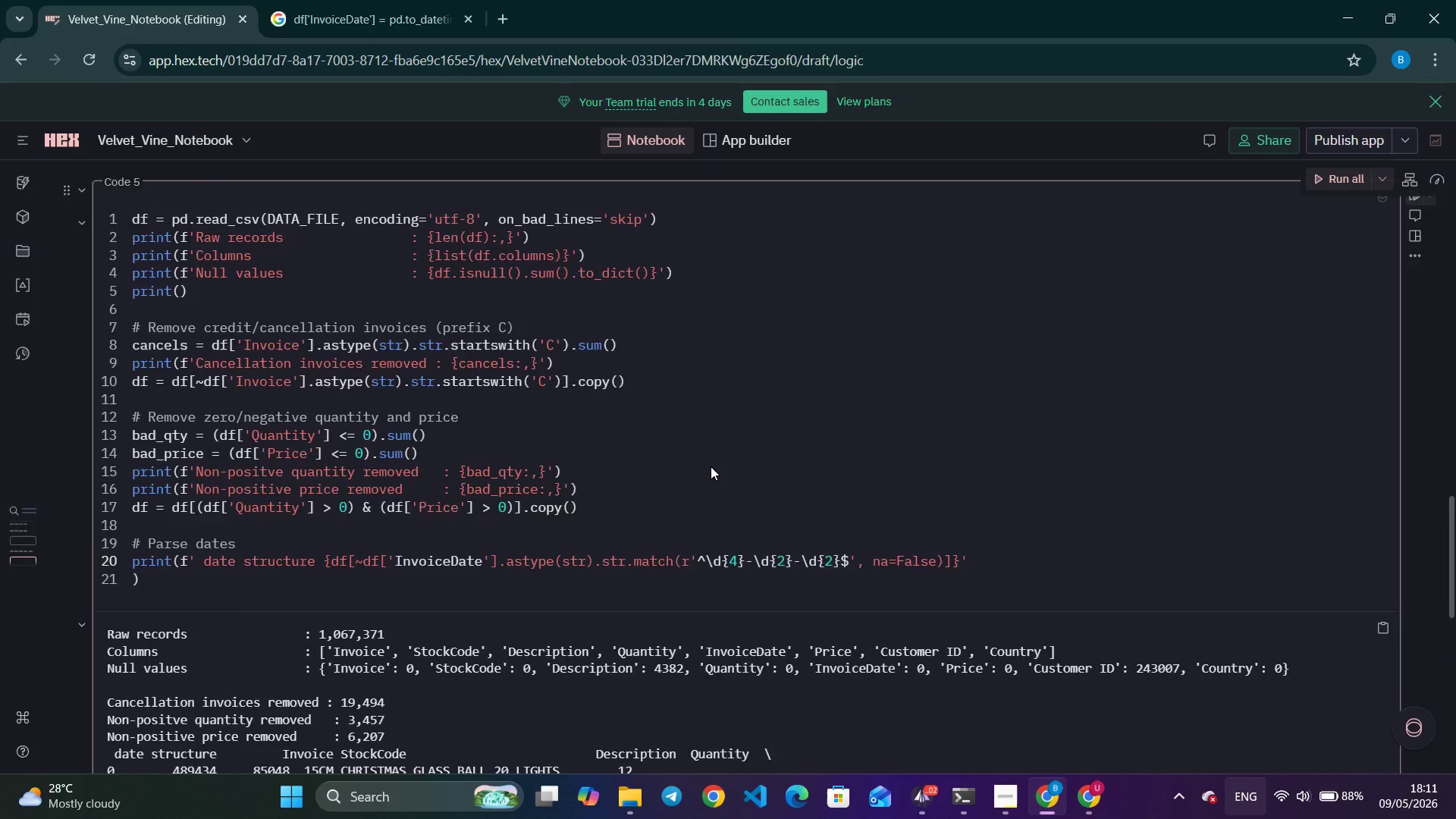 
scroll: coordinate [704, 478], scroll_direction: up, amount: 17.0
 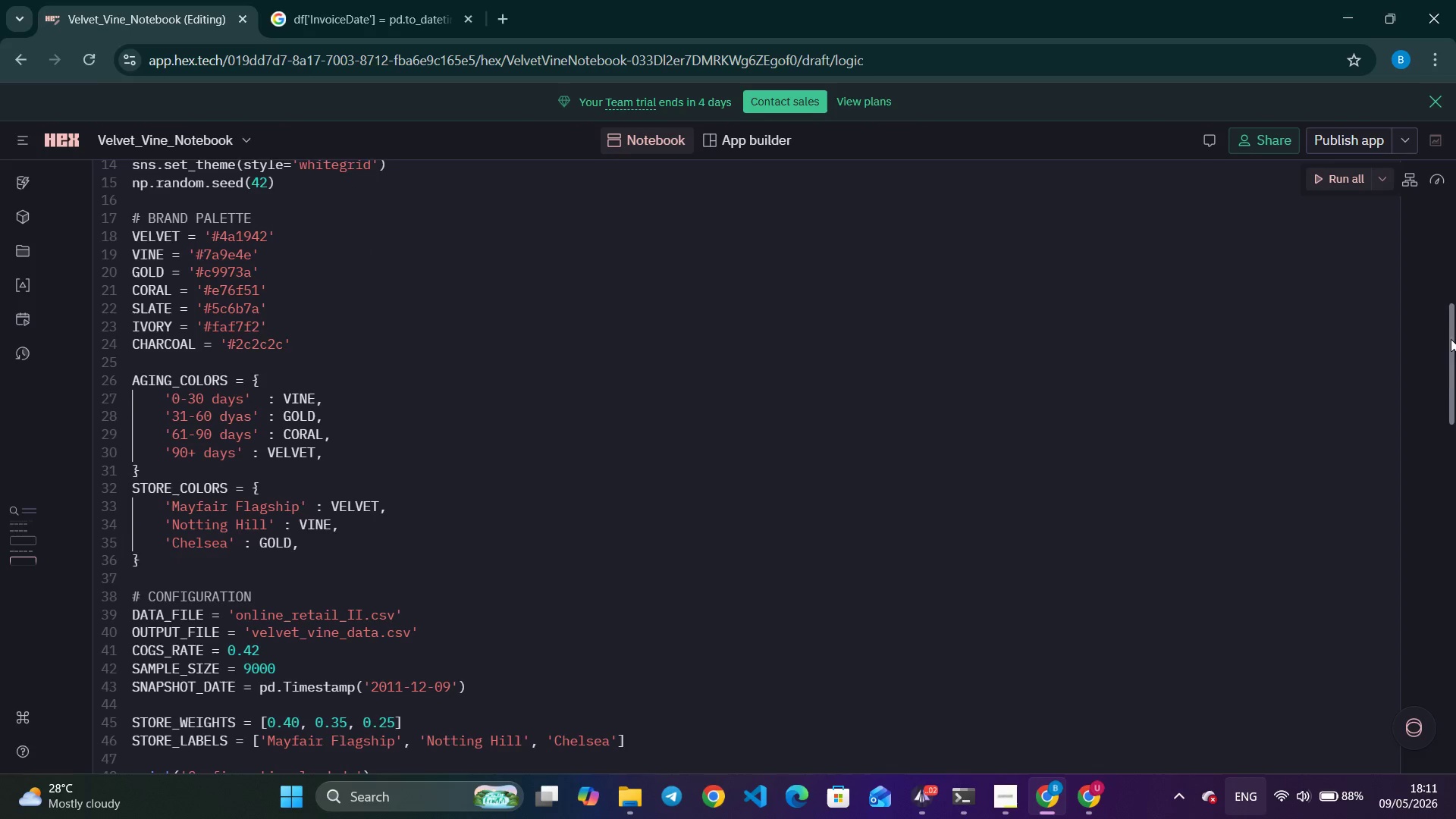 
left_click_drag(start_coordinate=[1451, 339], to_coordinate=[1449, 434])
 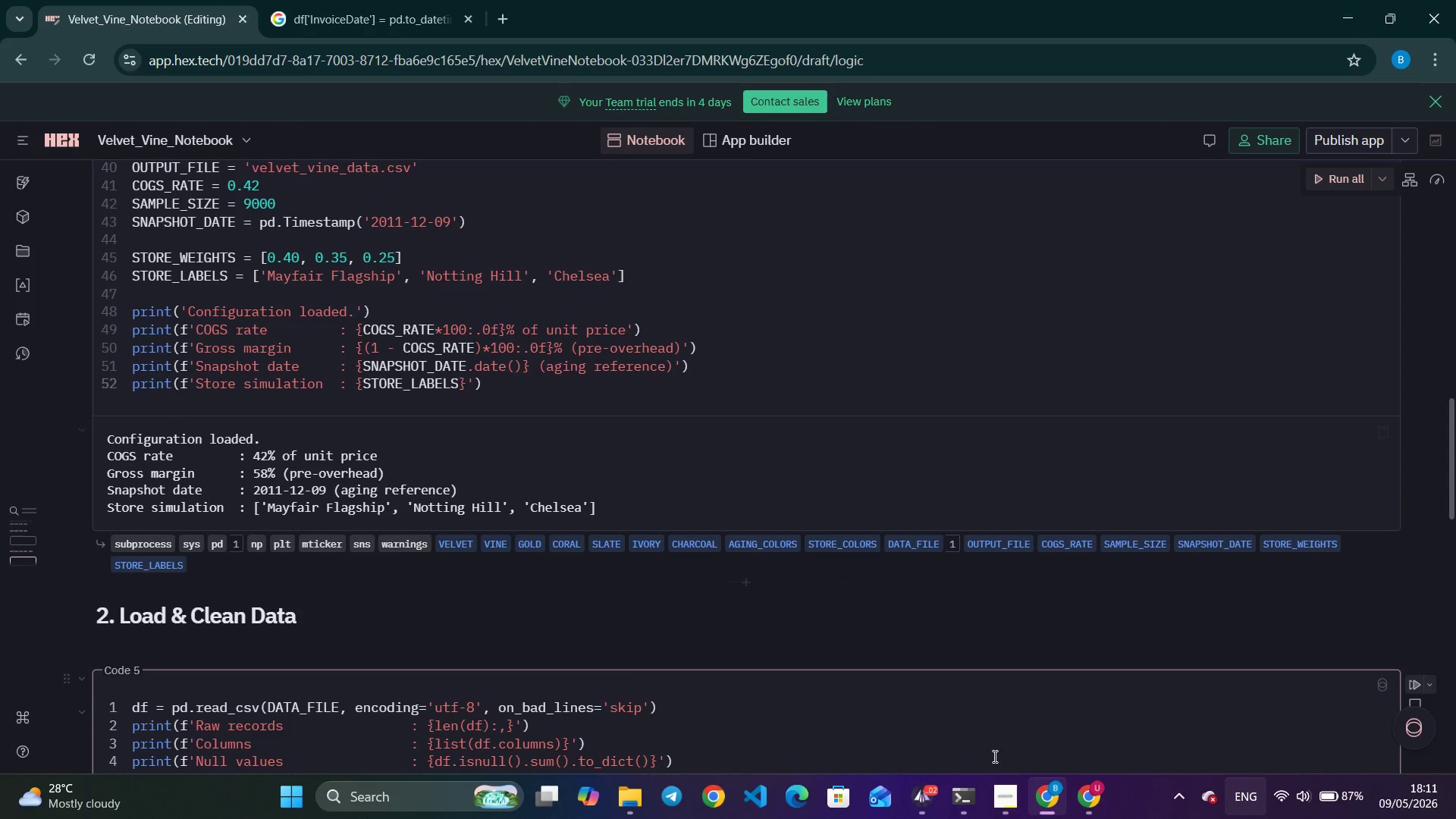 
left_click([1449, 434])
 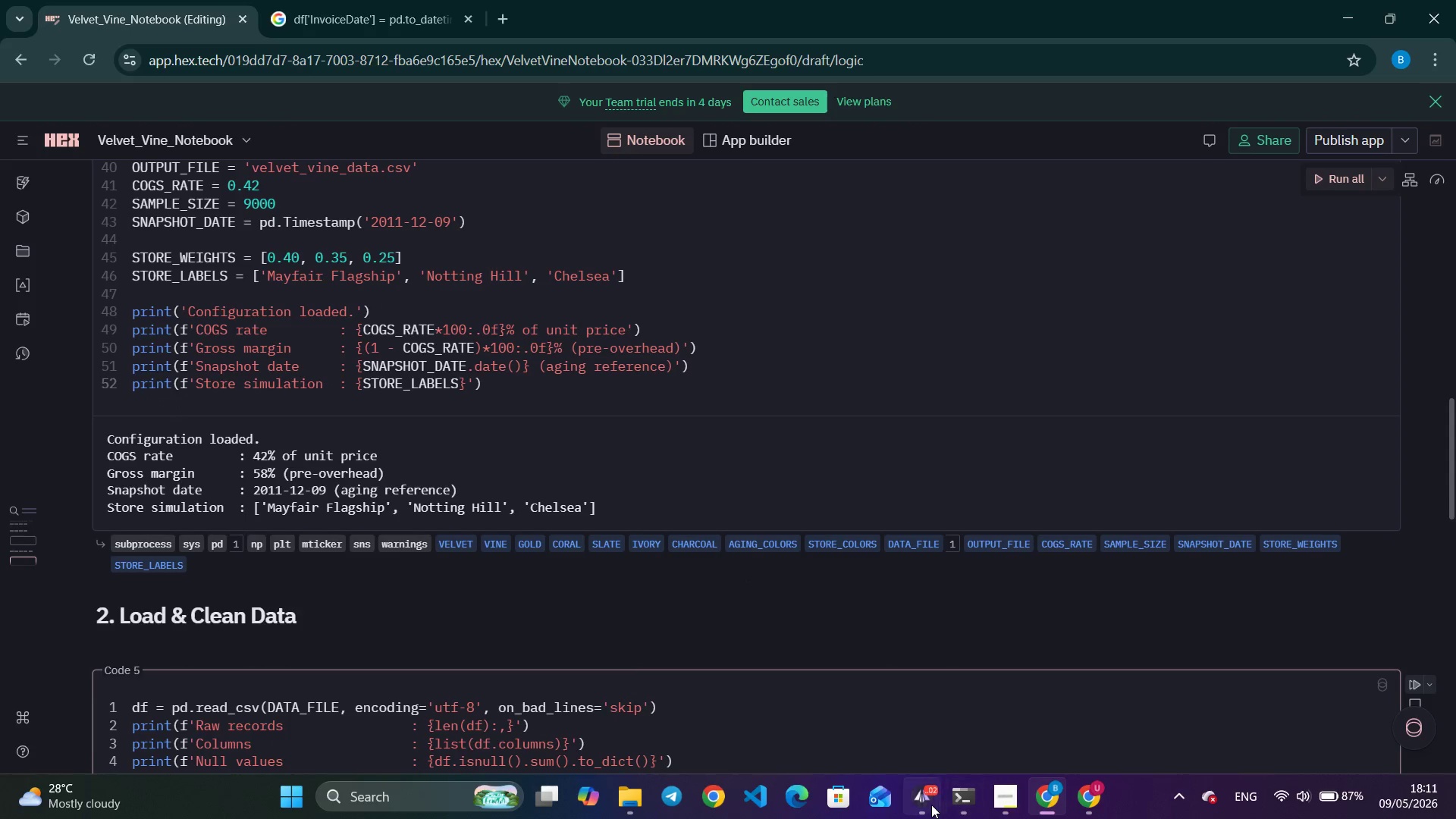 
left_click([930, 805])
 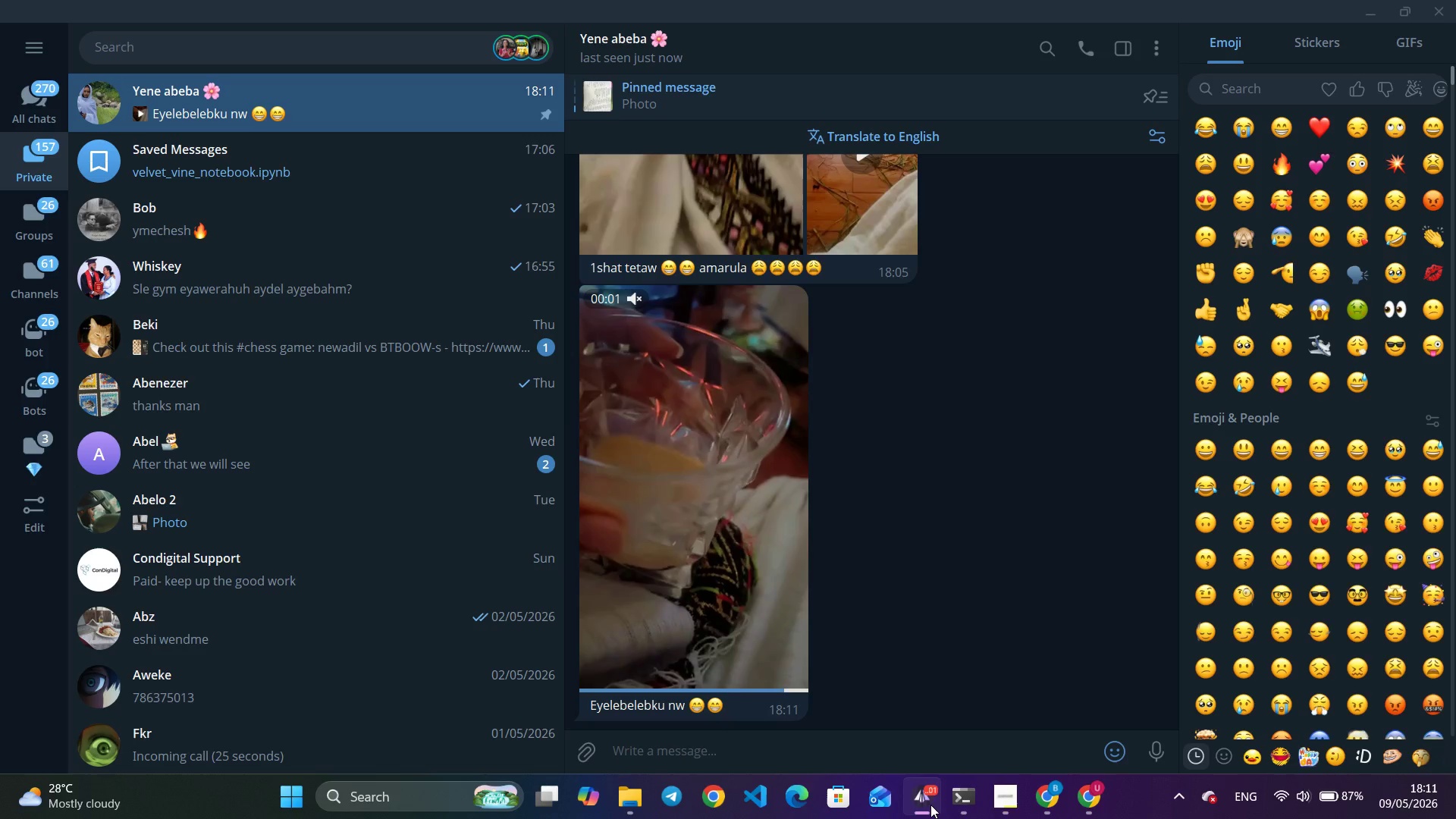 
wait(6.64)
 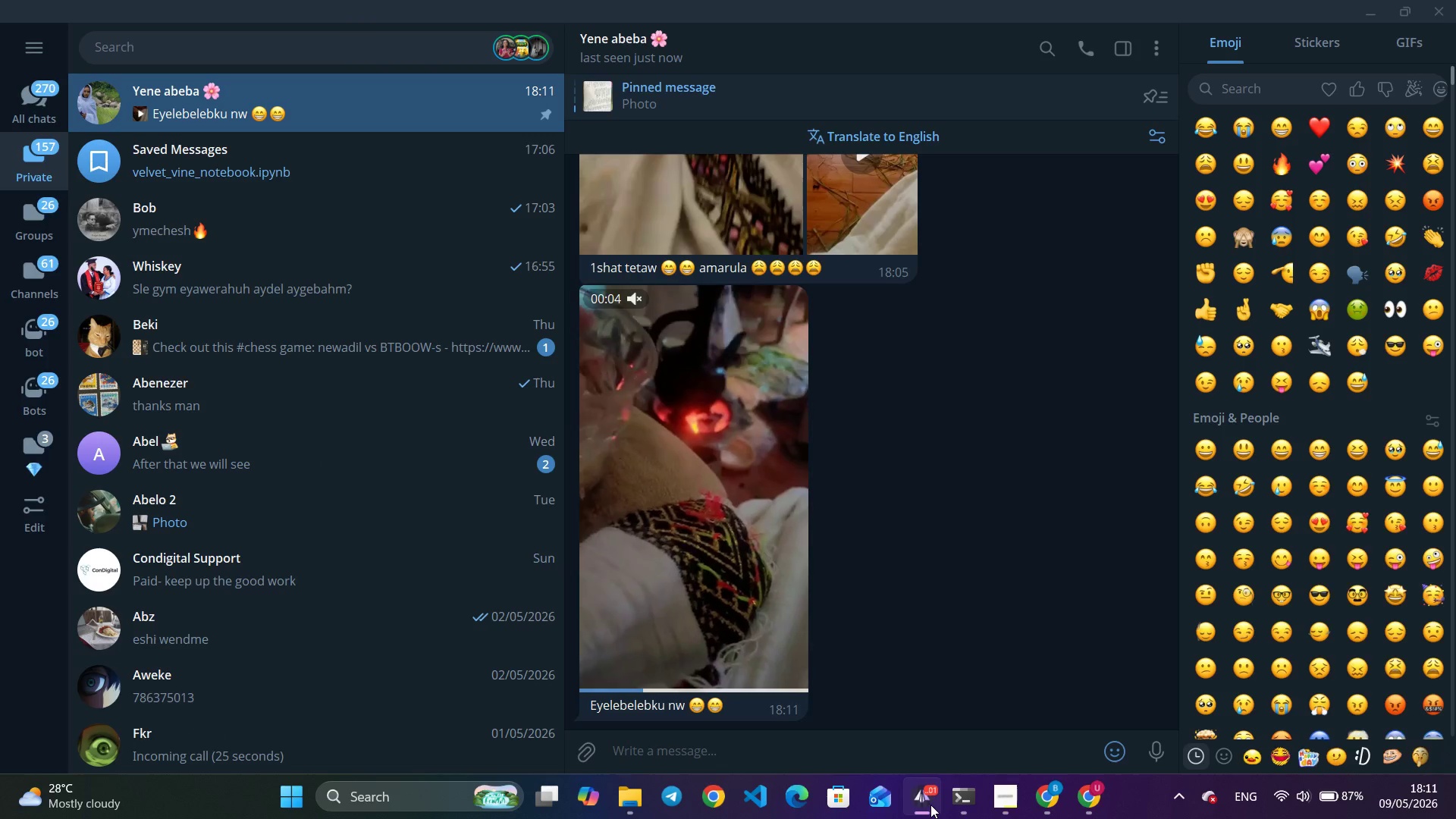 
scroll: coordinate [753, 526], scroll_direction: down, amount: 3.0
 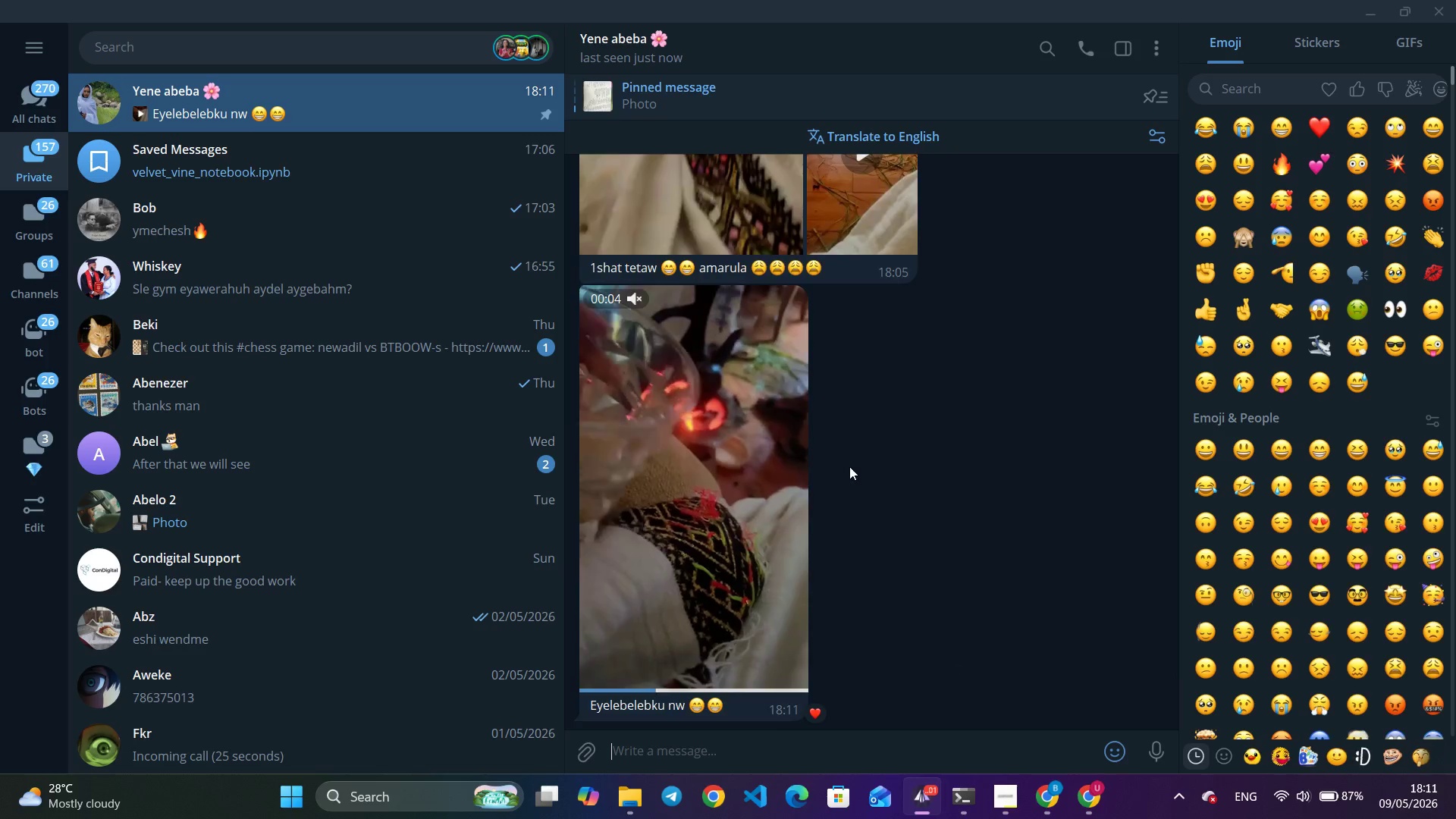 
scroll: coordinate [849, 466], scroll_direction: up, amount: 5.0
 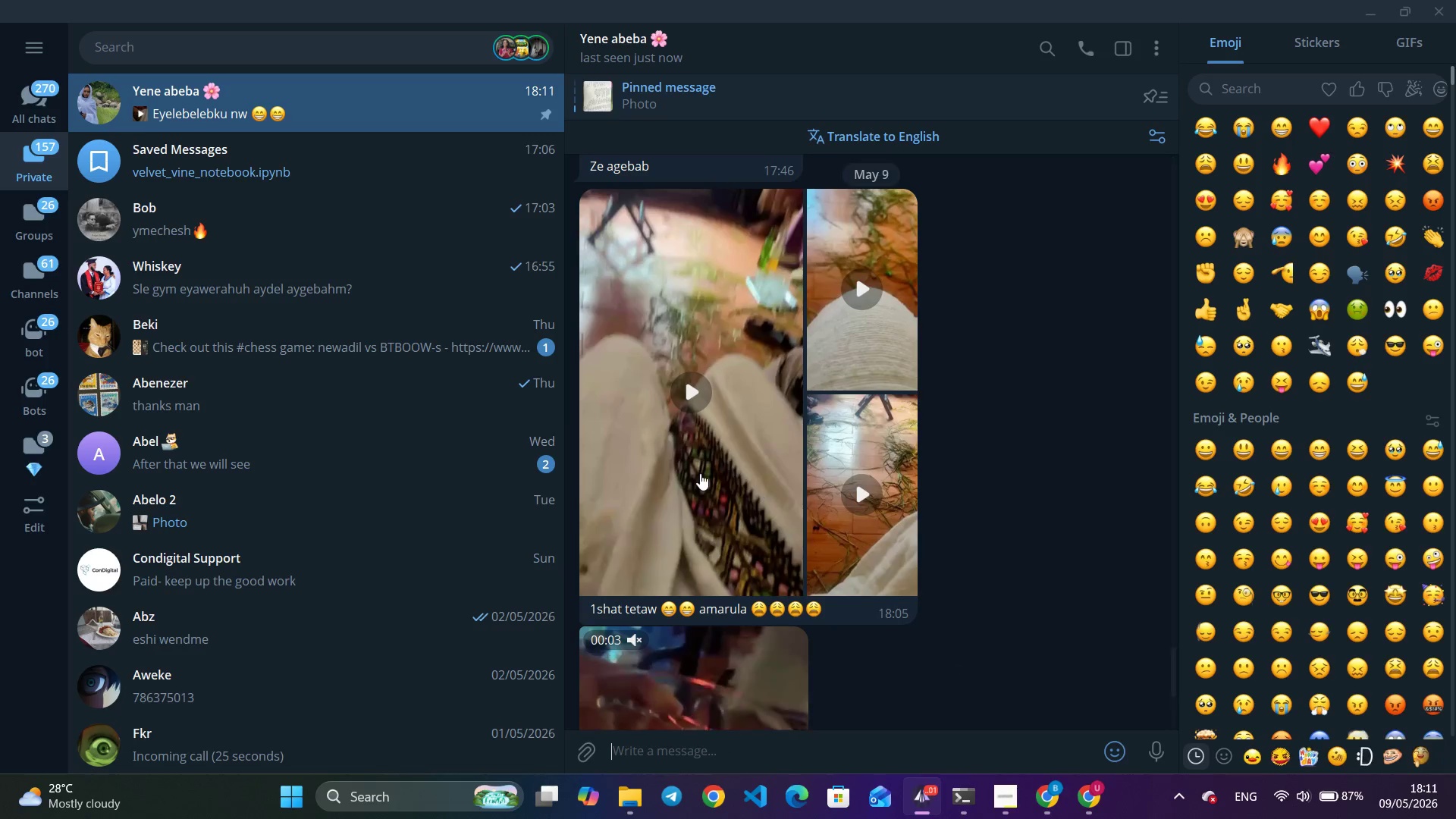 
left_click([700, 473])
 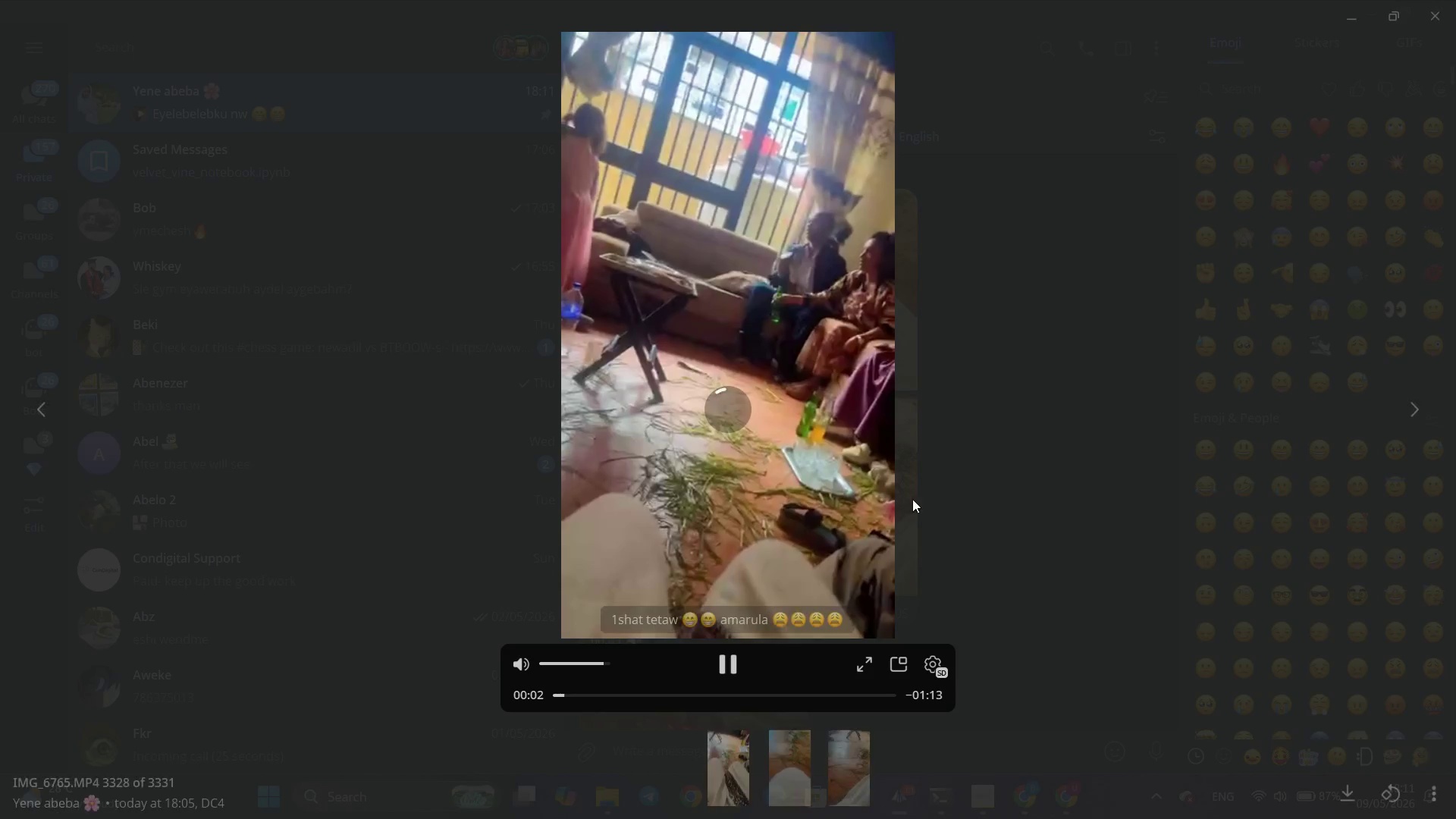 
left_click([1417, 410])
 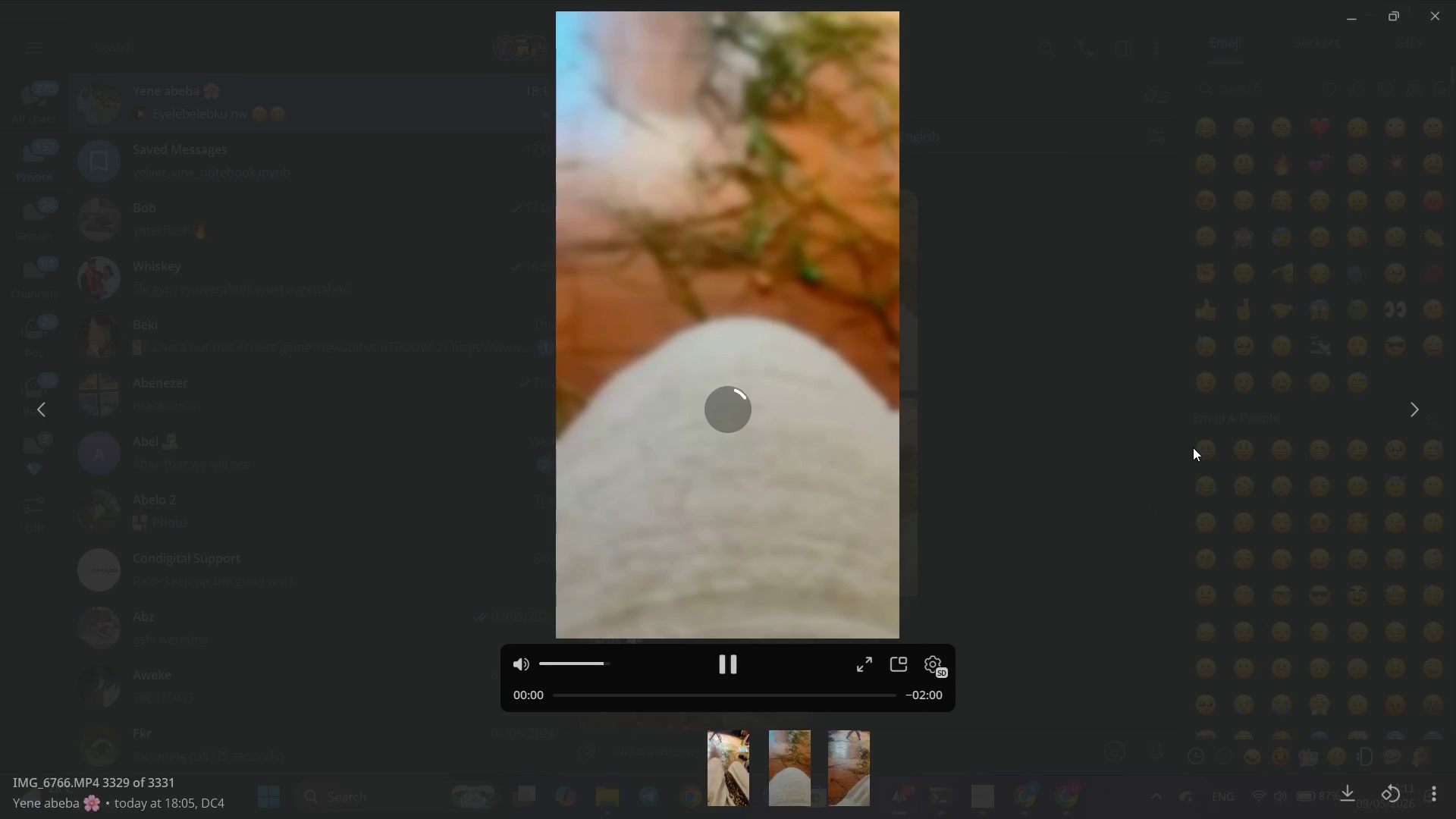 
left_click([1193, 447])
 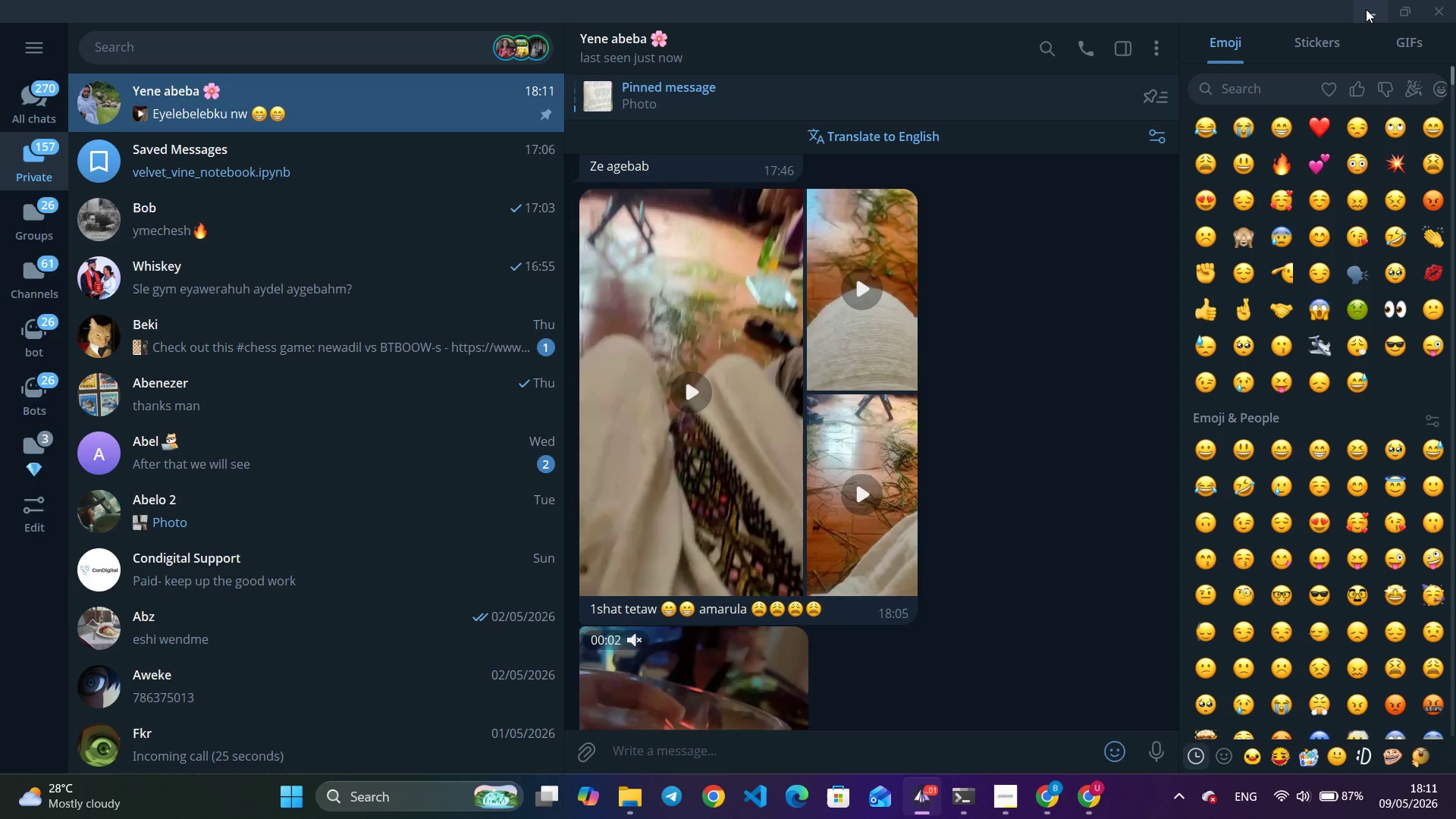 
left_click([1366, 9])
 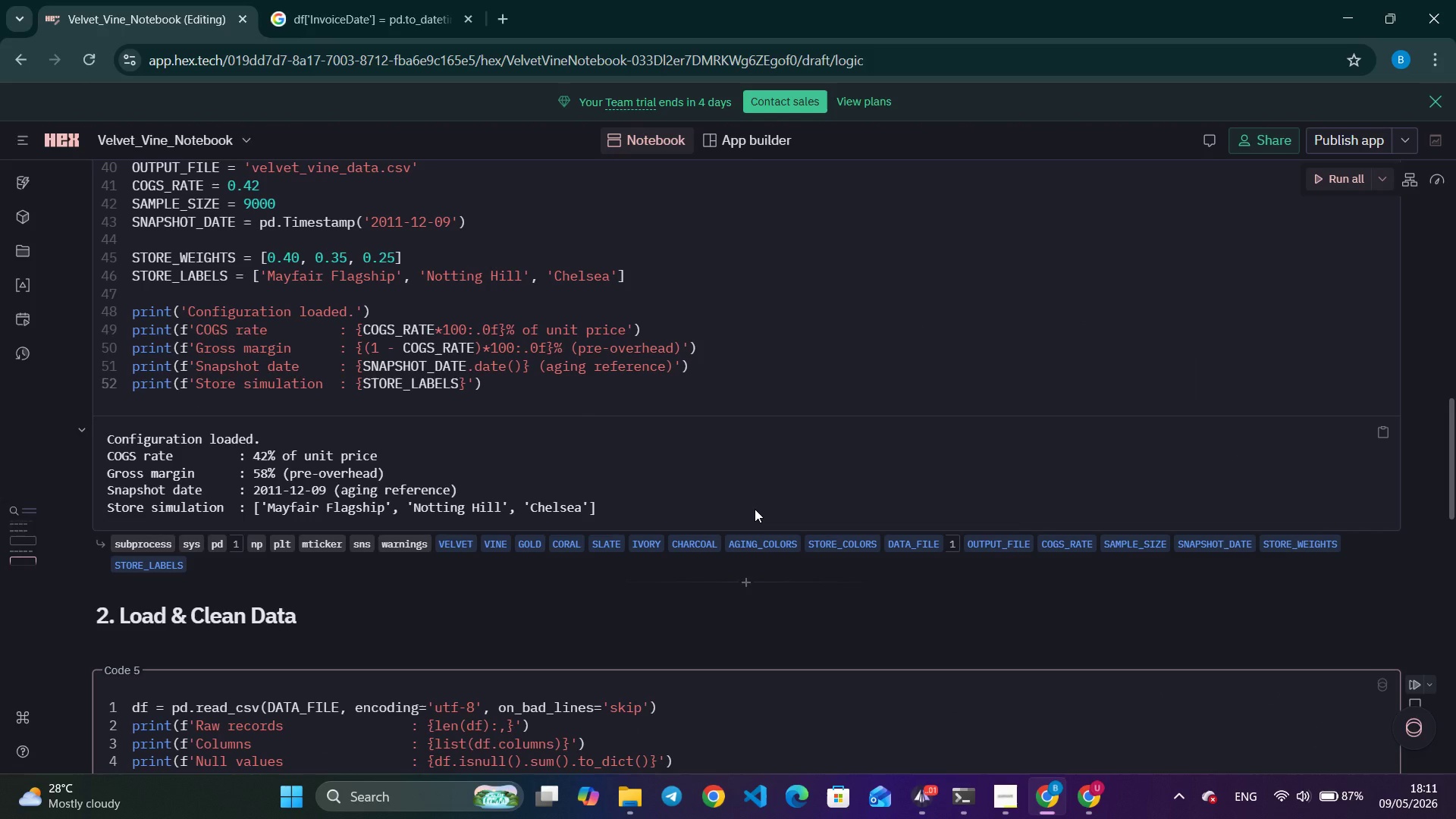 
wait(8.45)
 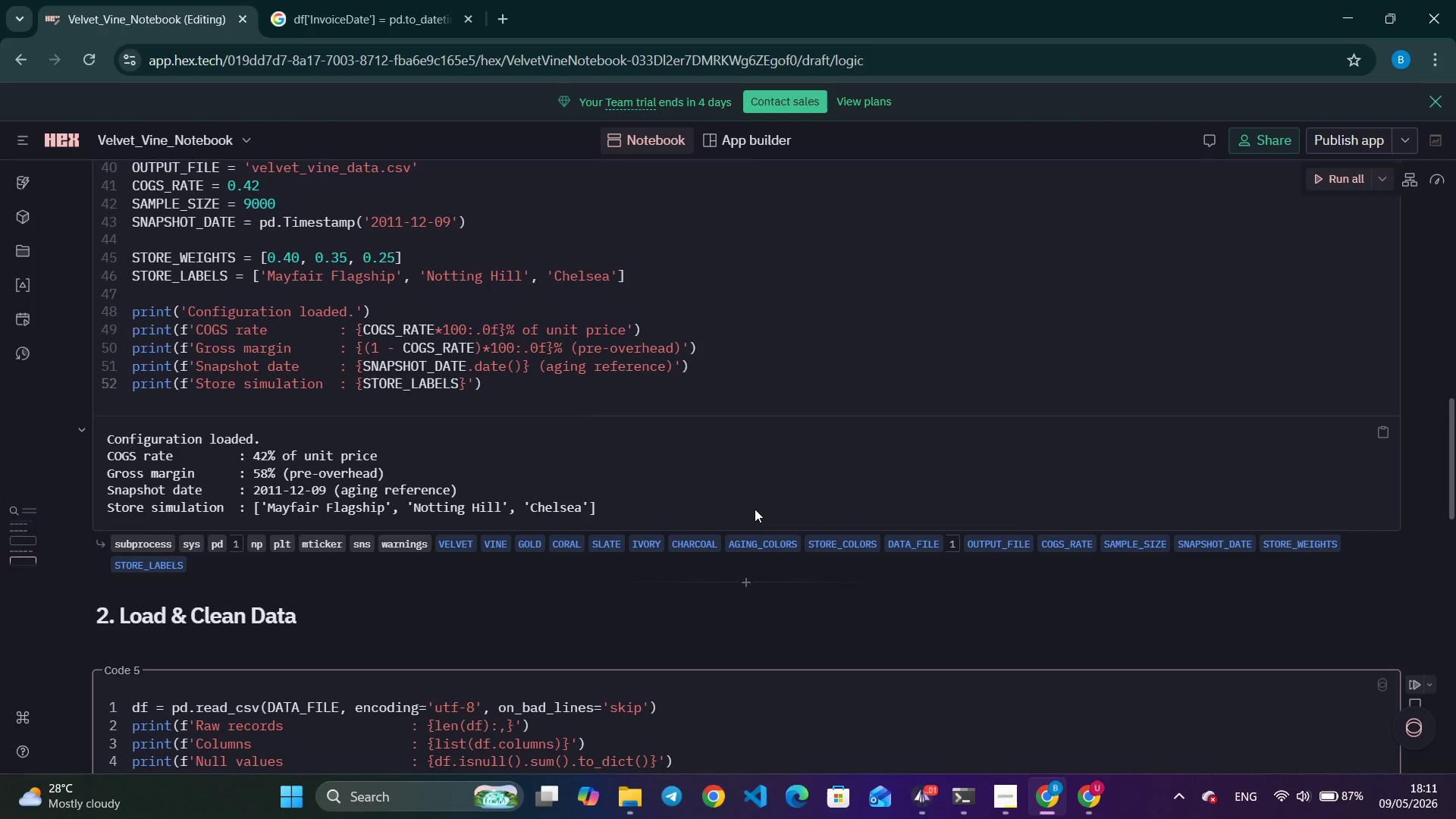 
key(2)
 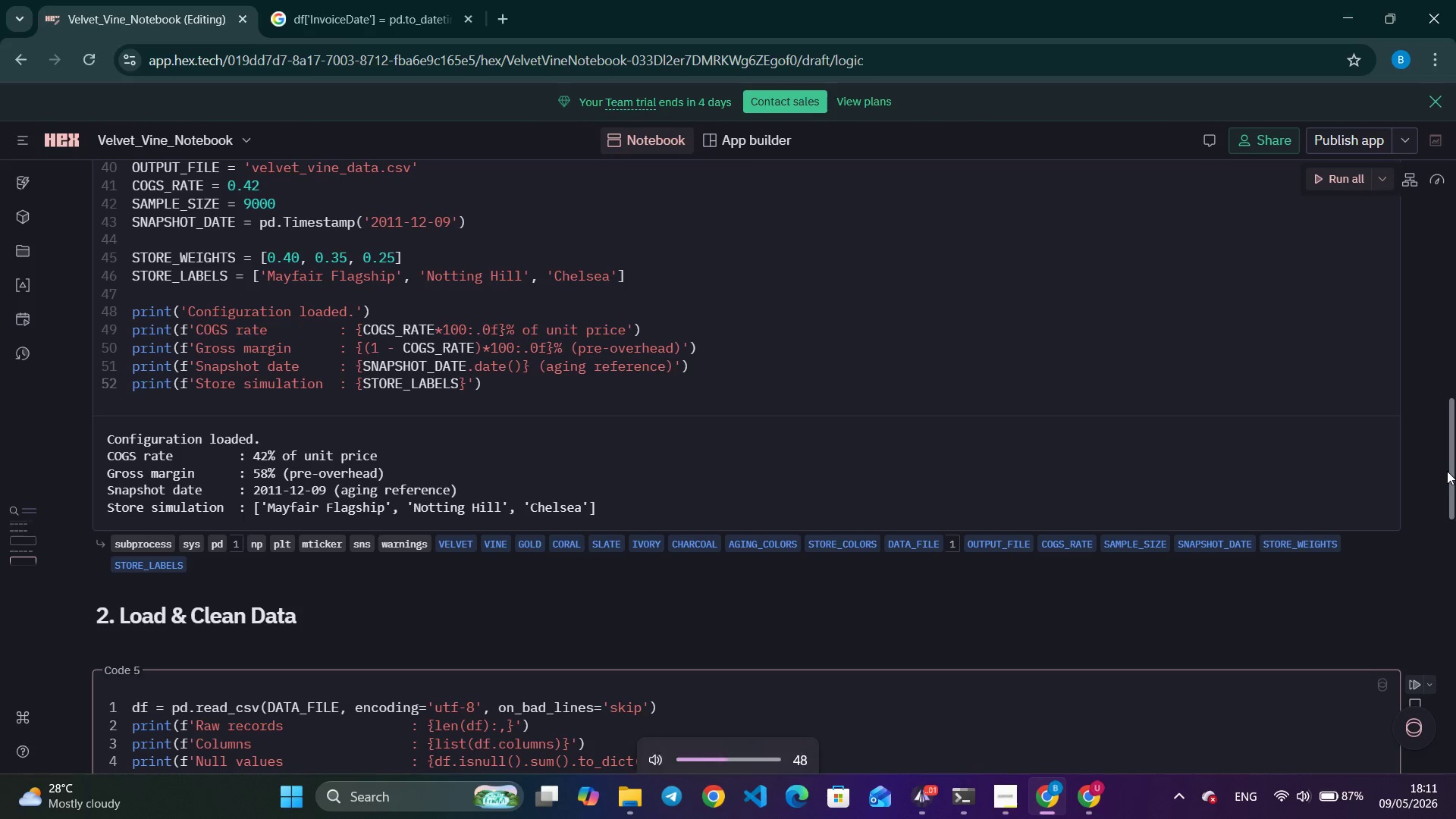 
key(VolumeDown)
 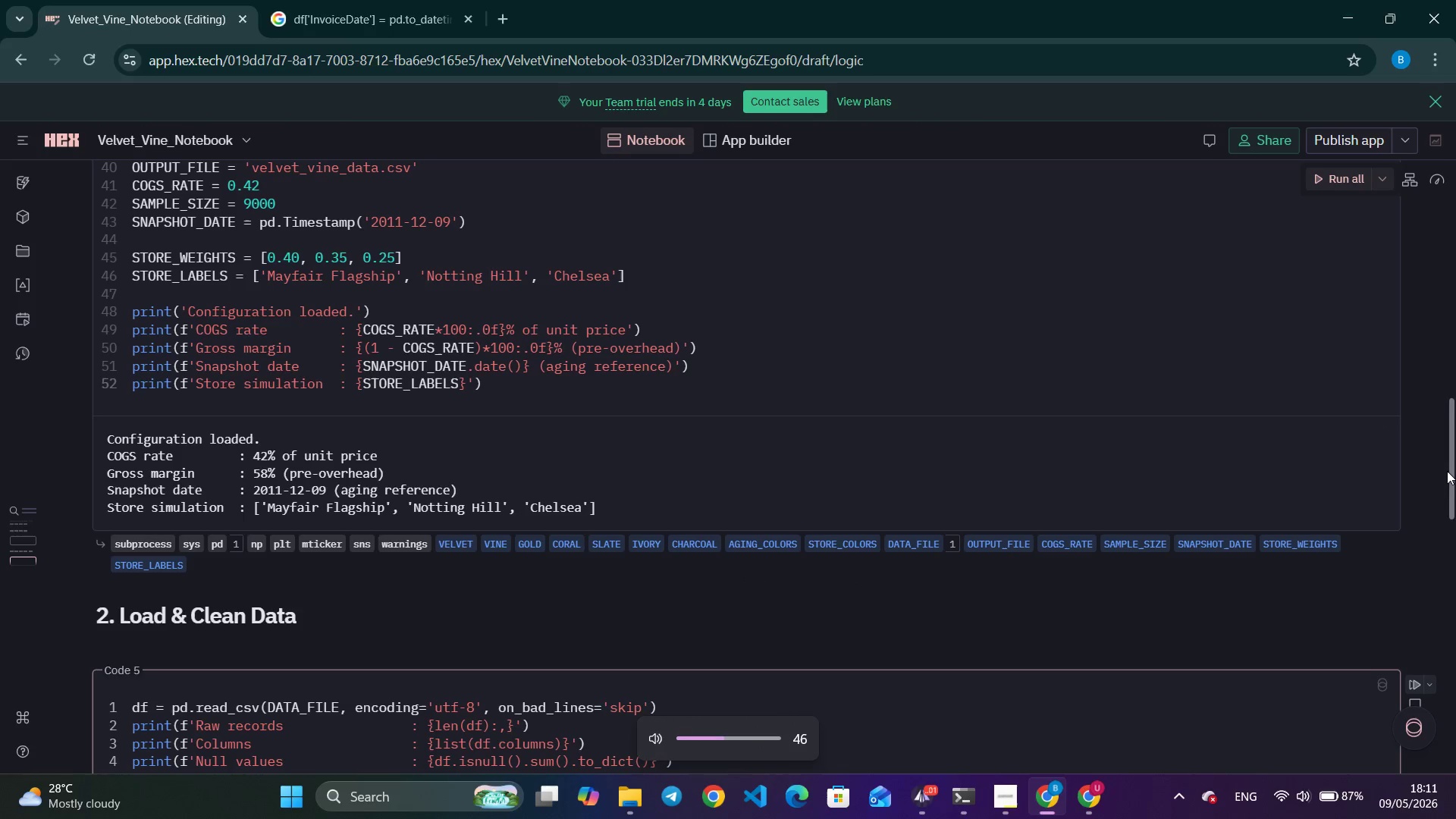 
key(VolumeDown)
 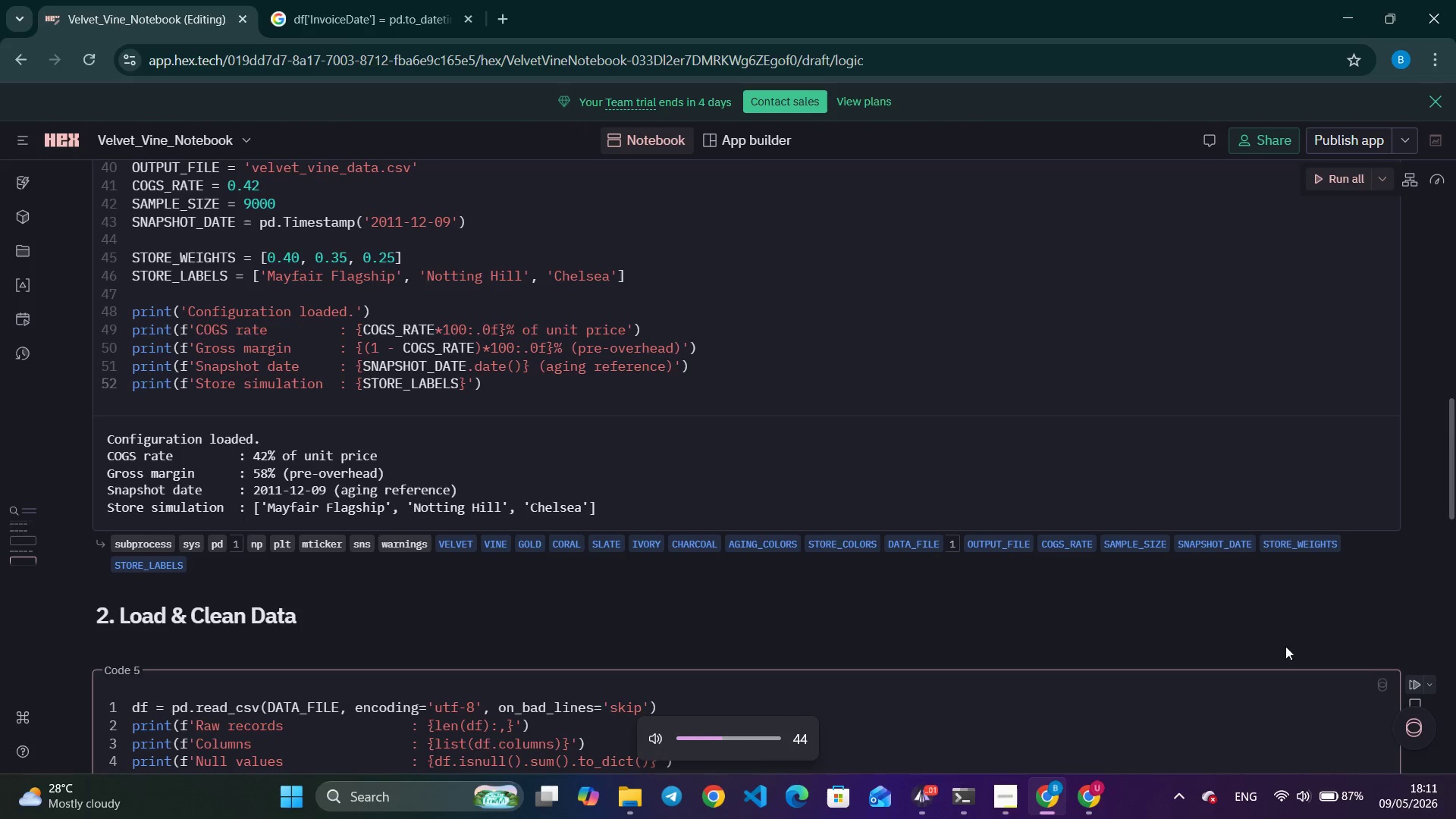 
key(VolumeDown)
 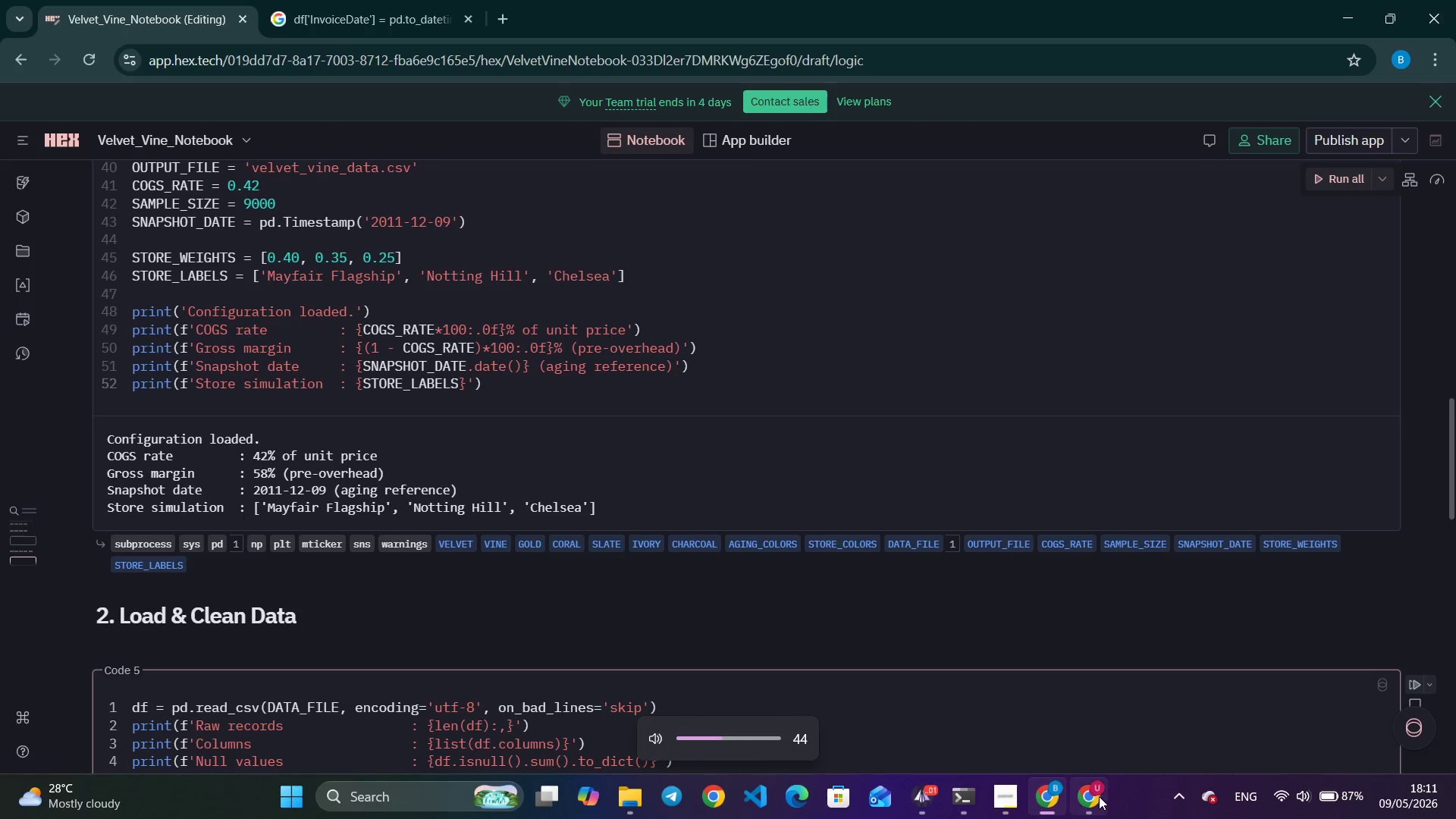 
left_click([1099, 796])
 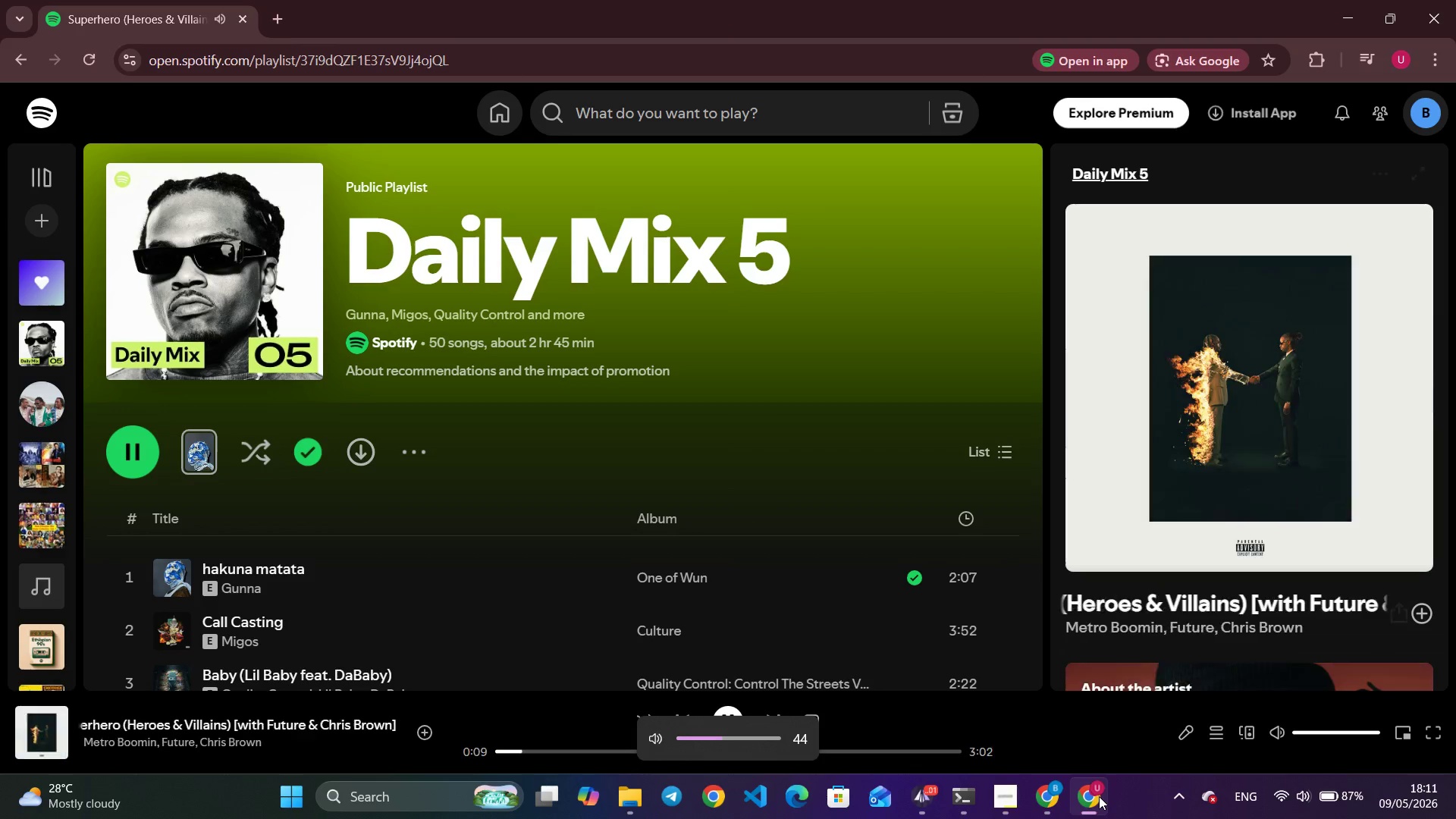 
key(Space)
 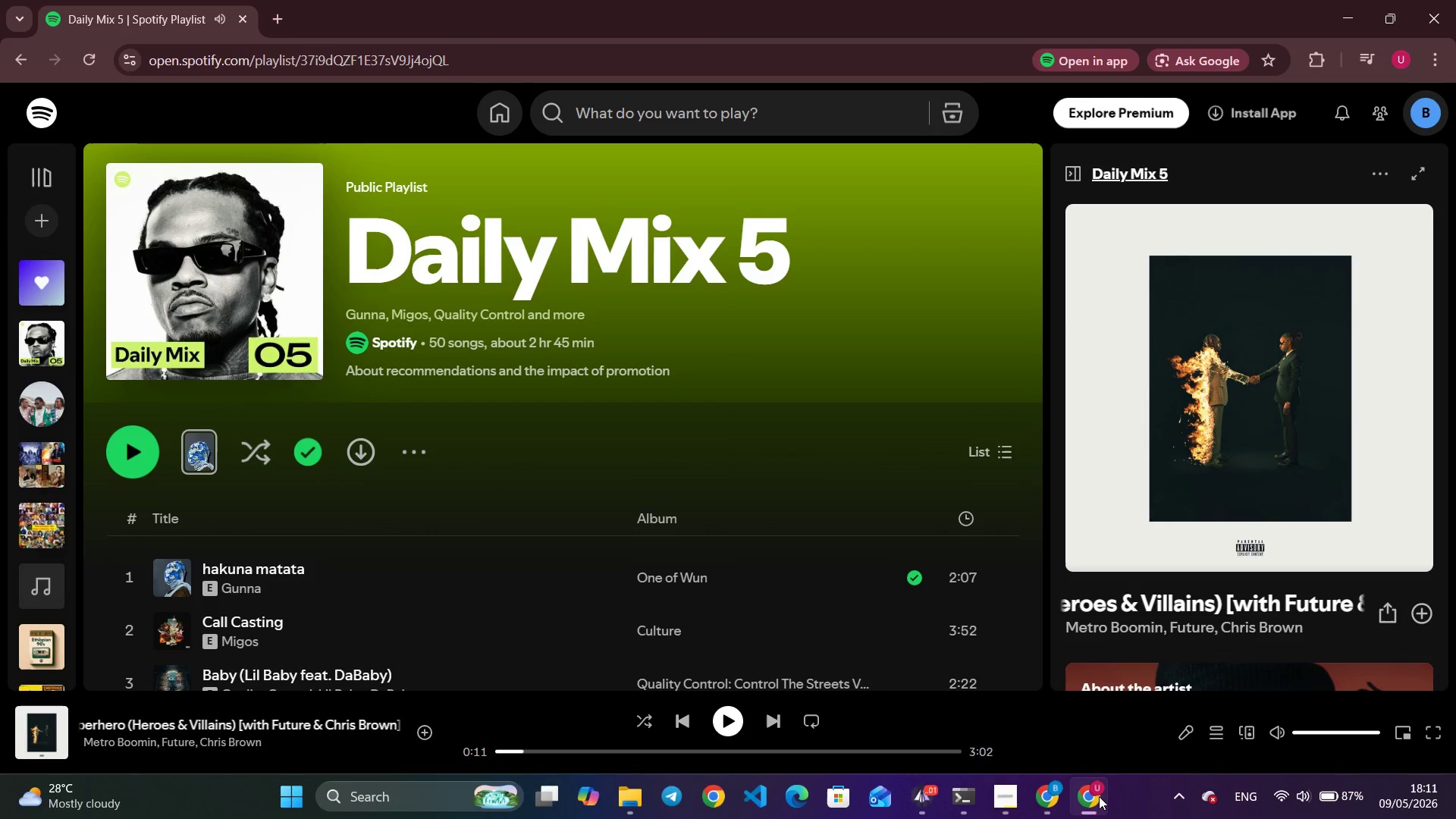 
key(Alt+AltLeft)
 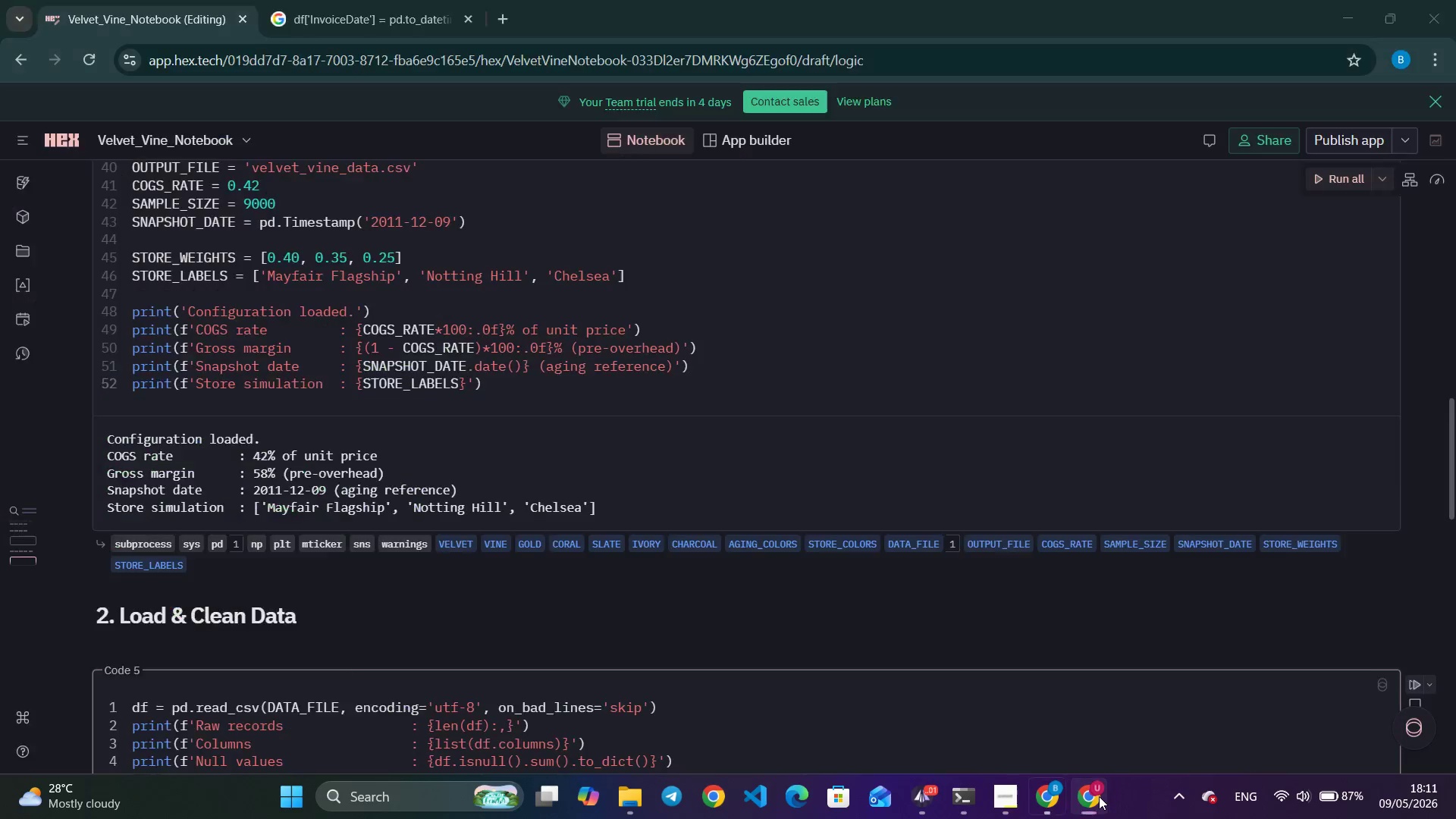 
key(Alt+Tab)
 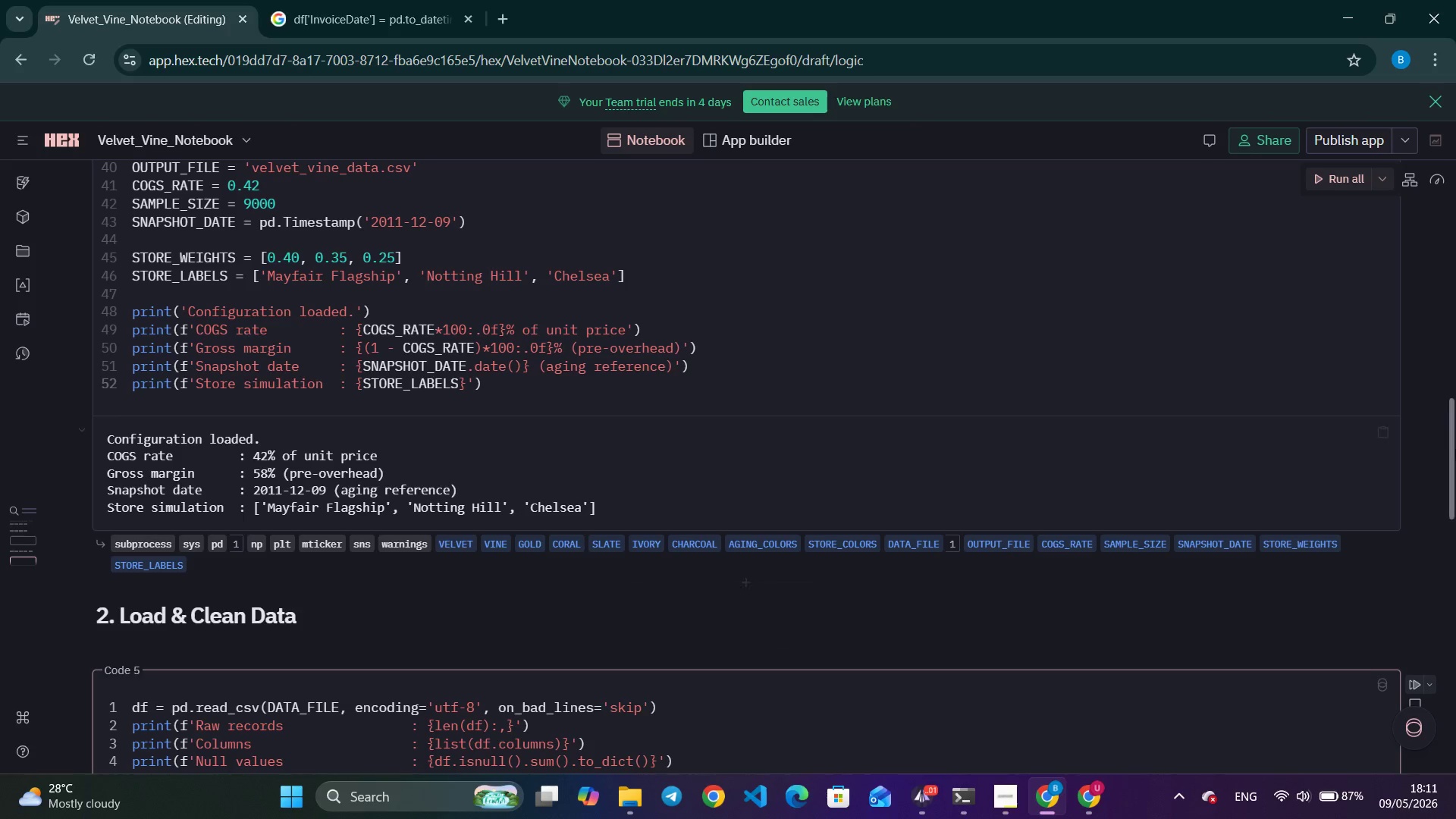 
left_click_drag(start_coordinate=[1455, 447], to_coordinate=[1453, 555])
 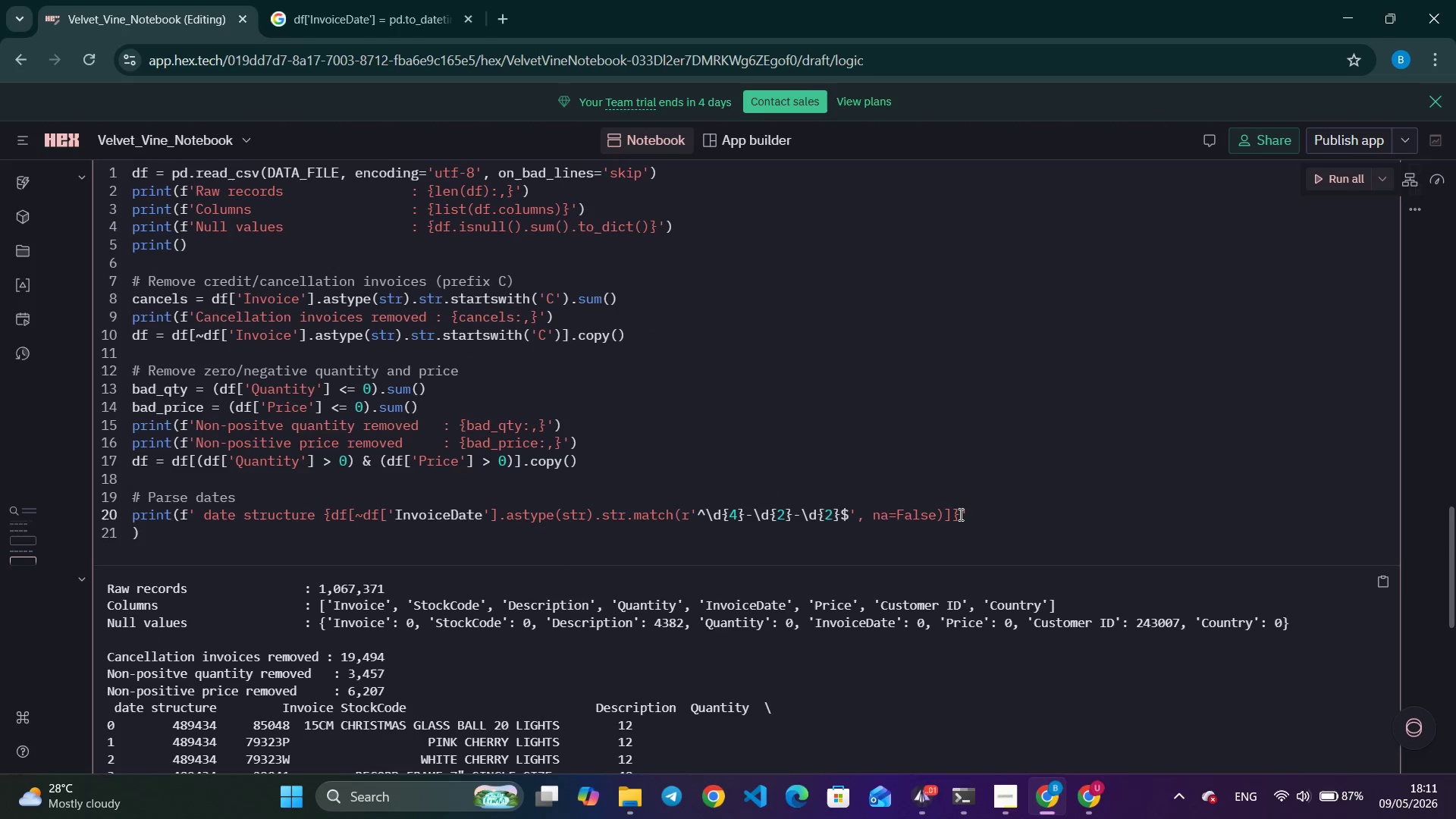 
left_click_drag(start_coordinate=[959, 514], to_coordinate=[331, 519])
 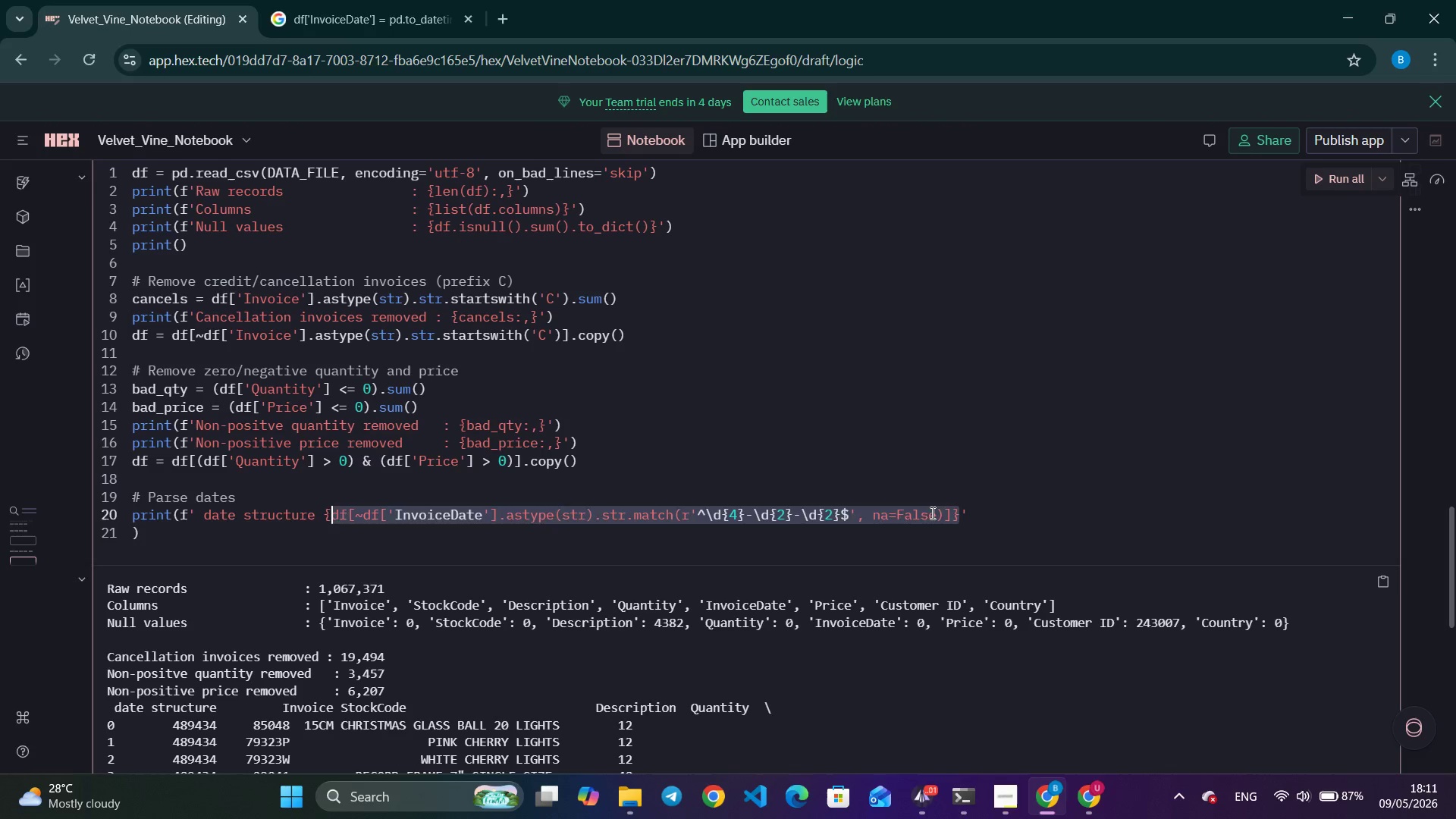 
left_click([931, 513])
 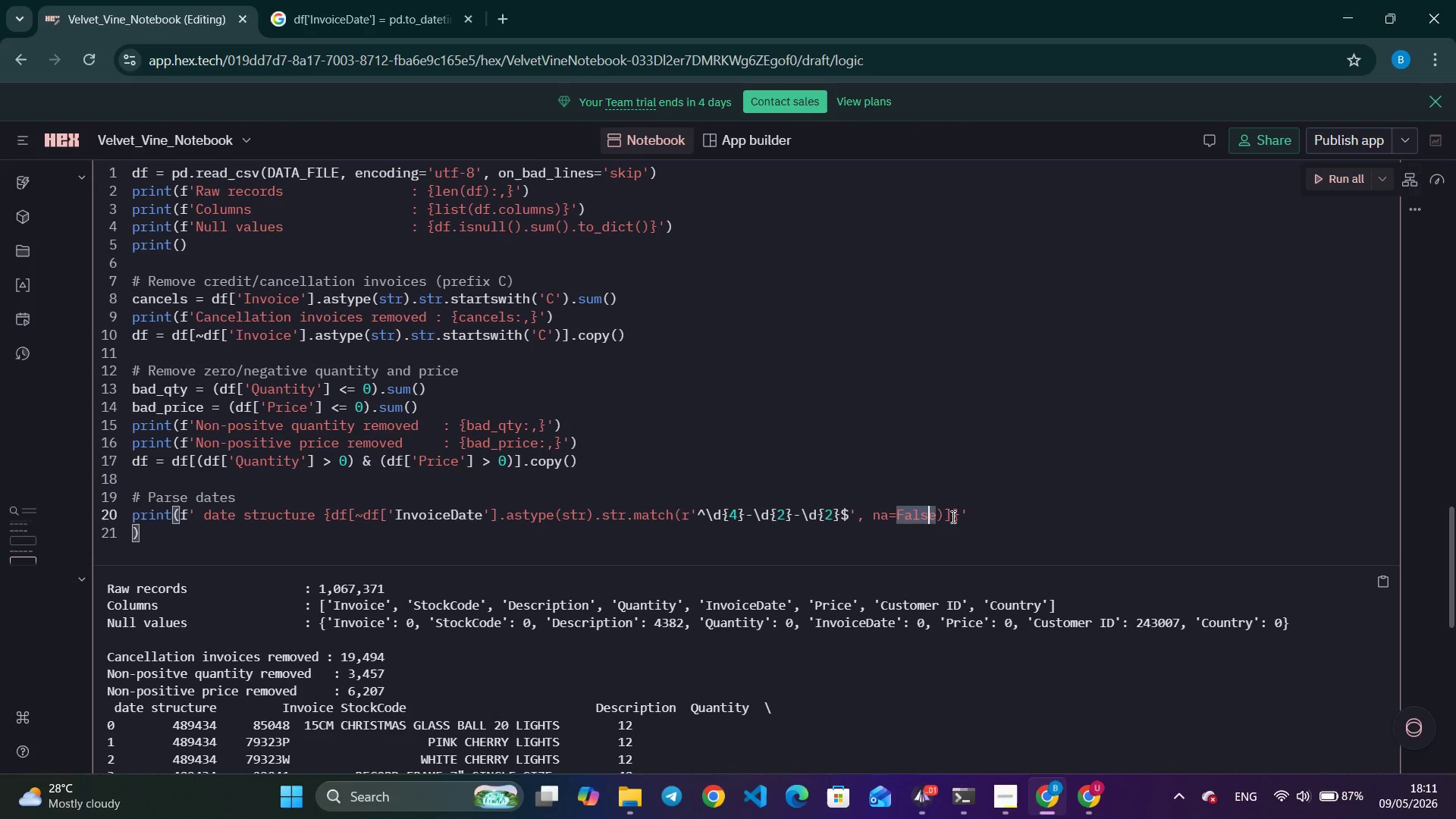 
left_click_drag(start_coordinate=[952, 516], to_coordinate=[330, 521])
 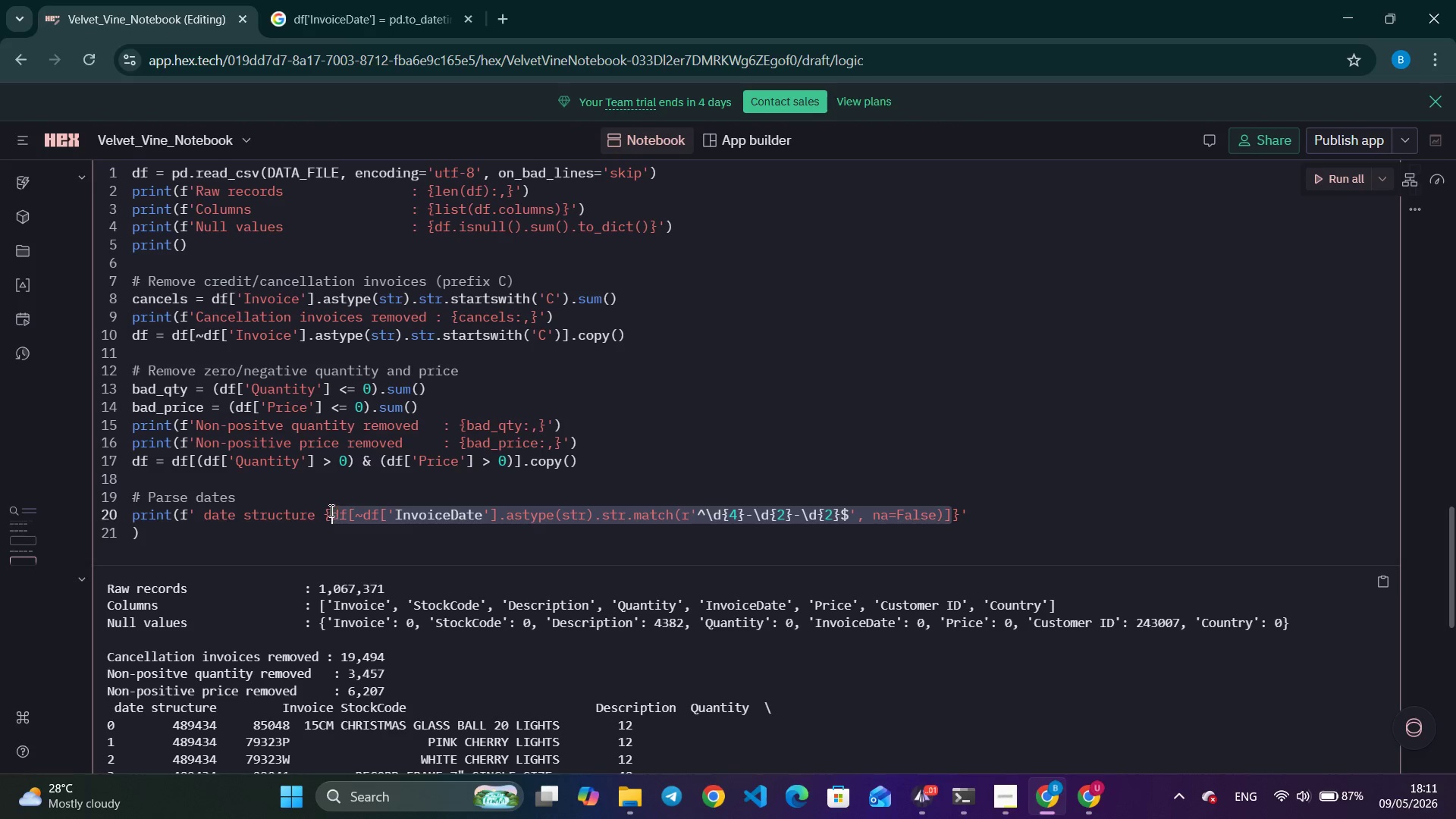 
key(Control+V)
 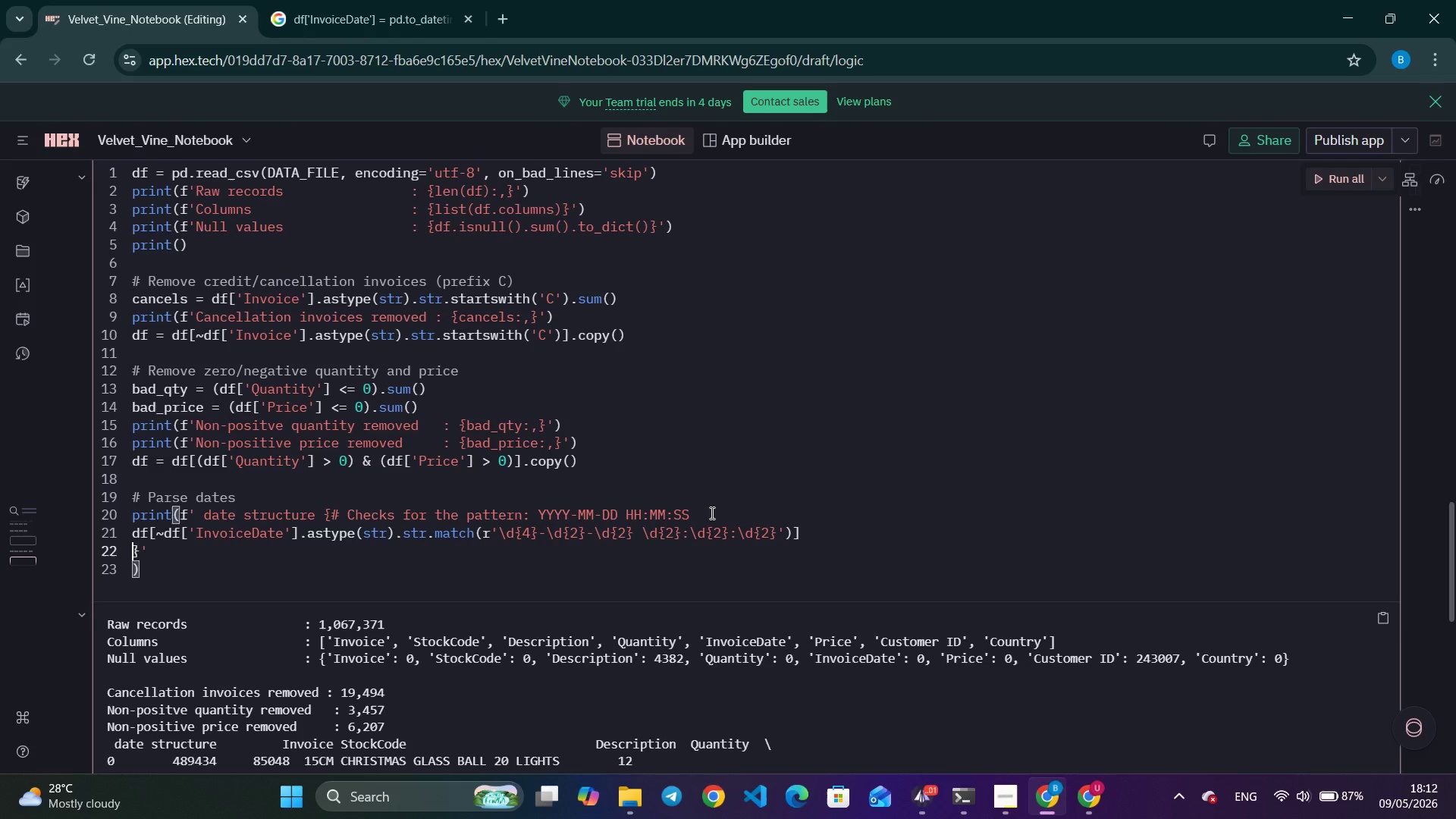 
wait(5.8)
 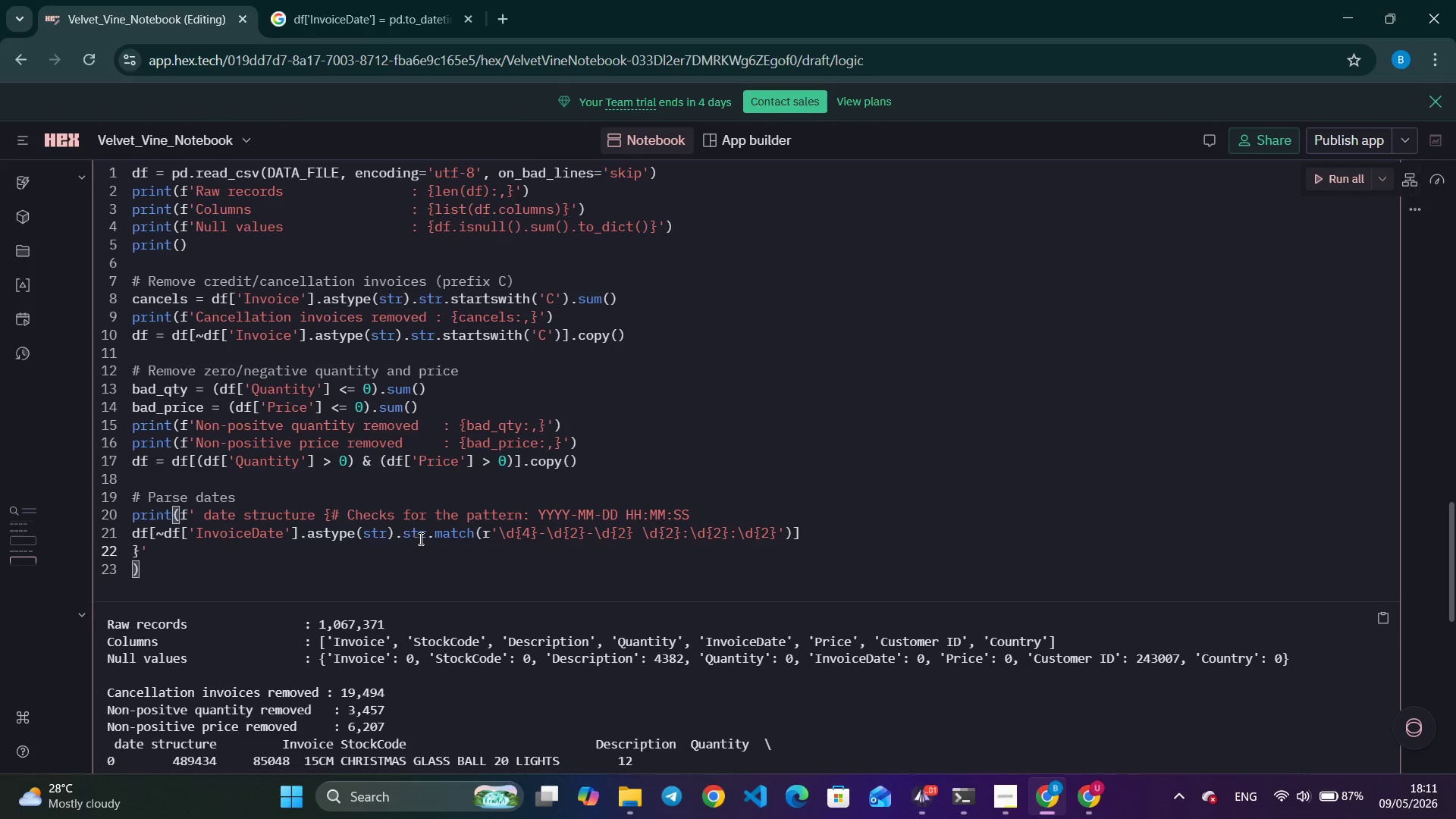 
key(Control+Z)
 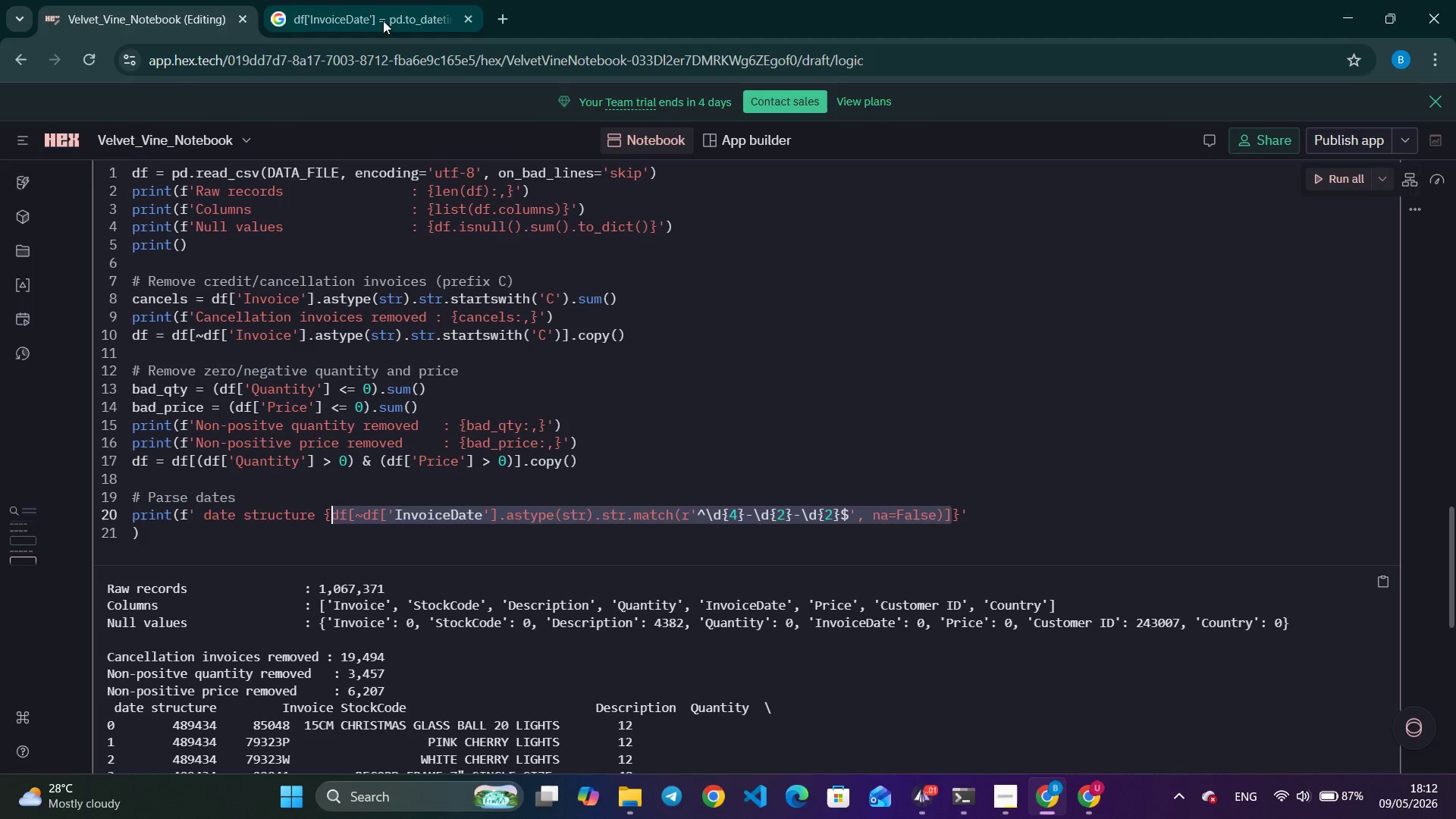 
left_click([383, 15])
 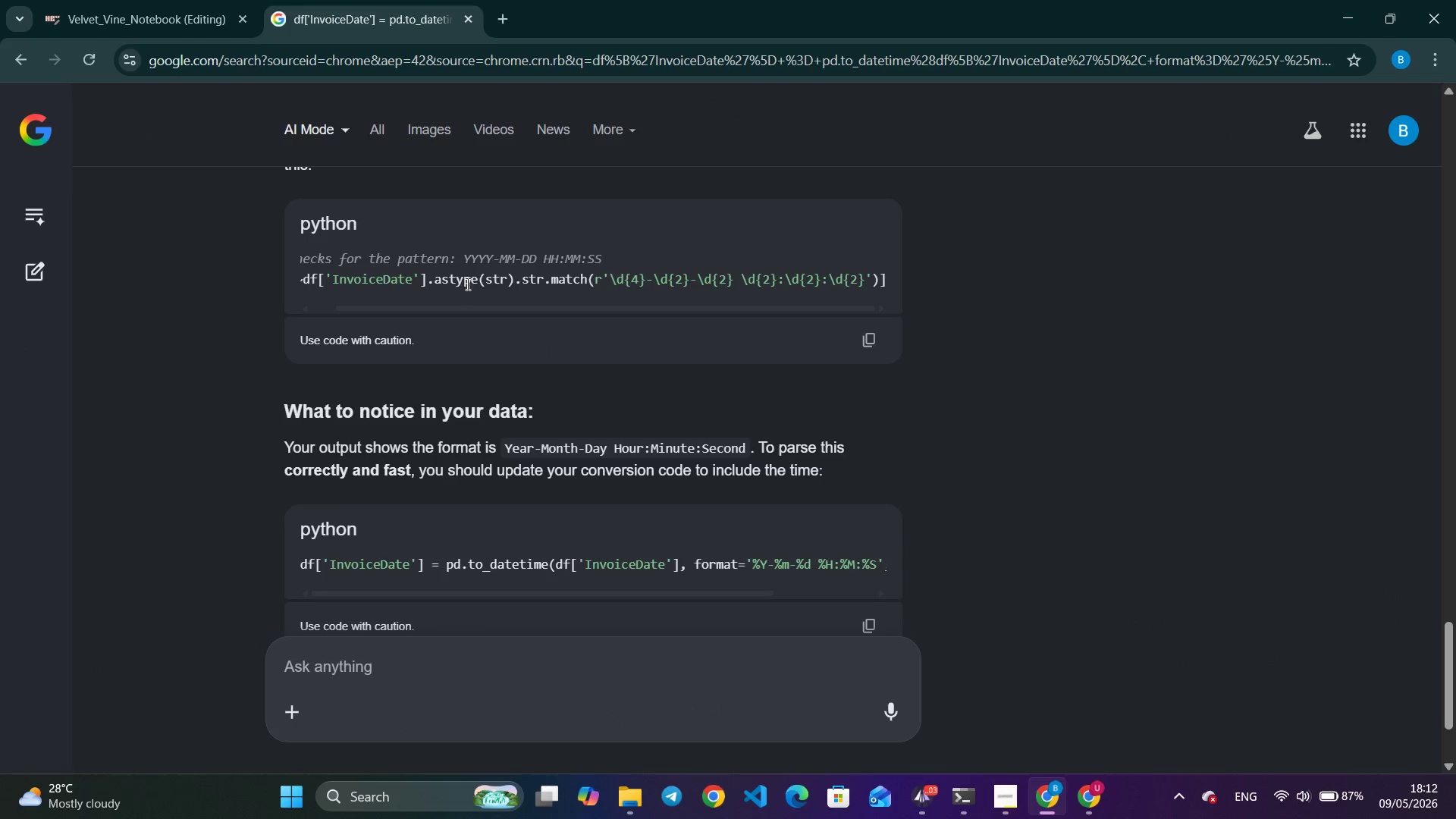 
double_click([495, 279])
 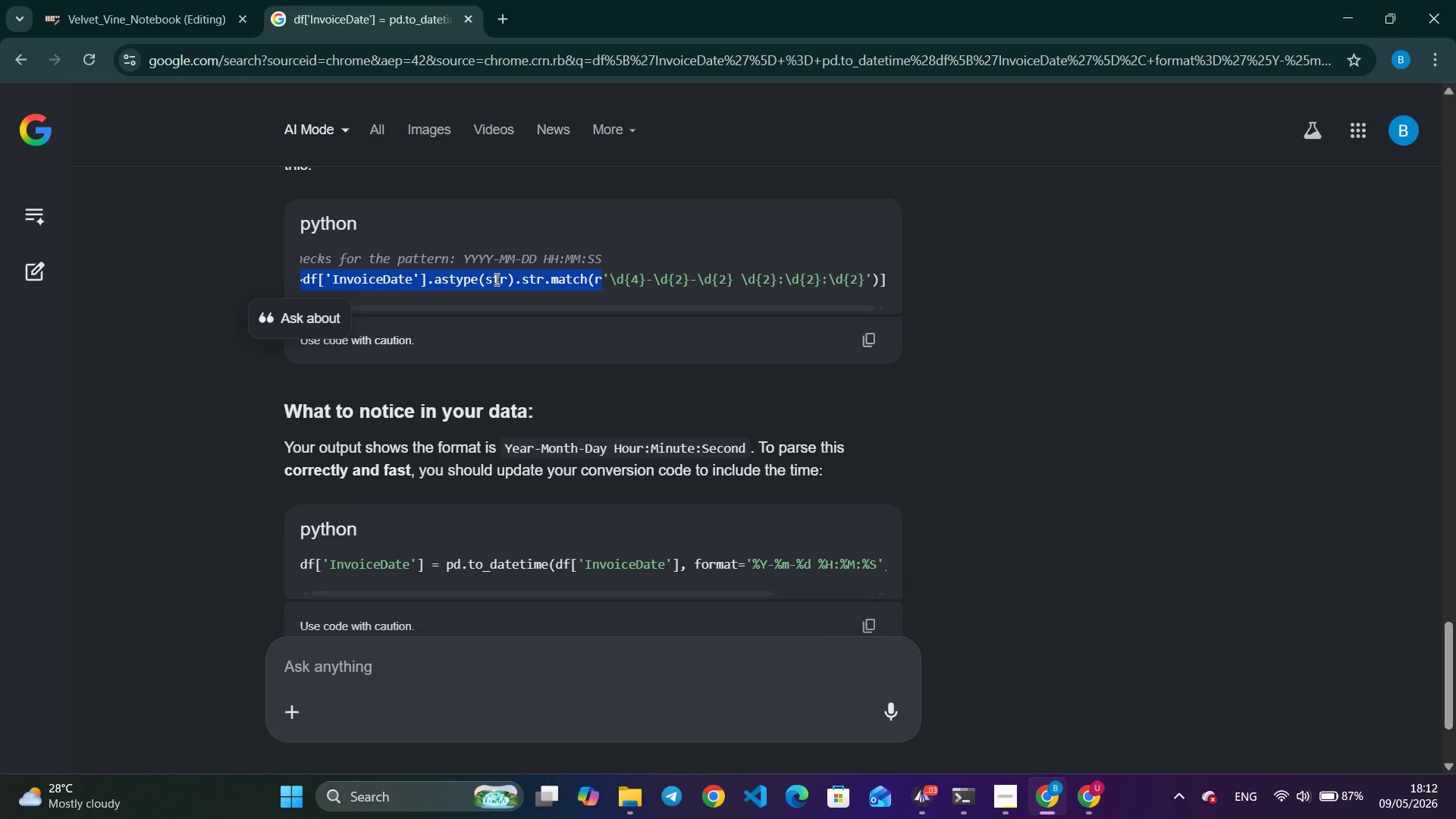 
triple_click([495, 279])
 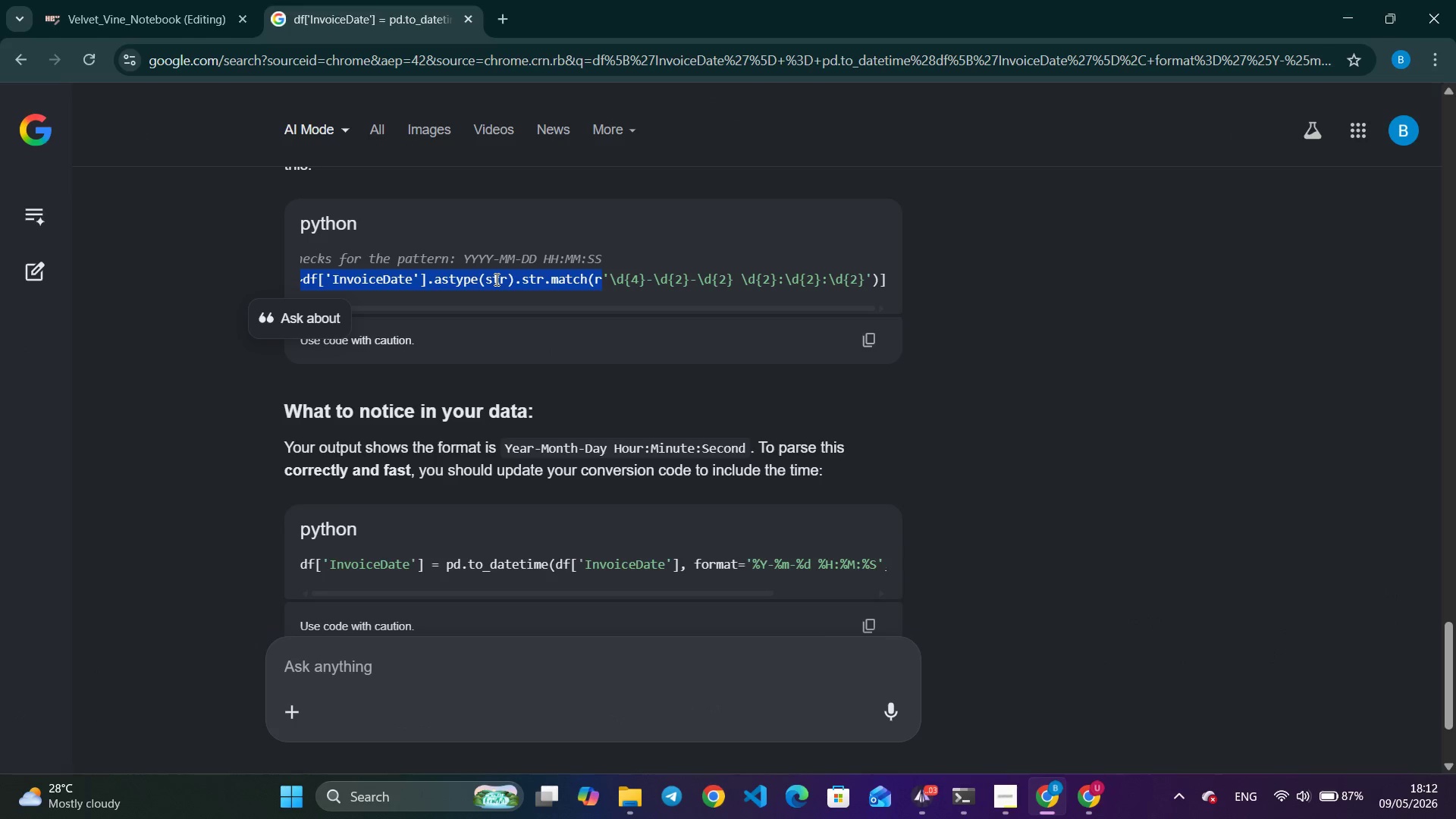 
triple_click([495, 279])
 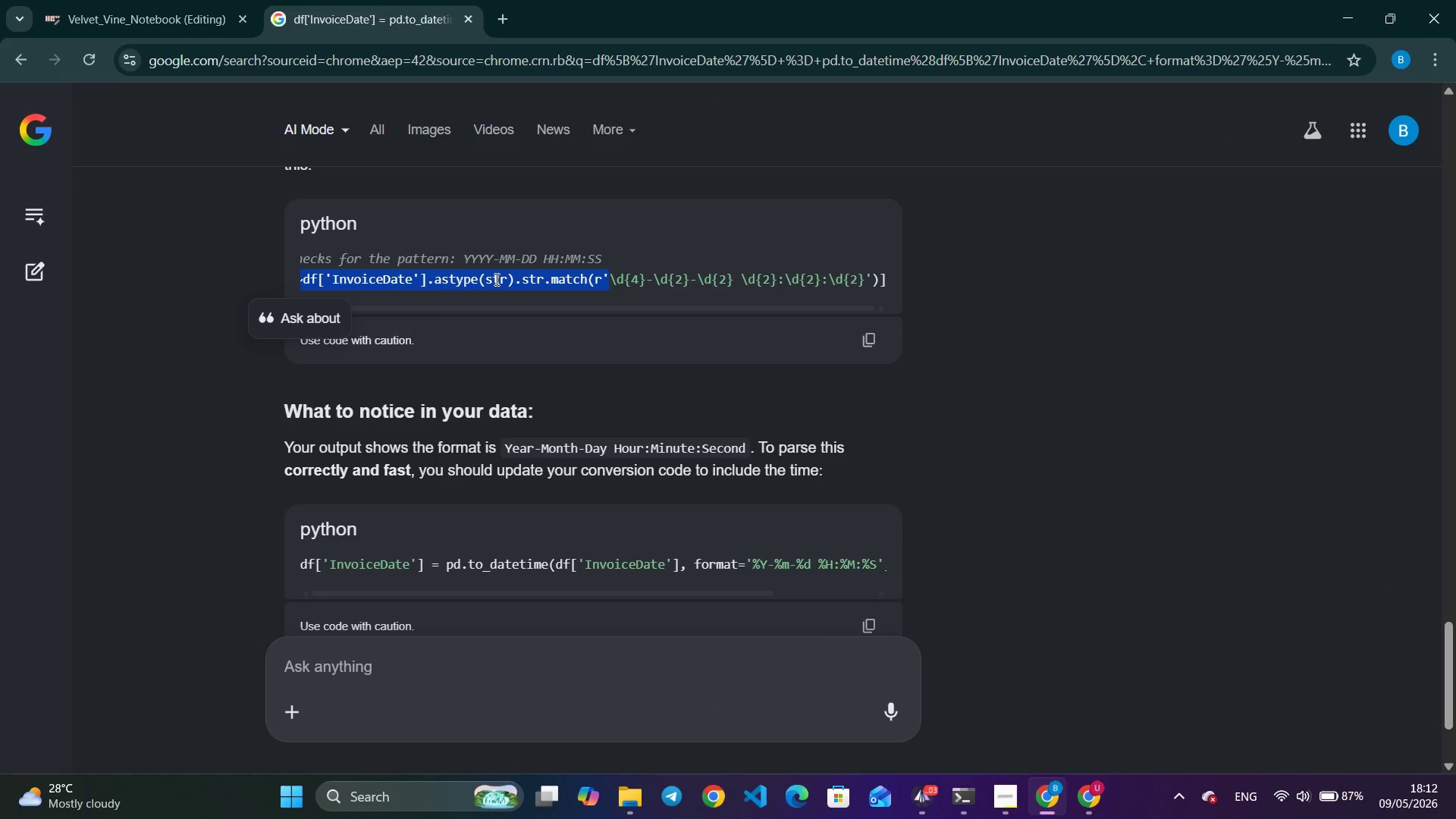 
triple_click([495, 279])
 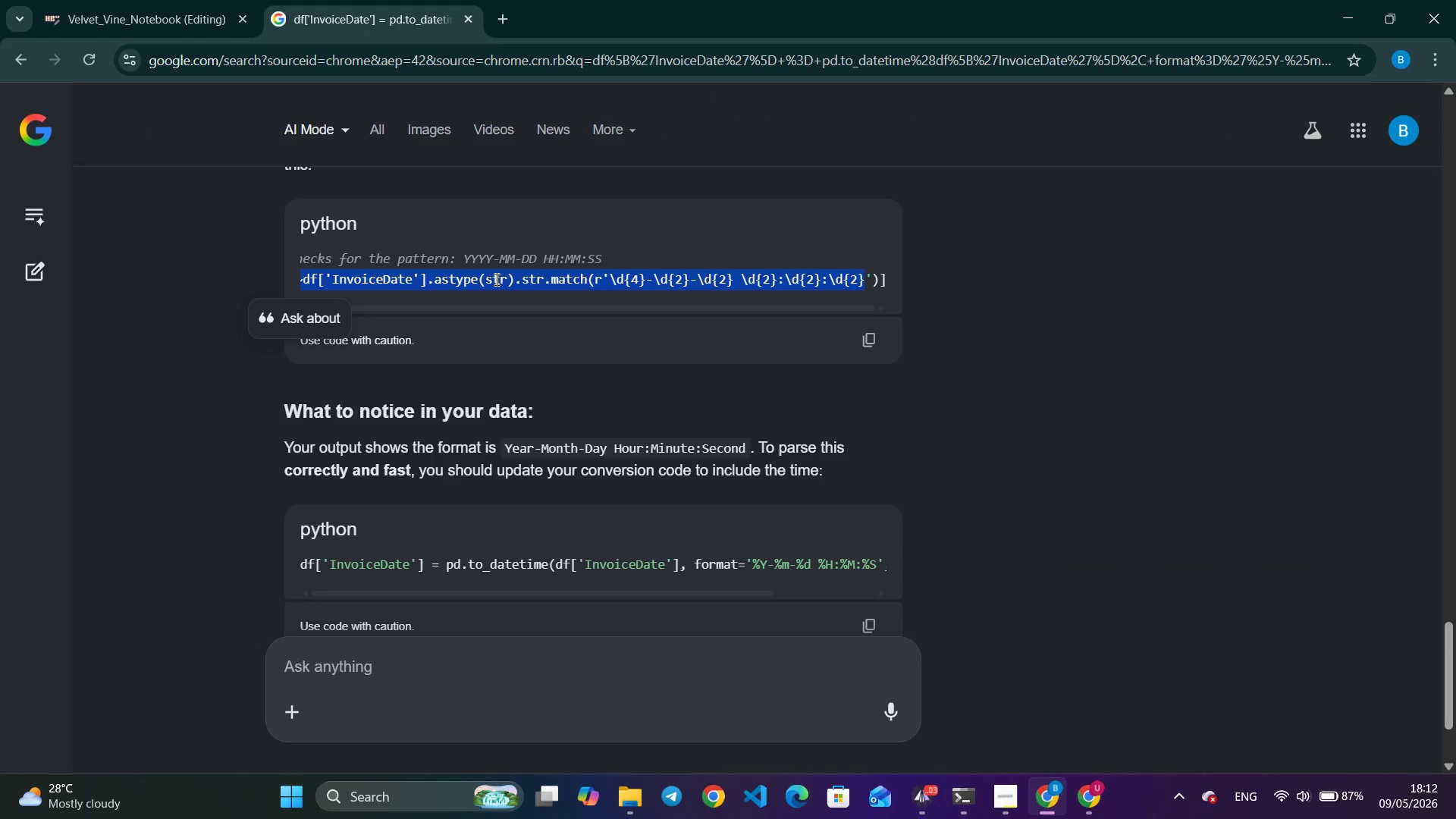 
triple_click([495, 279])
 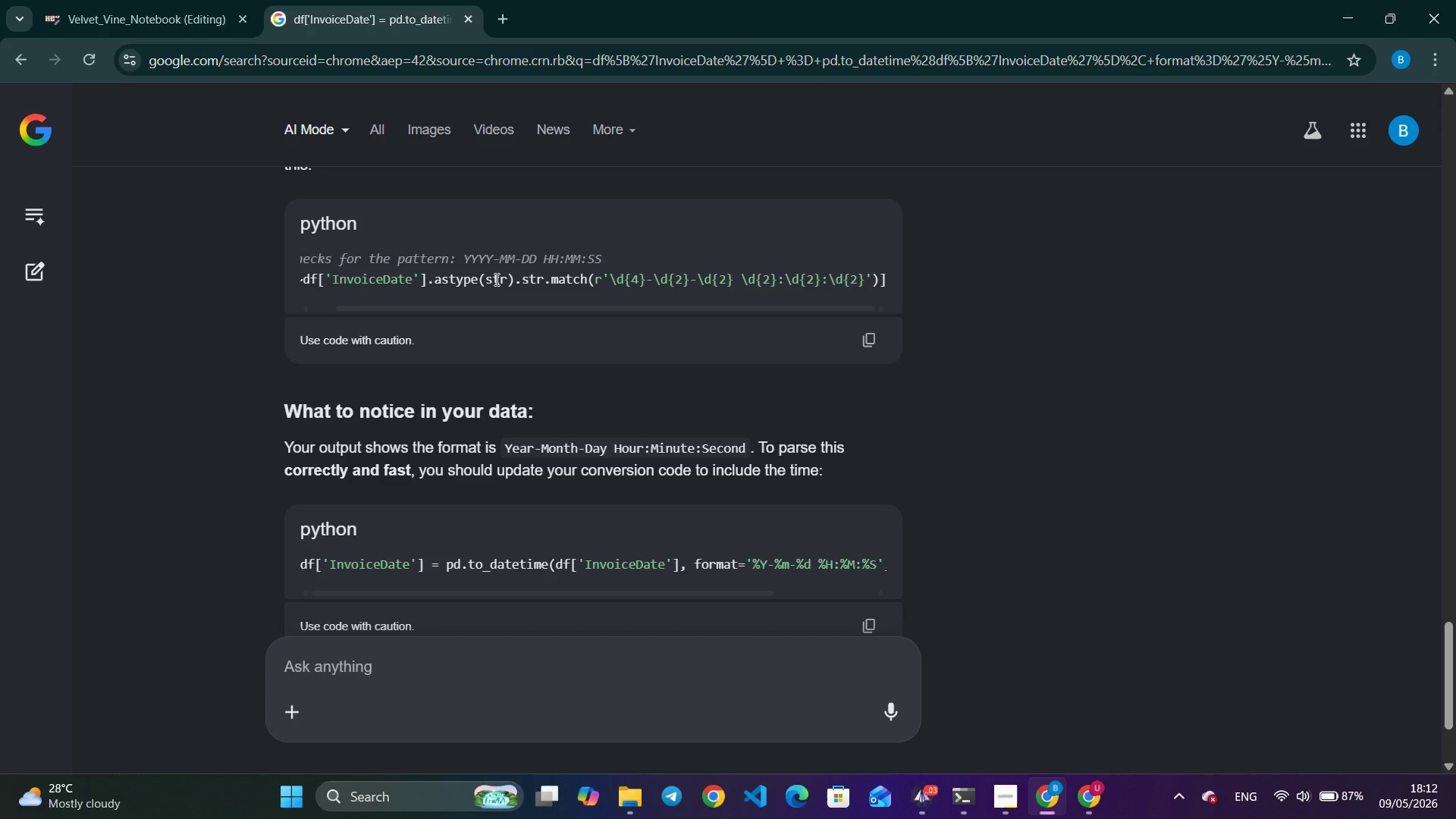 
left_click([495, 279])
 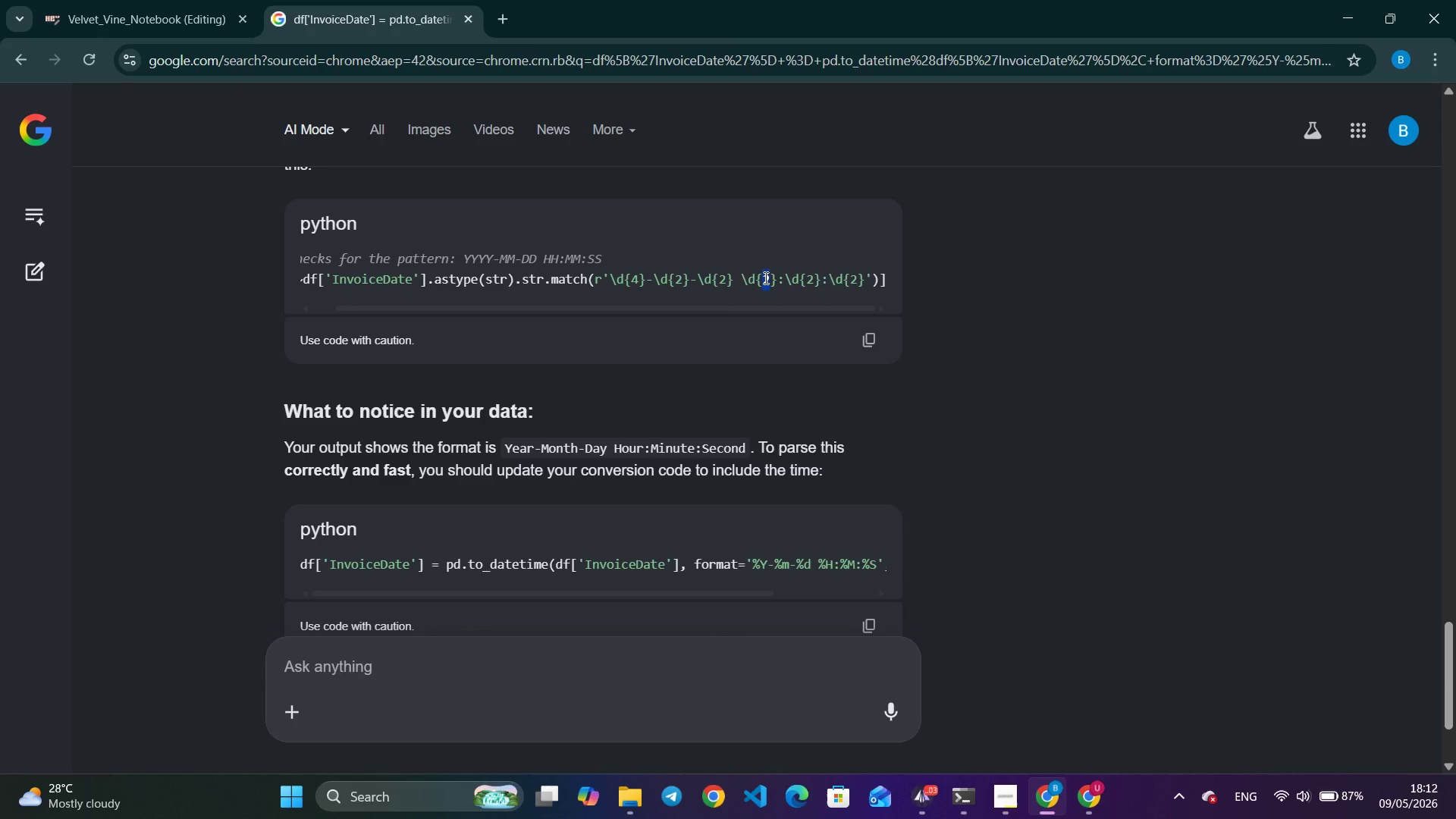 
double_click([764, 278])
 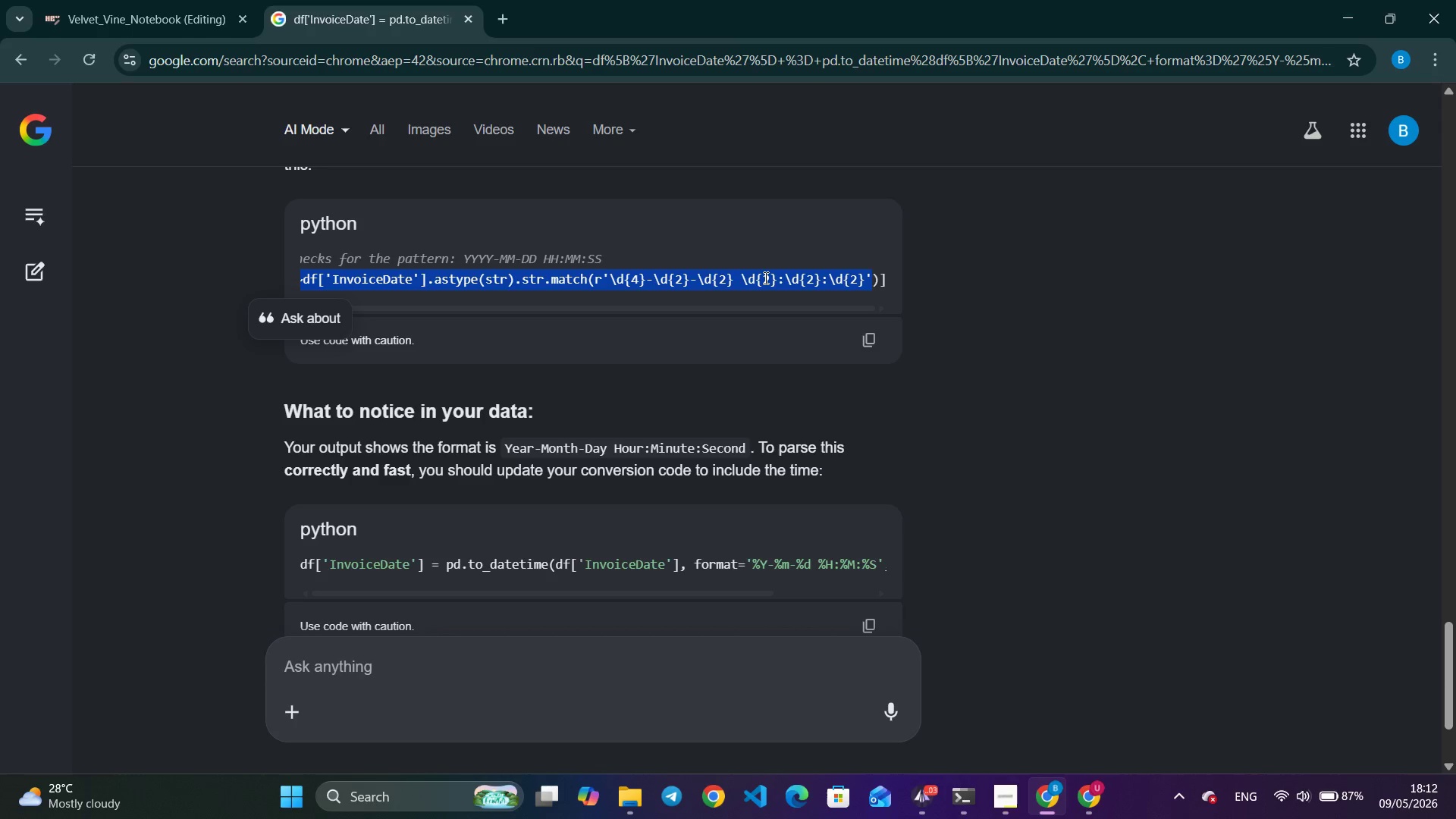 
triple_click([764, 278])
 